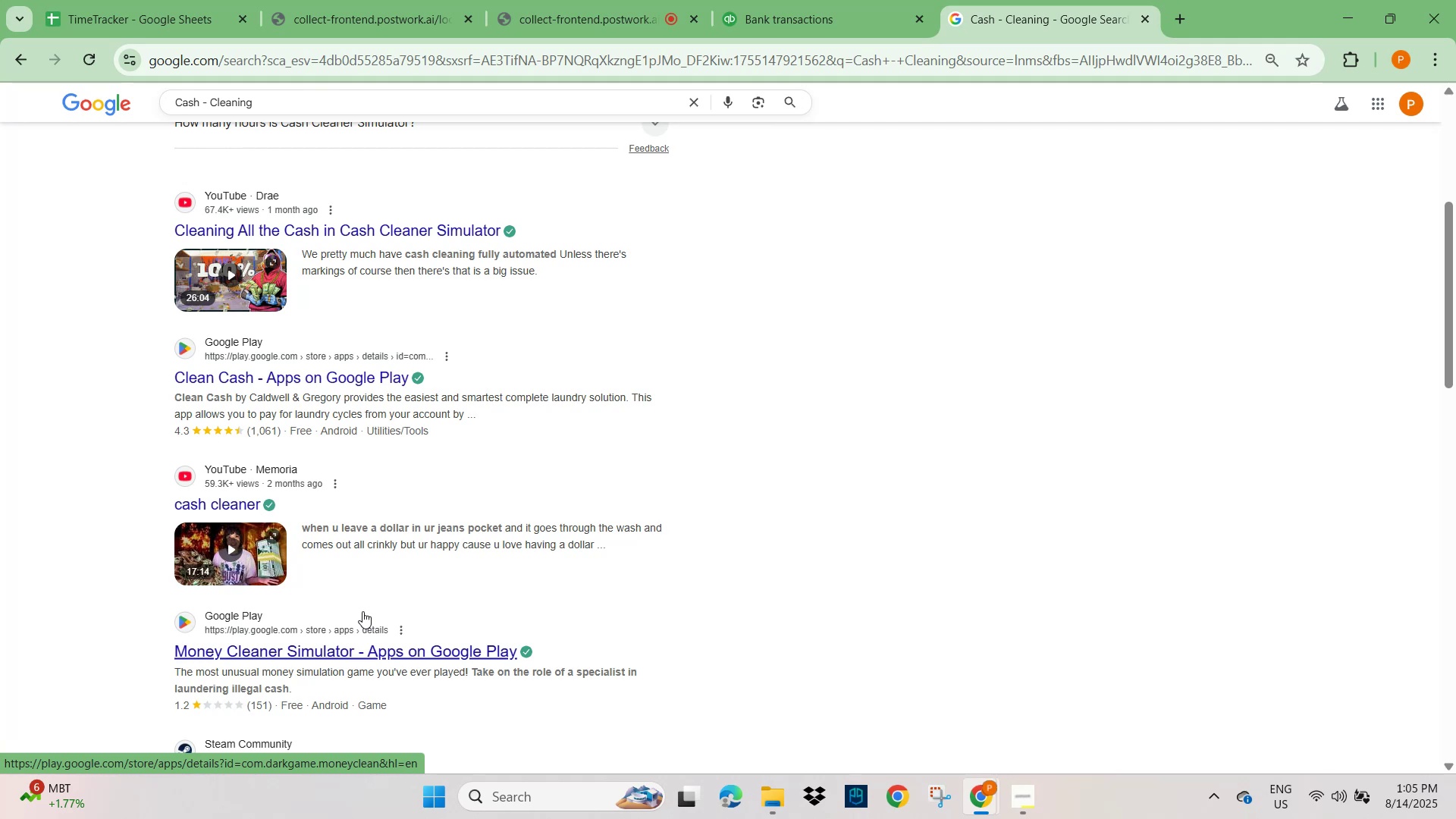 
wait(6.48)
 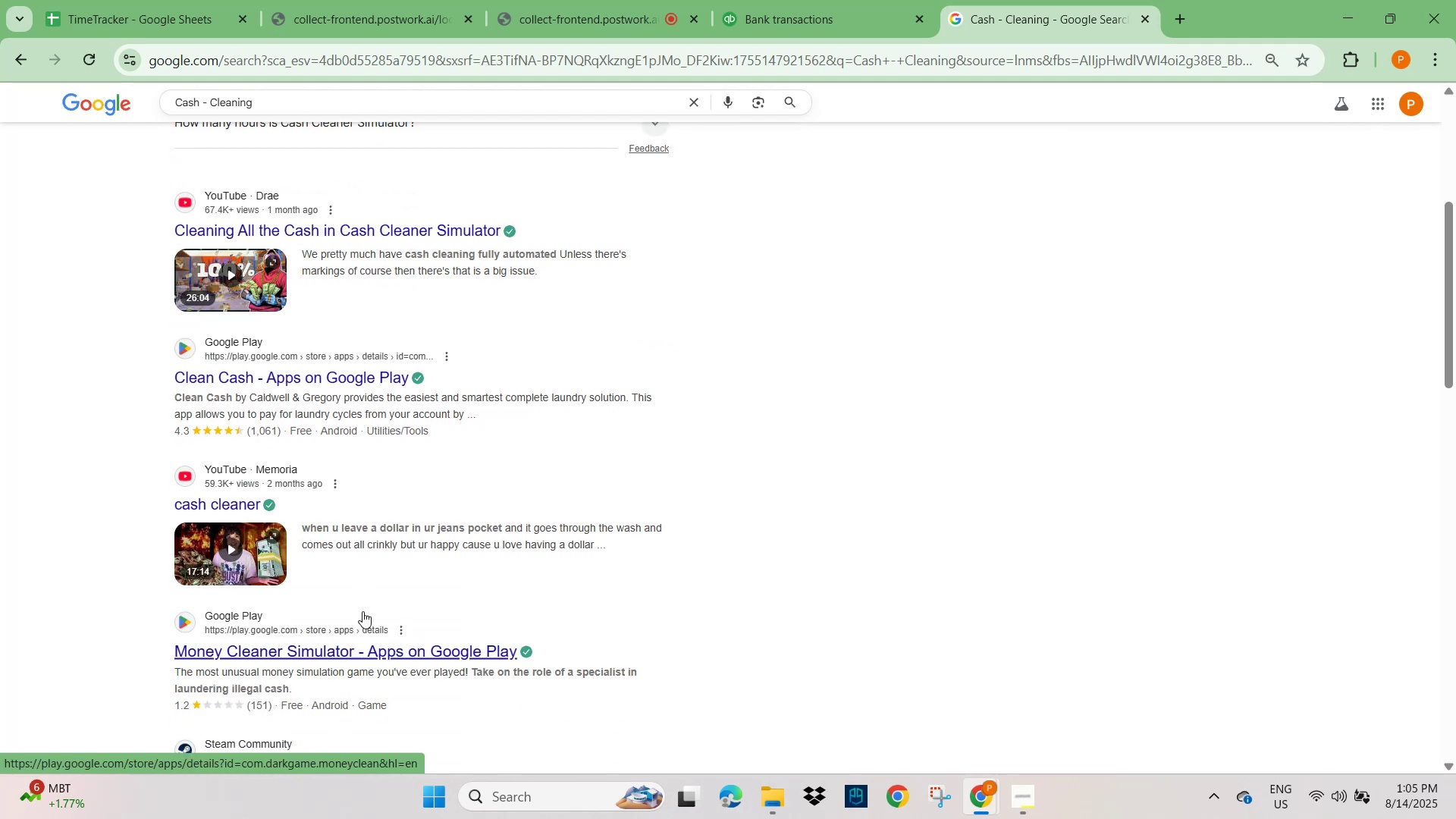 
scroll: coordinate [362, 611], scroll_direction: down, amount: 4.0
 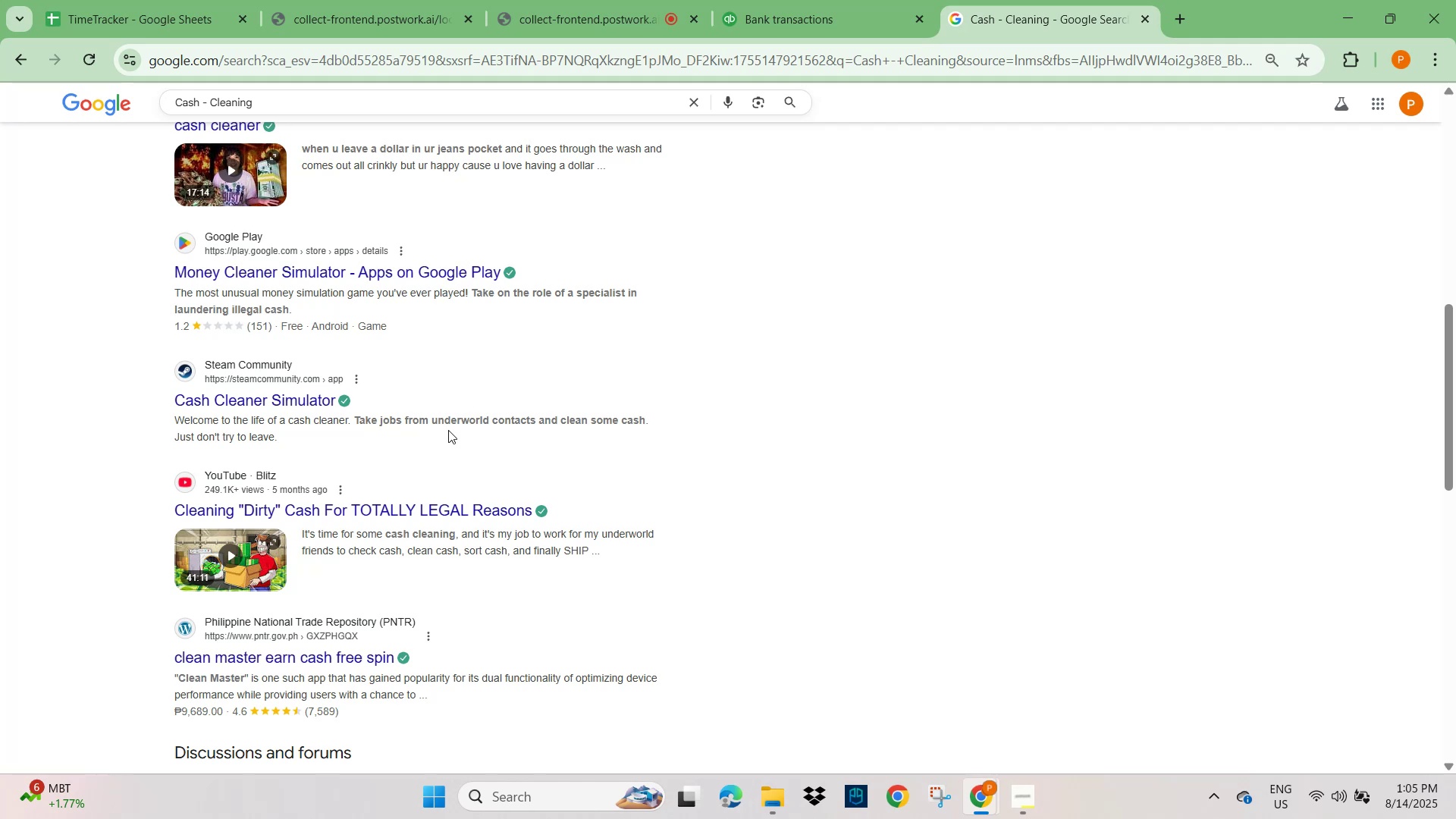 
wait(14.3)
 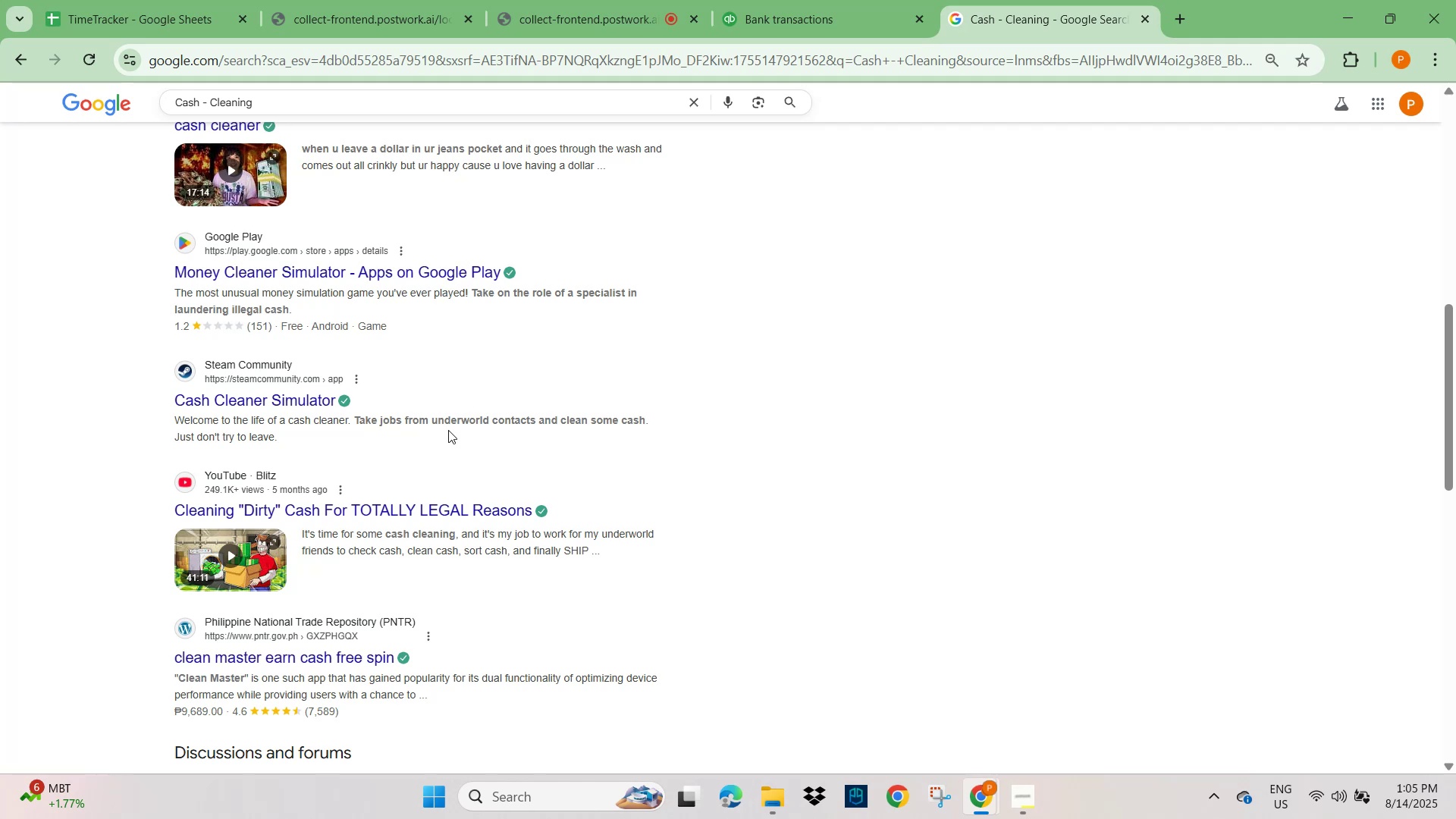 
scroll: coordinate [331, 610], scroll_direction: down, amount: 2.0
 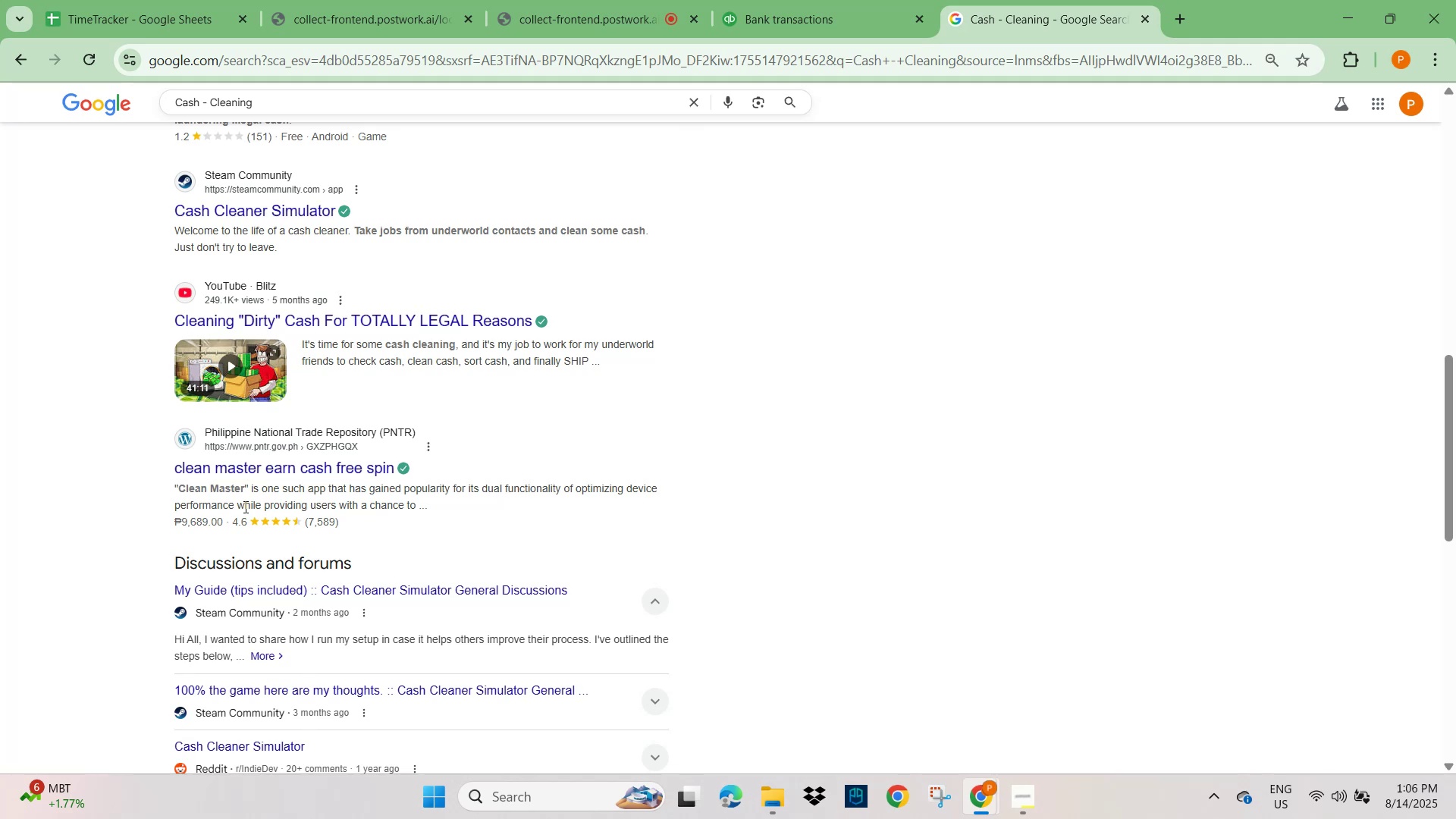 
wait(8.64)
 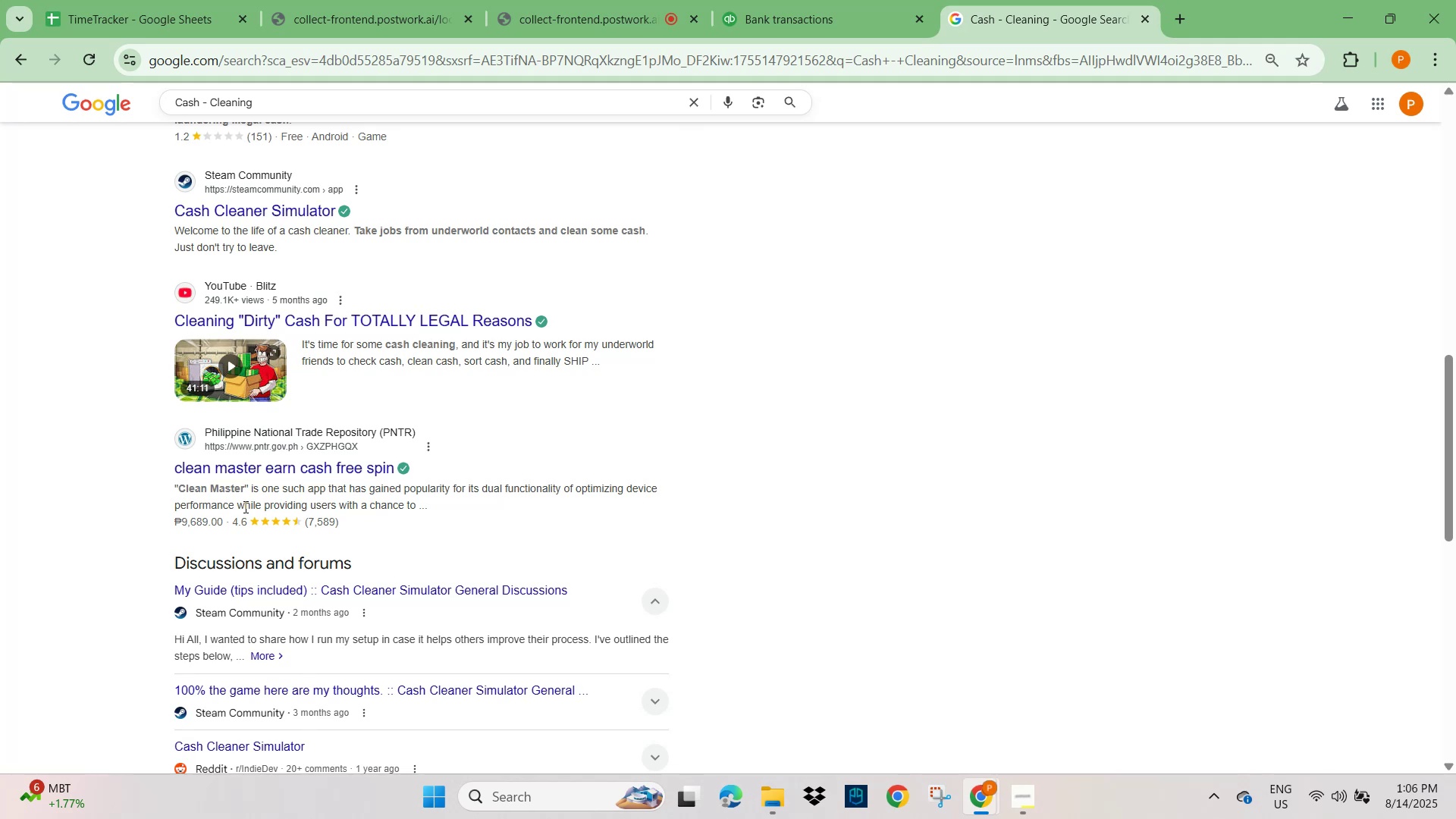 
scroll: coordinate [255, 551], scroll_direction: down, amount: 1.0
 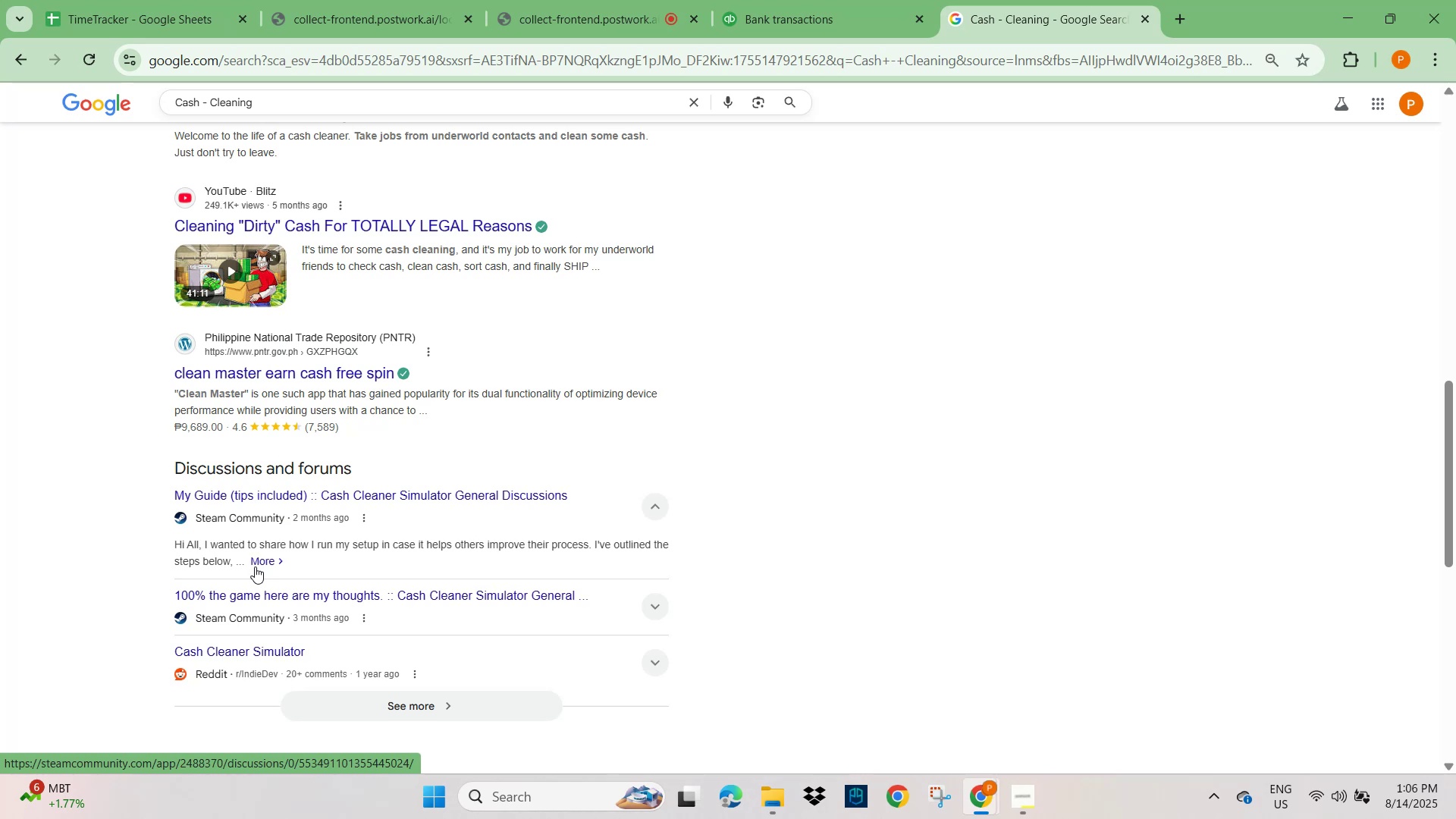 
wait(10.25)
 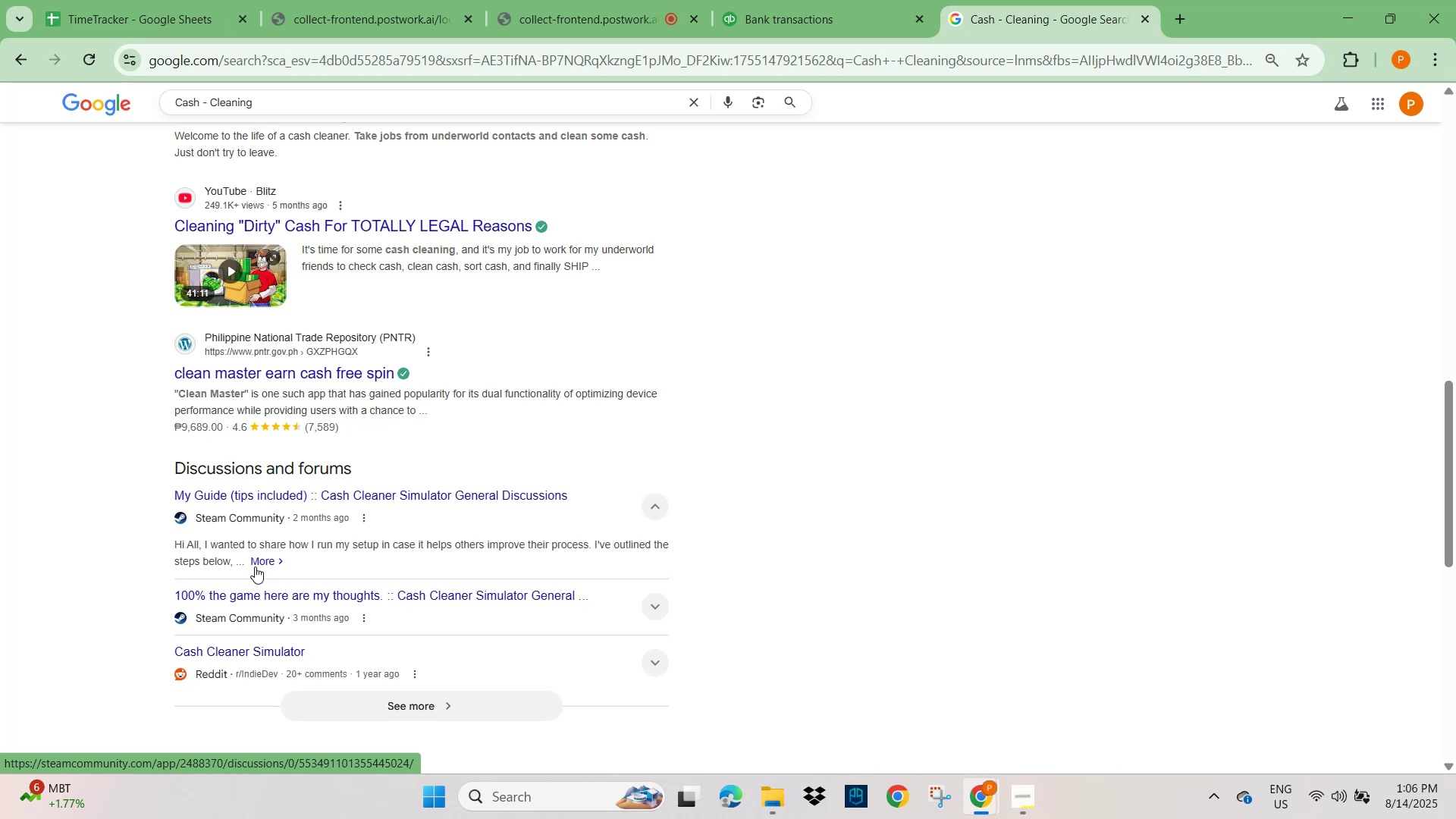 
scroll: coordinate [315, 597], scroll_direction: down, amount: 3.0
 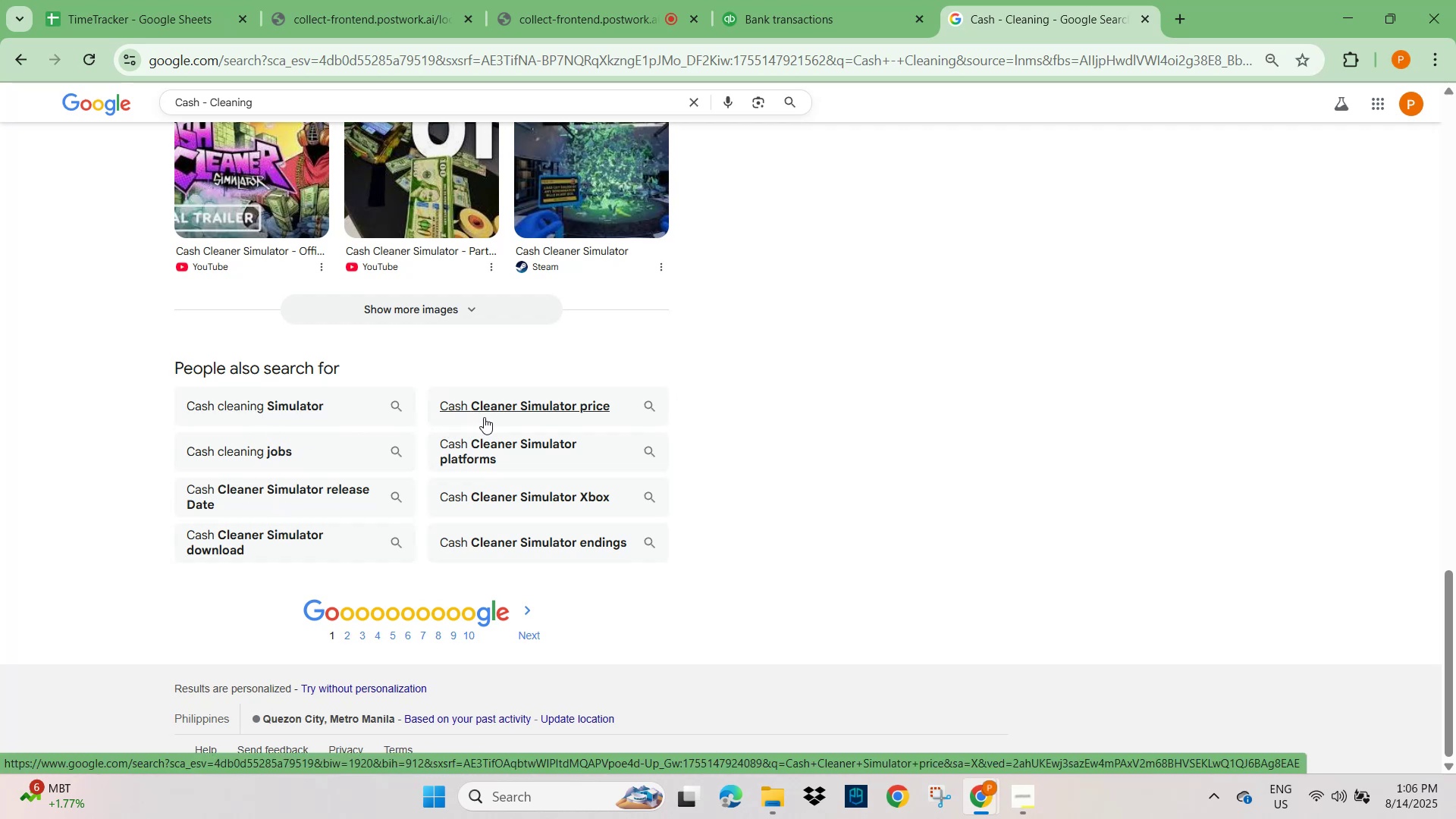 
wait(6.24)
 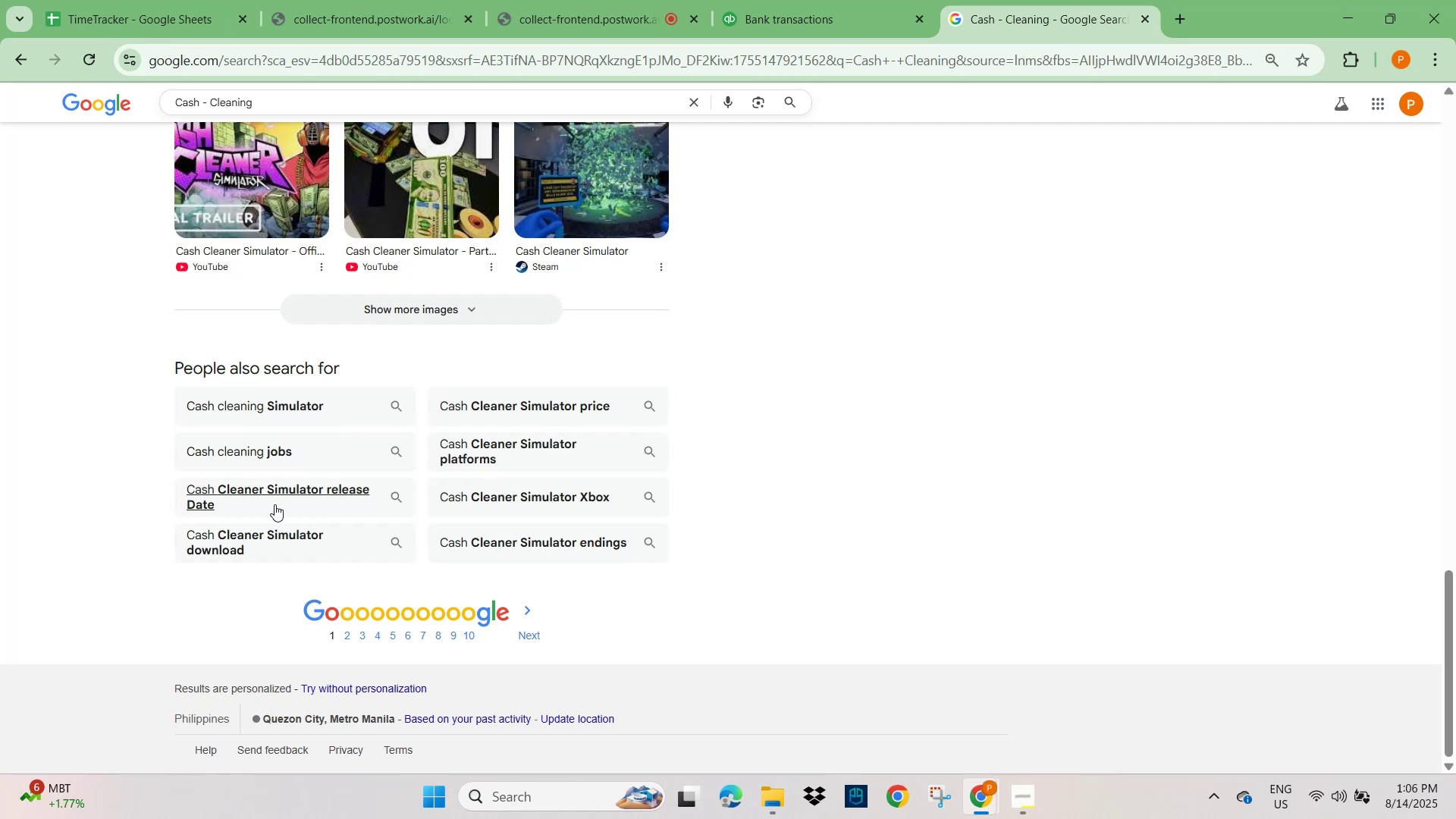 
left_click([821, 17])
 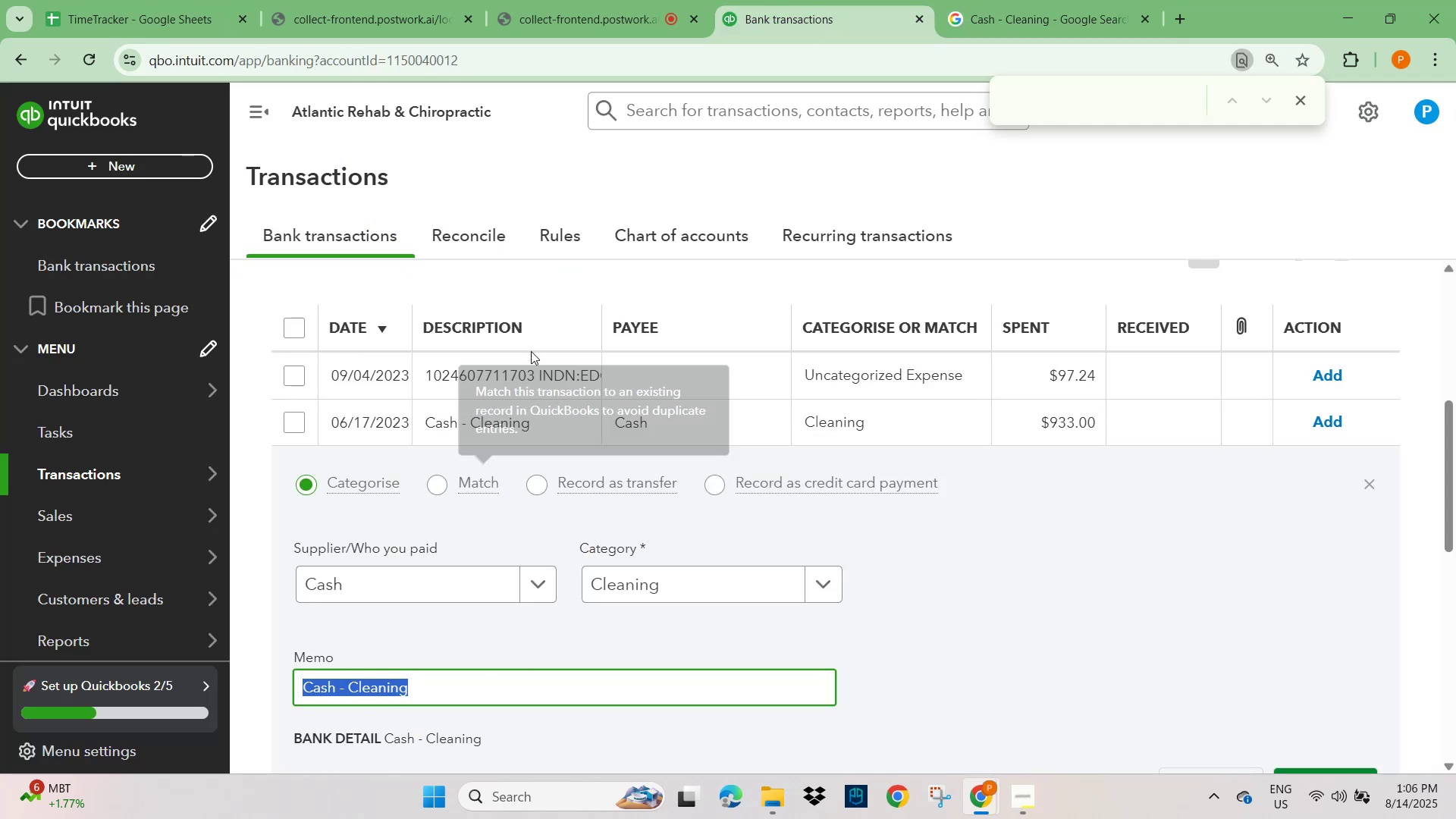 
wait(5.21)
 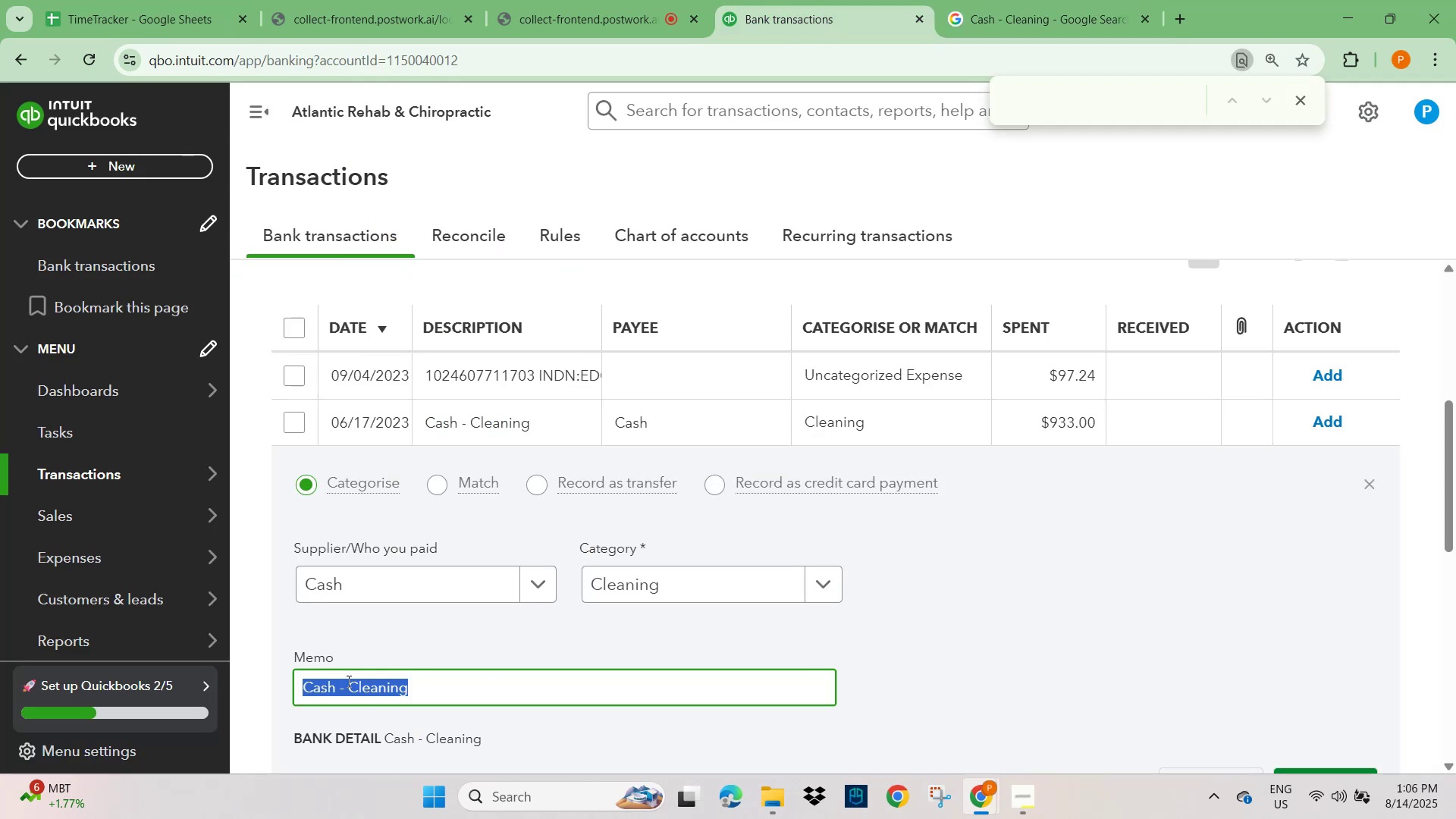 
left_click([1053, 9])
 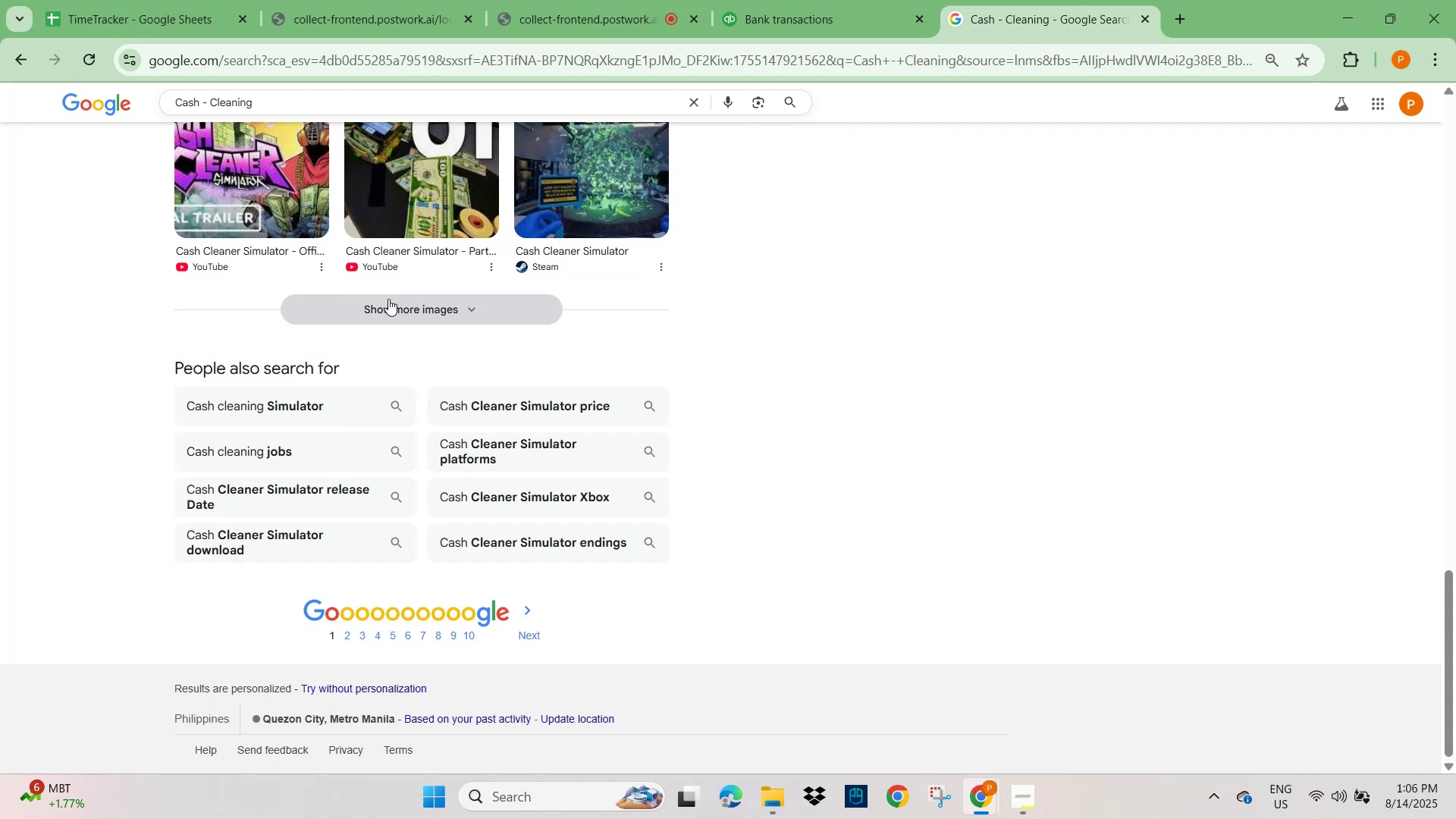 
scroll: coordinate [435, 344], scroll_direction: up, amount: 32.0
 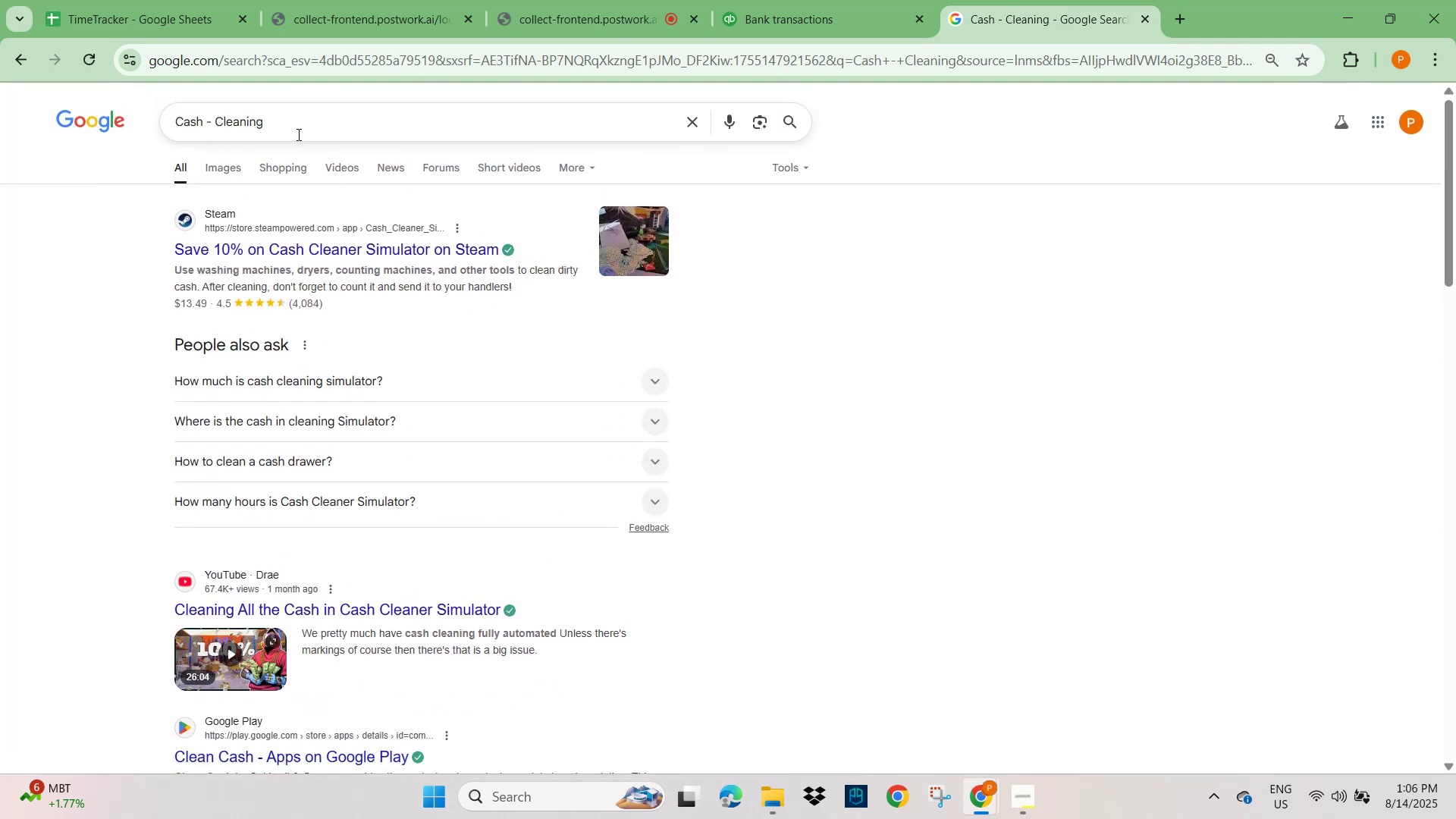 
left_click([304, 132])
 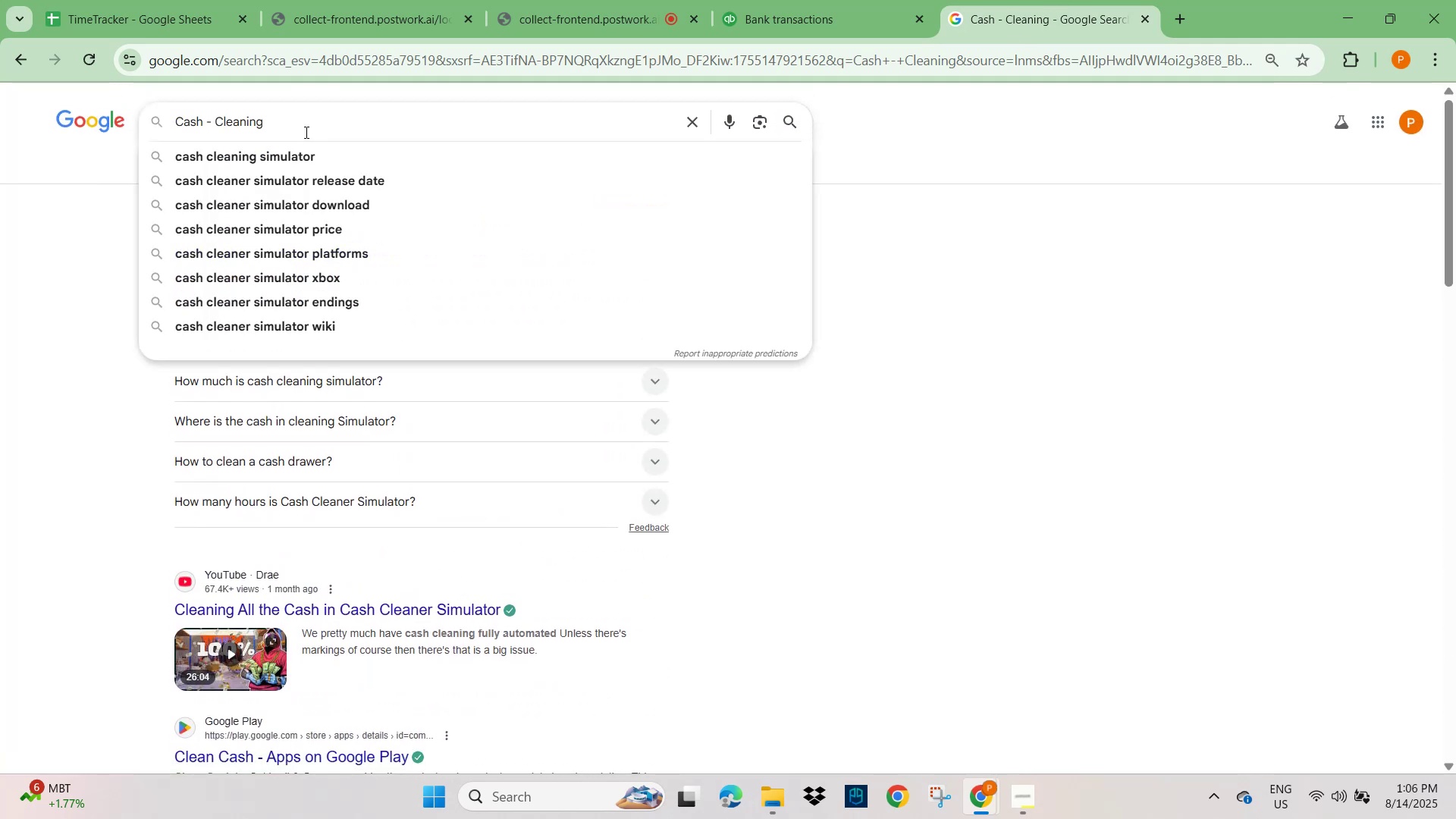 
hold_key(key=ArrowLeft, duration=1.18)
 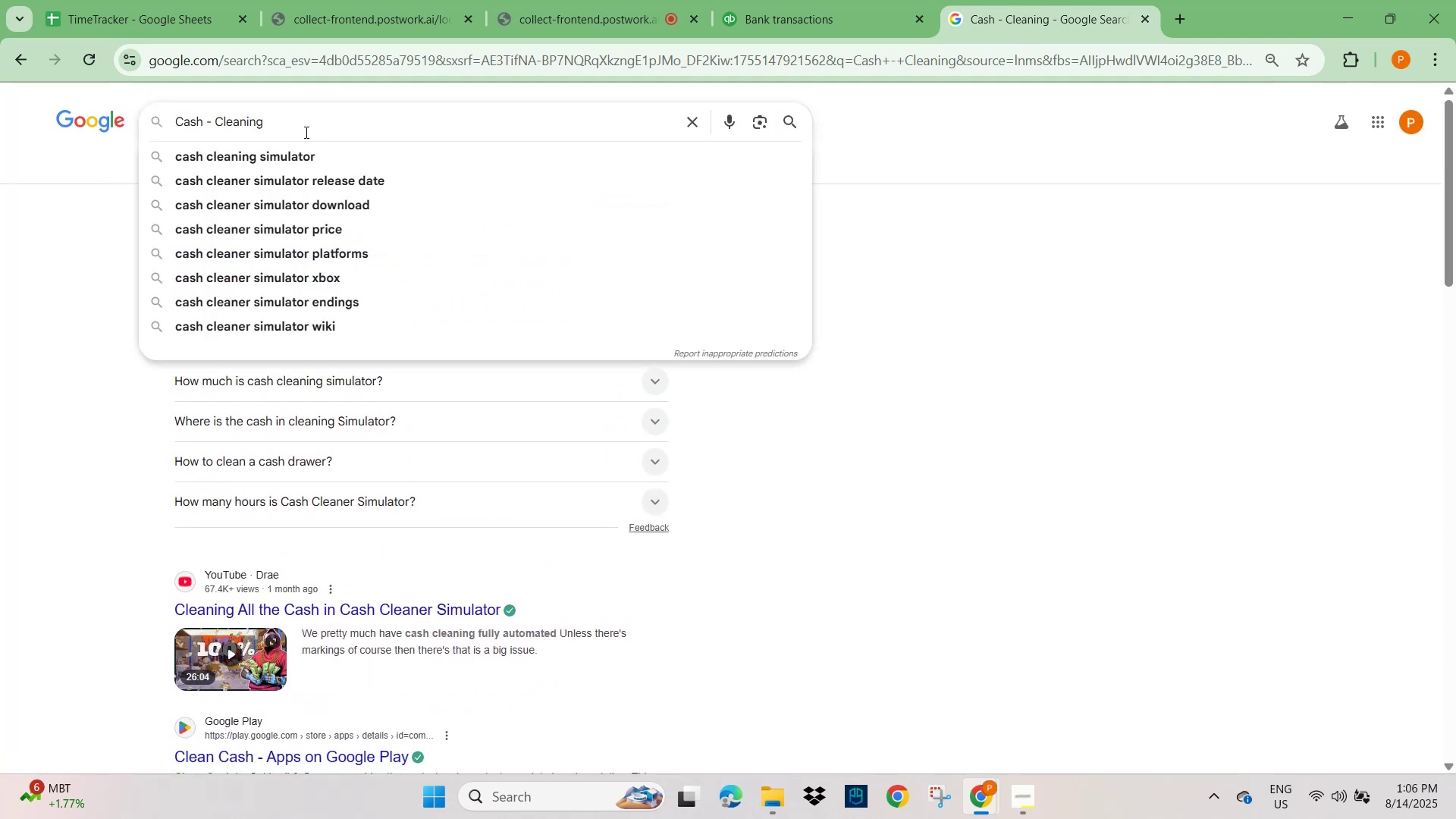 
type(IS )
 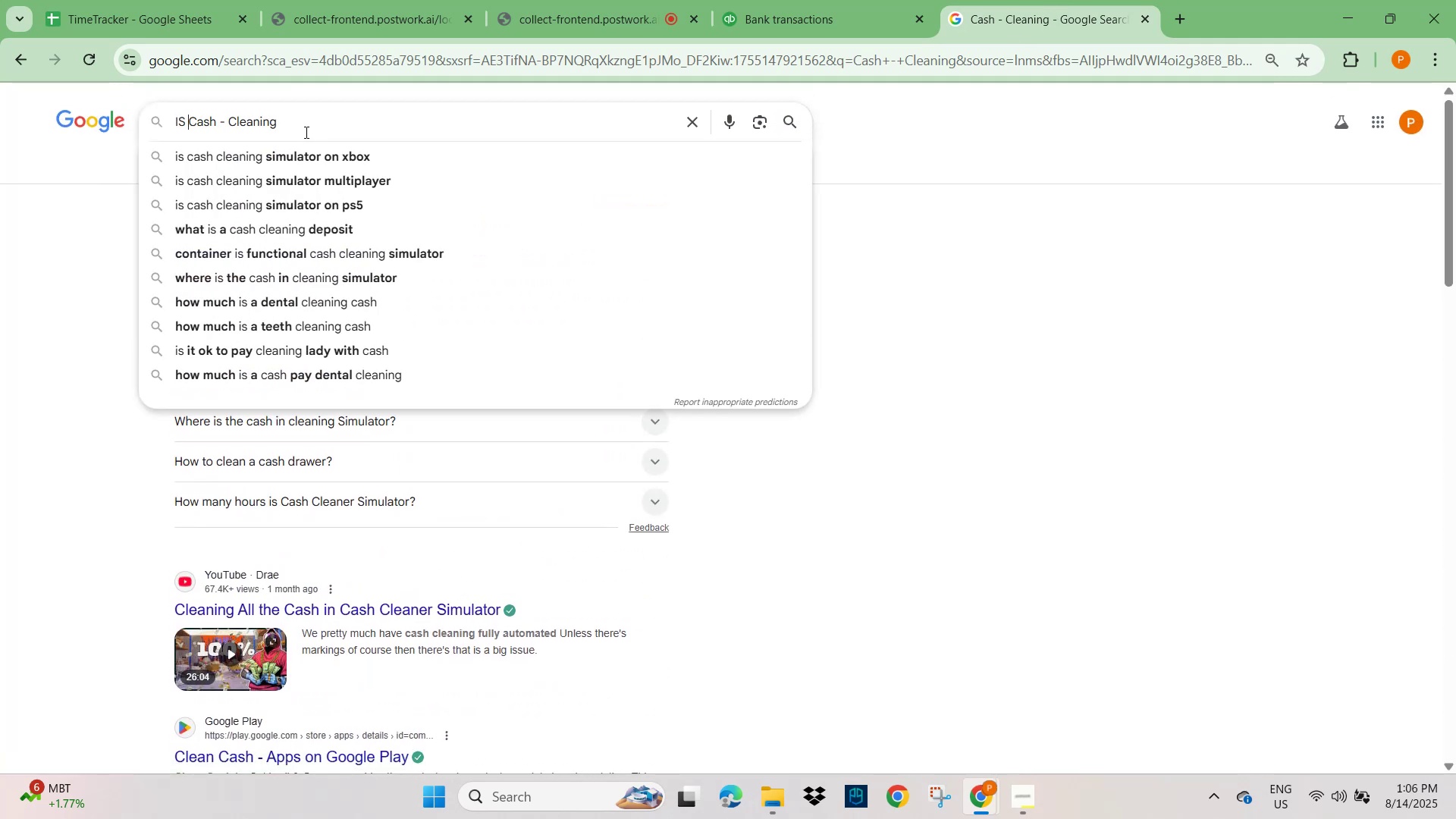 
hold_key(key=ArrowRight, duration=0.92)
 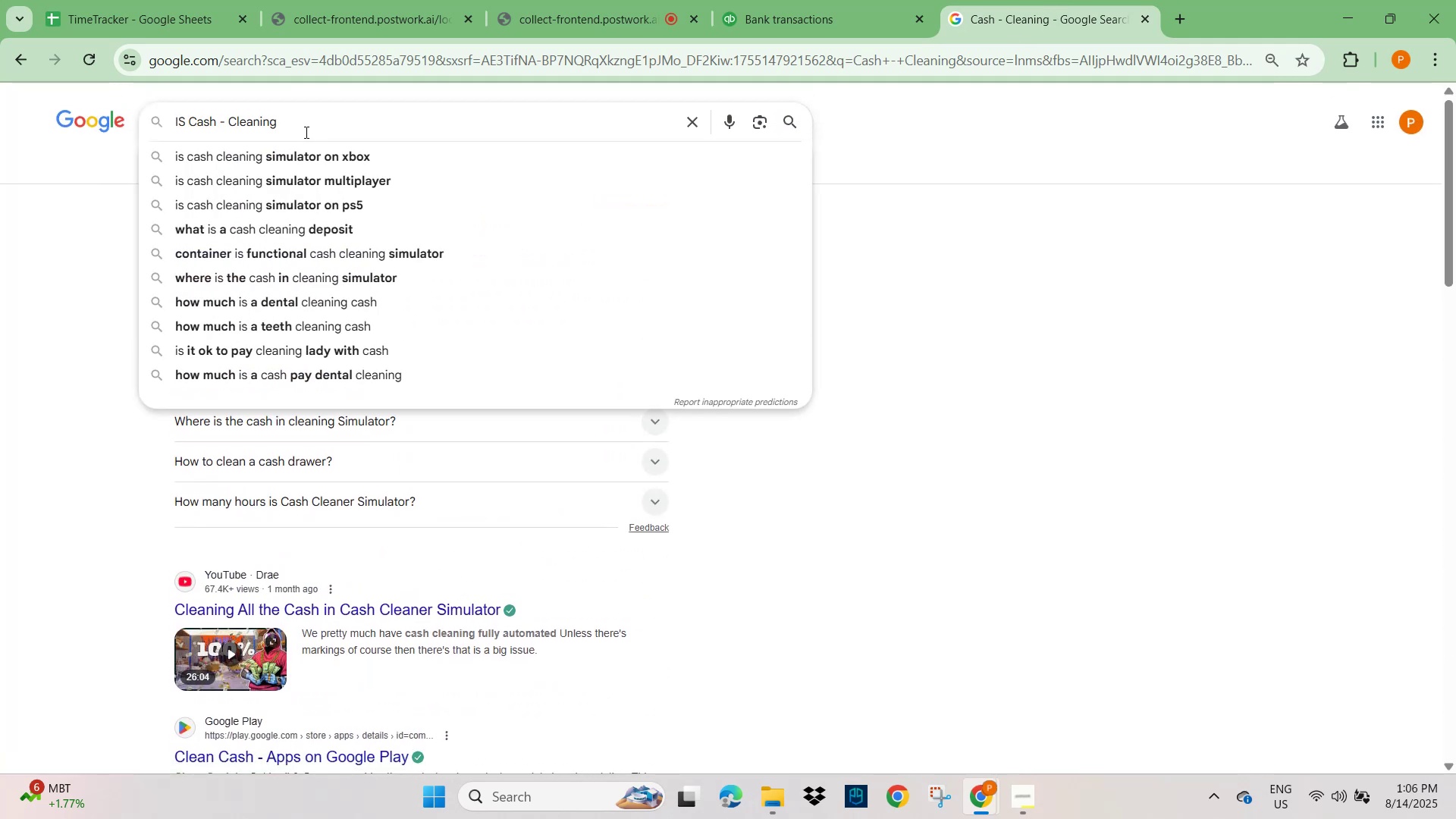 
hold_key(key=ArrowLeft, duration=0.86)
 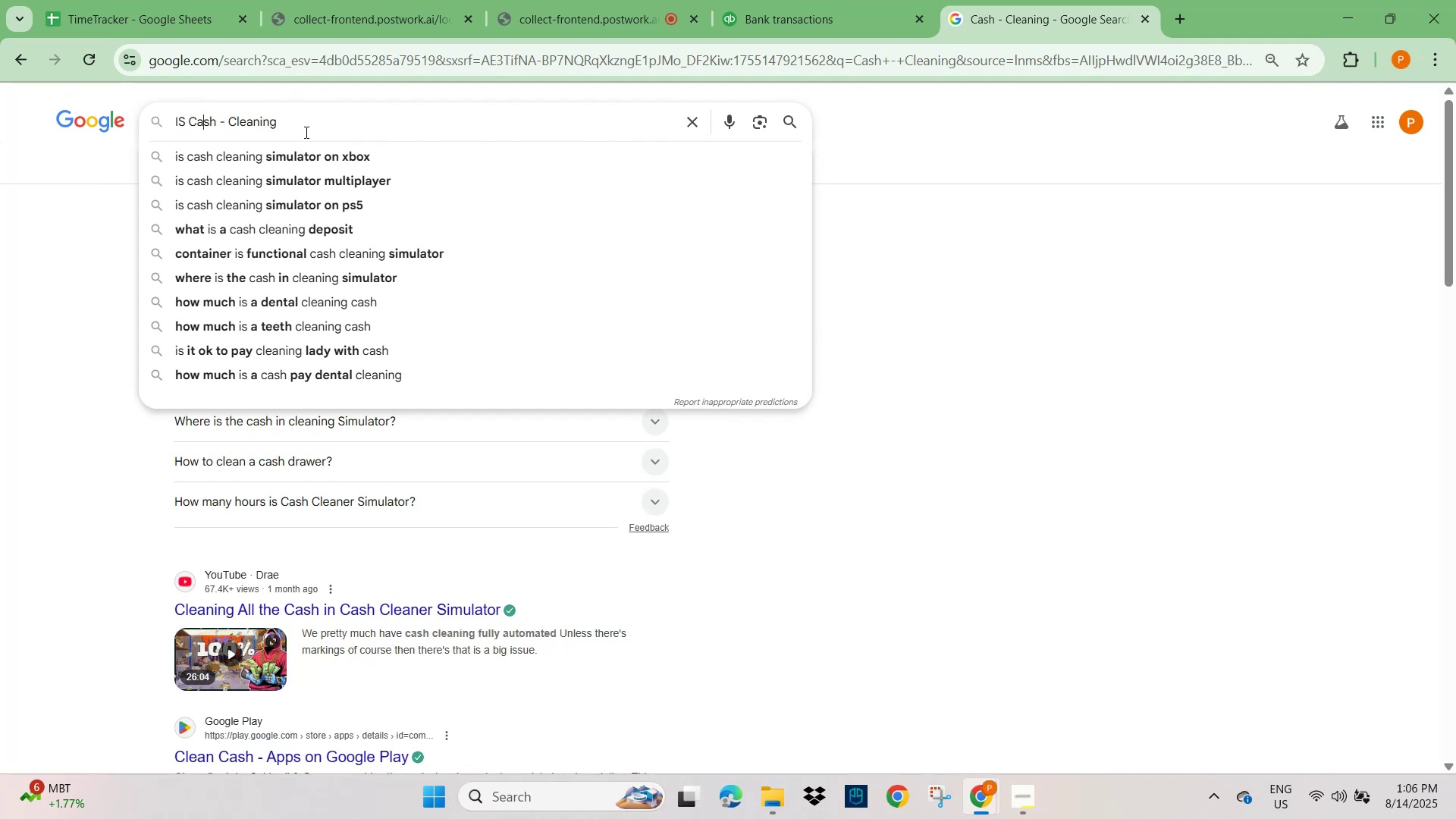 
hold_key(key=ArrowRight, duration=0.53)
 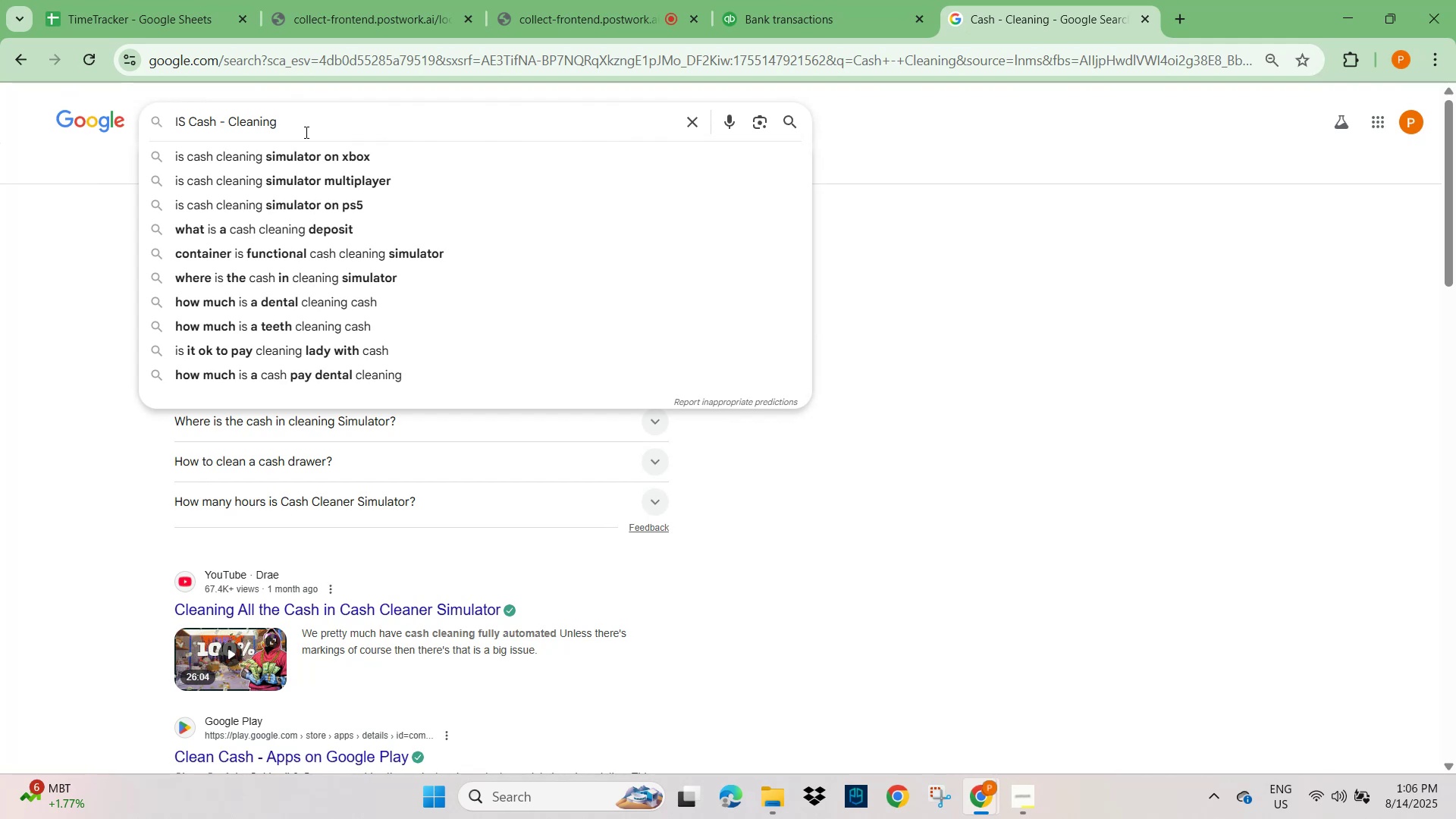 
key(ArrowRight)
 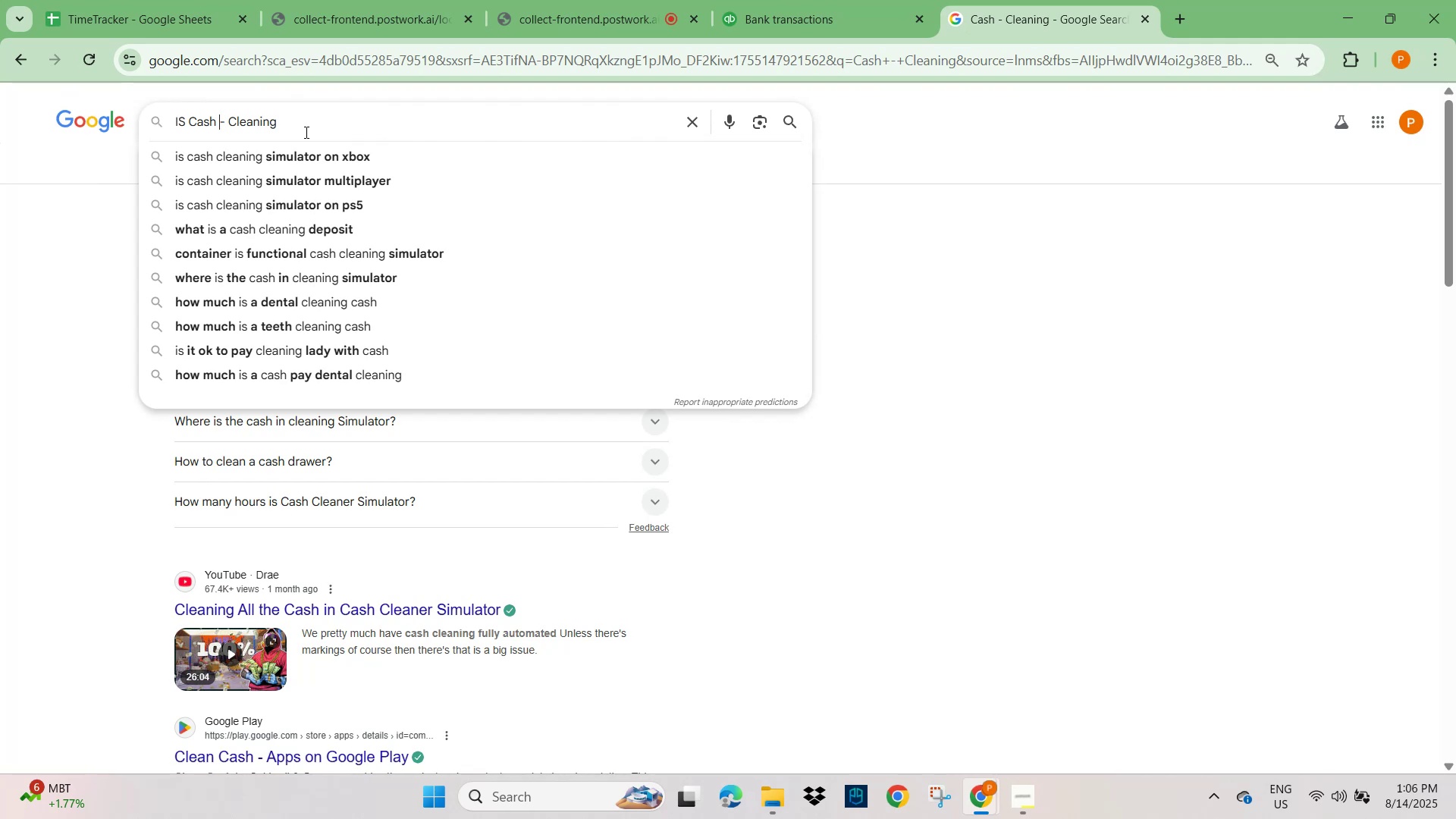 
key(ArrowRight)
 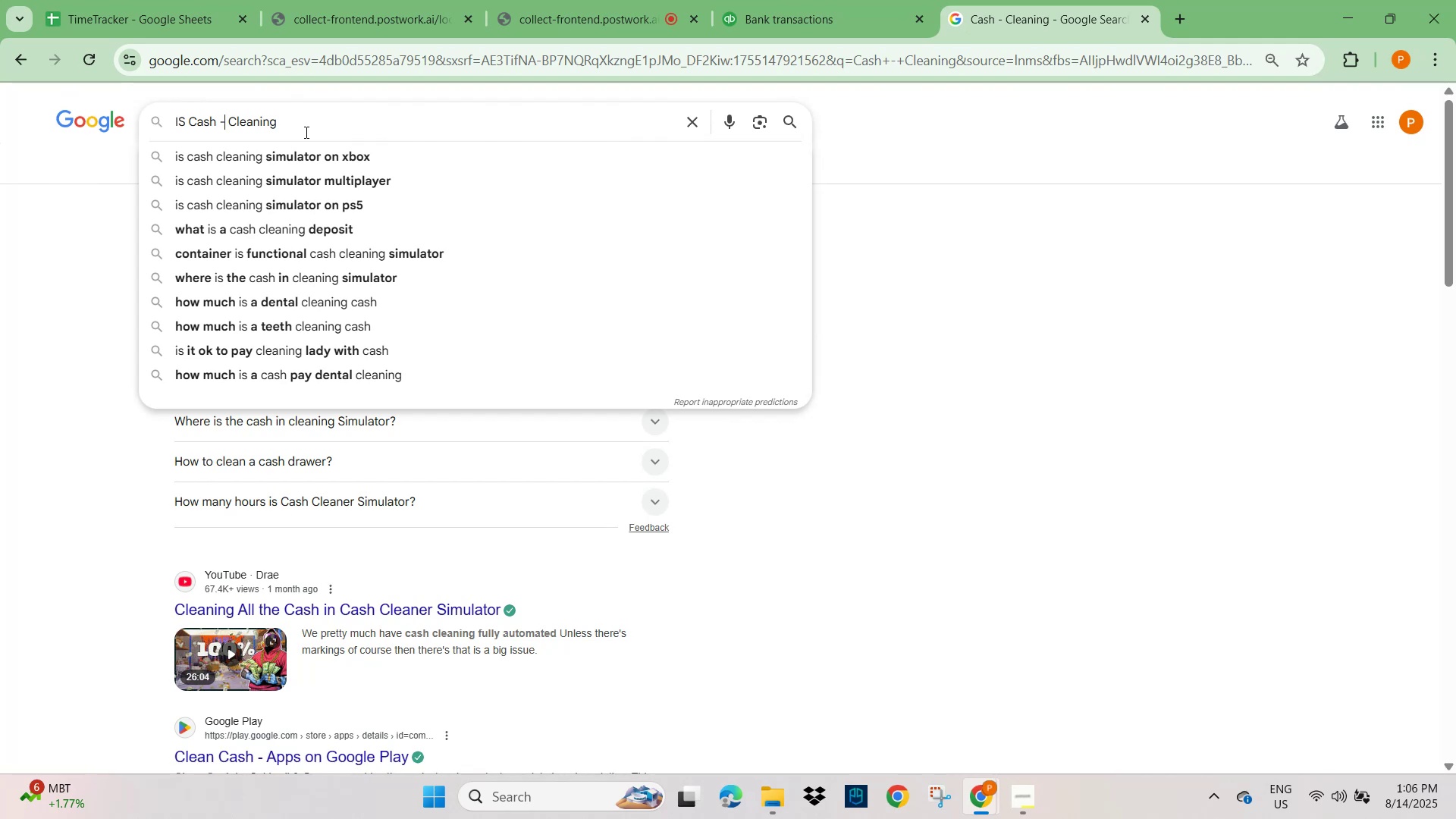 
key(ArrowRight)
 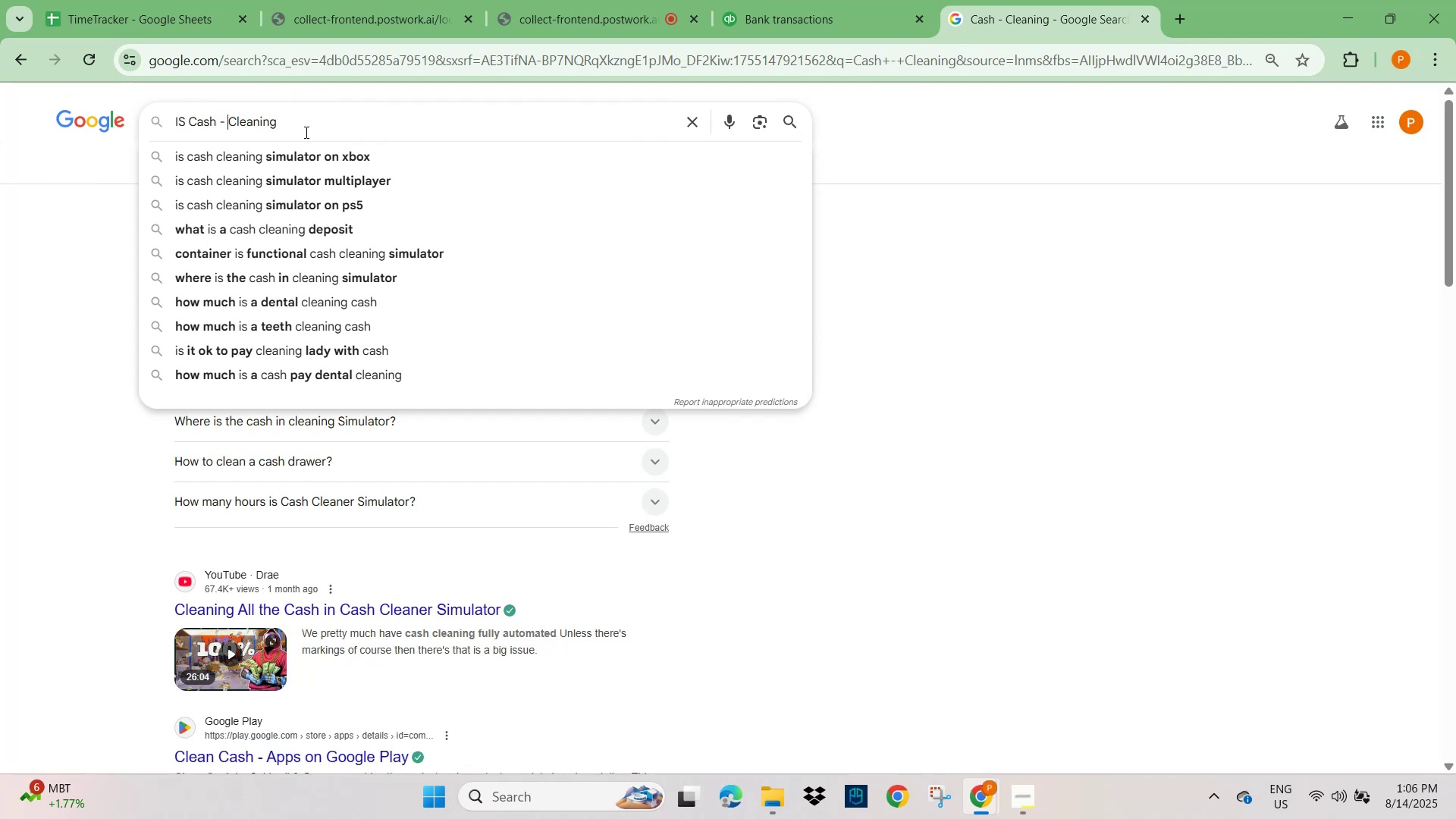 
key(ArrowRight)
 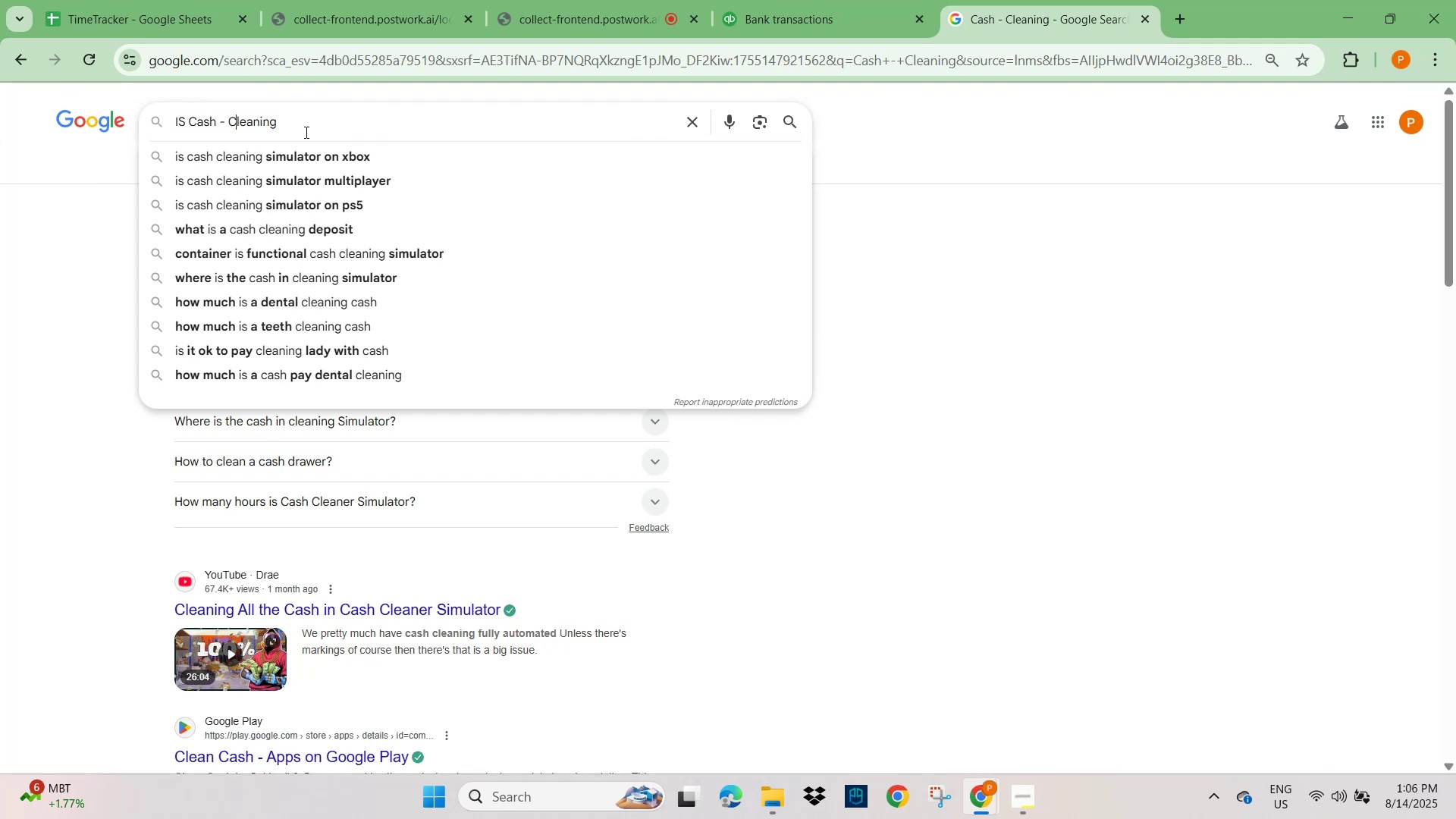 
hold_key(key=ArrowRight, duration=0.68)
 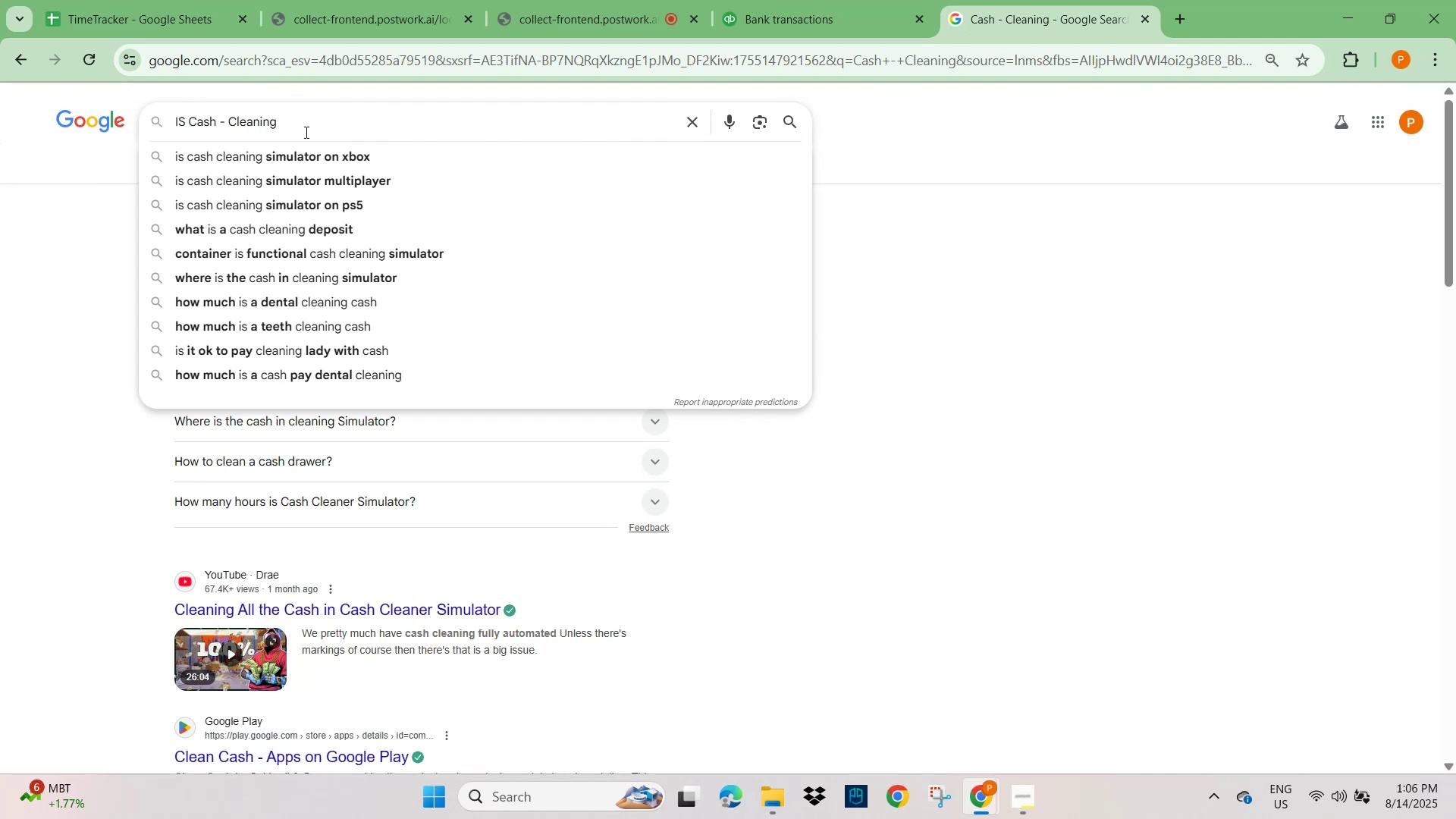 
type( A SUBSCRIPTION)
key(NumpadEnter)
 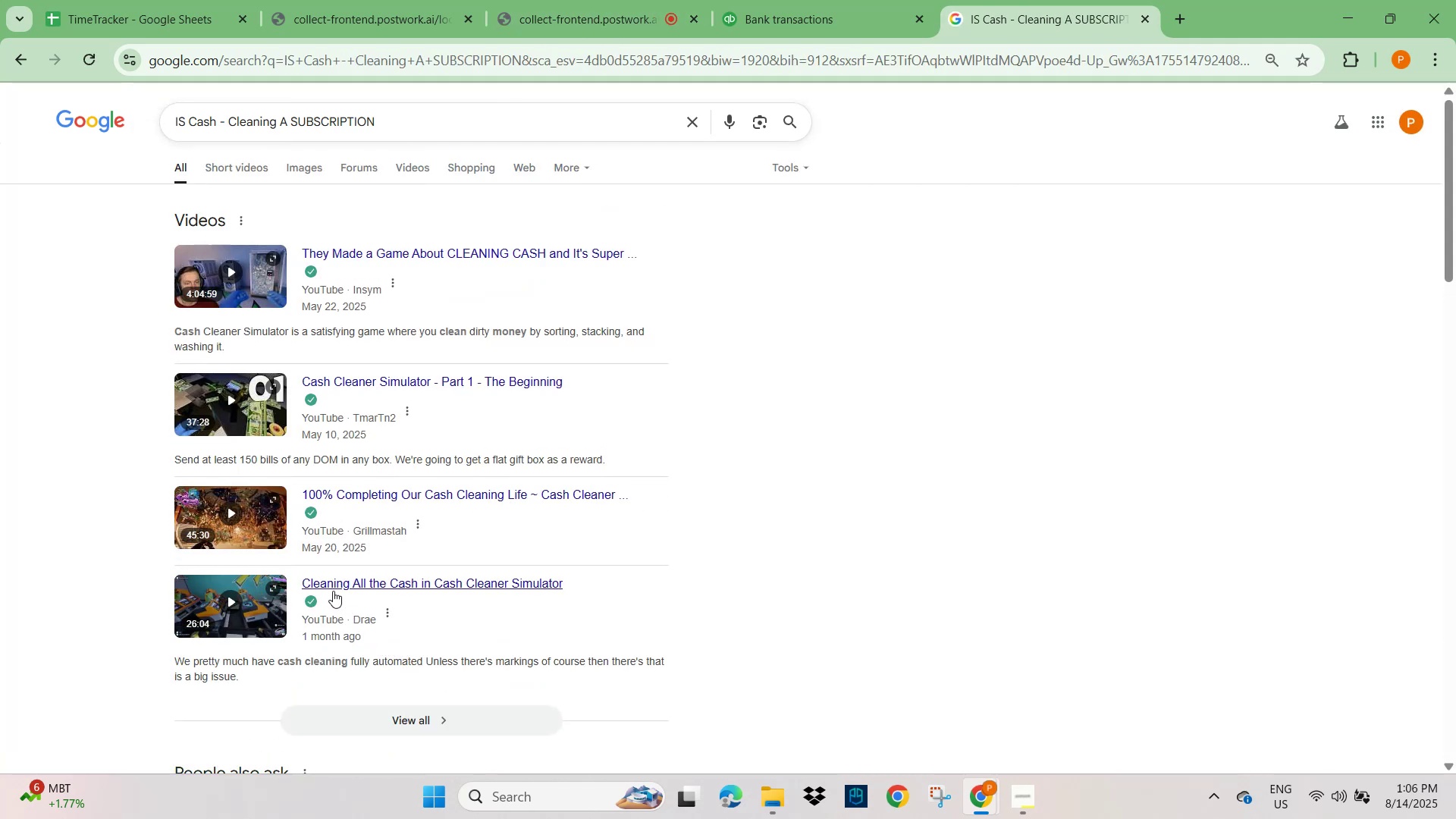 
wait(7.37)
 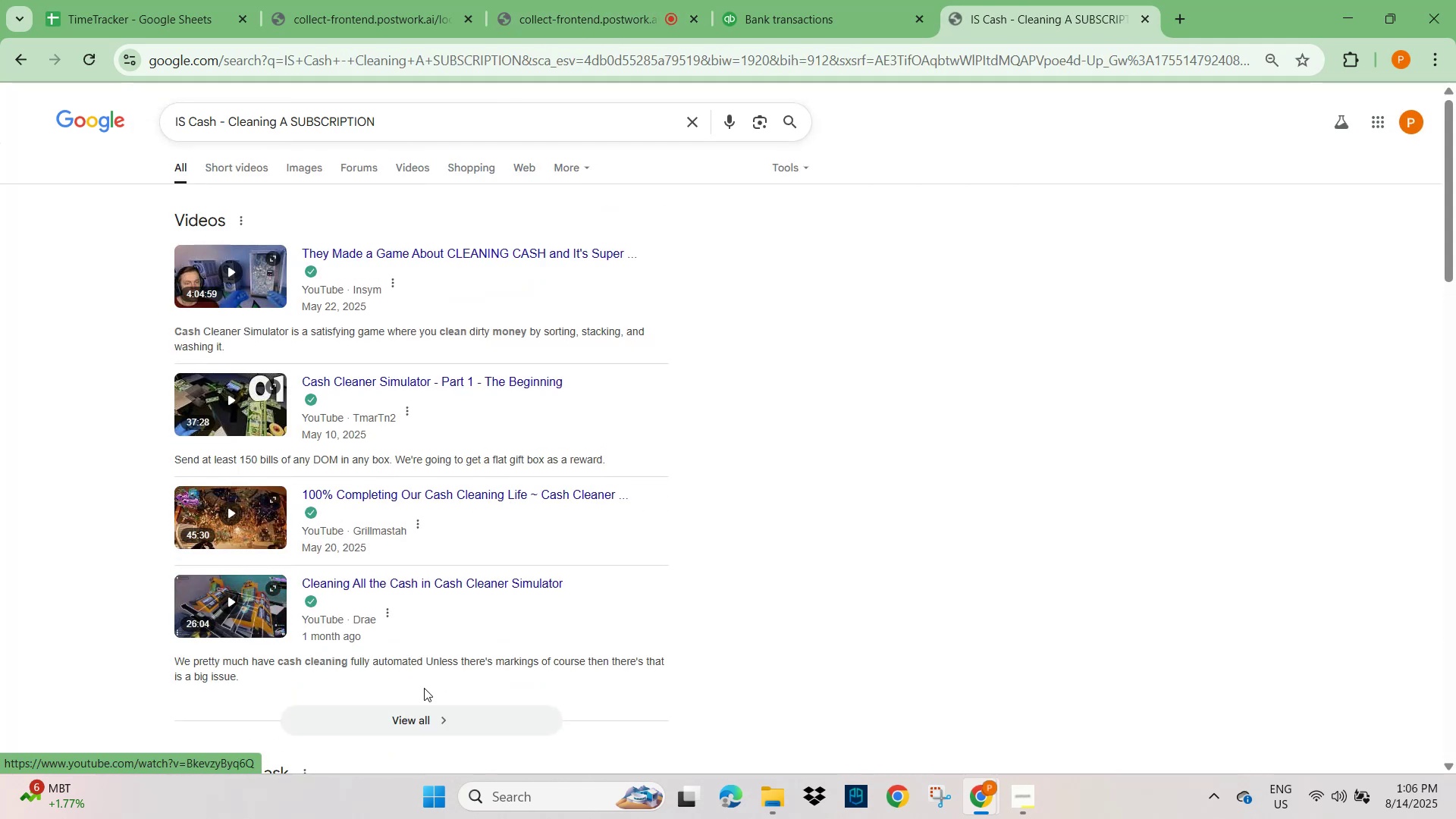 
scroll: coordinate [313, 621], scroll_direction: down, amount: 3.0
 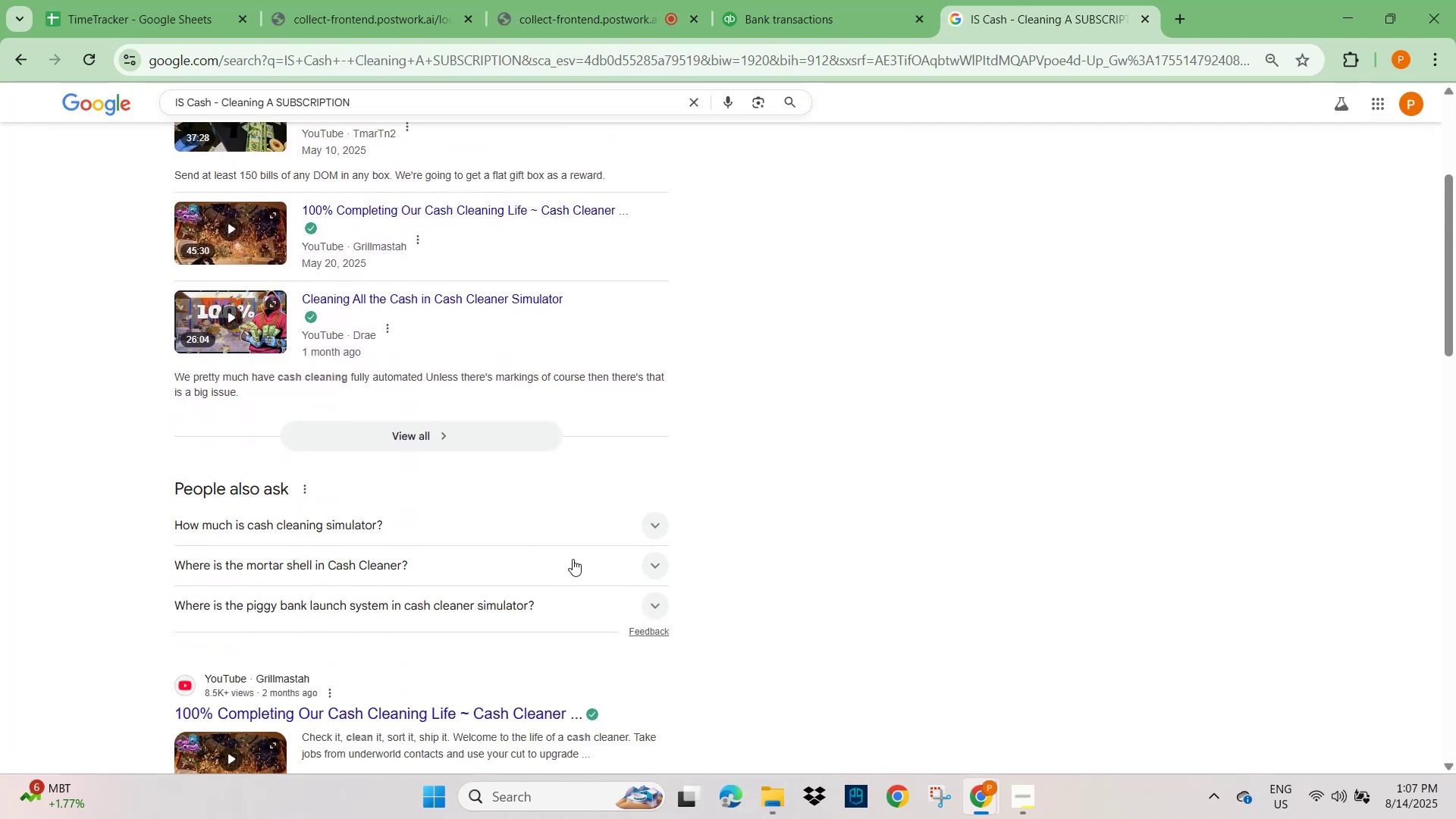 
left_click([649, 516])
 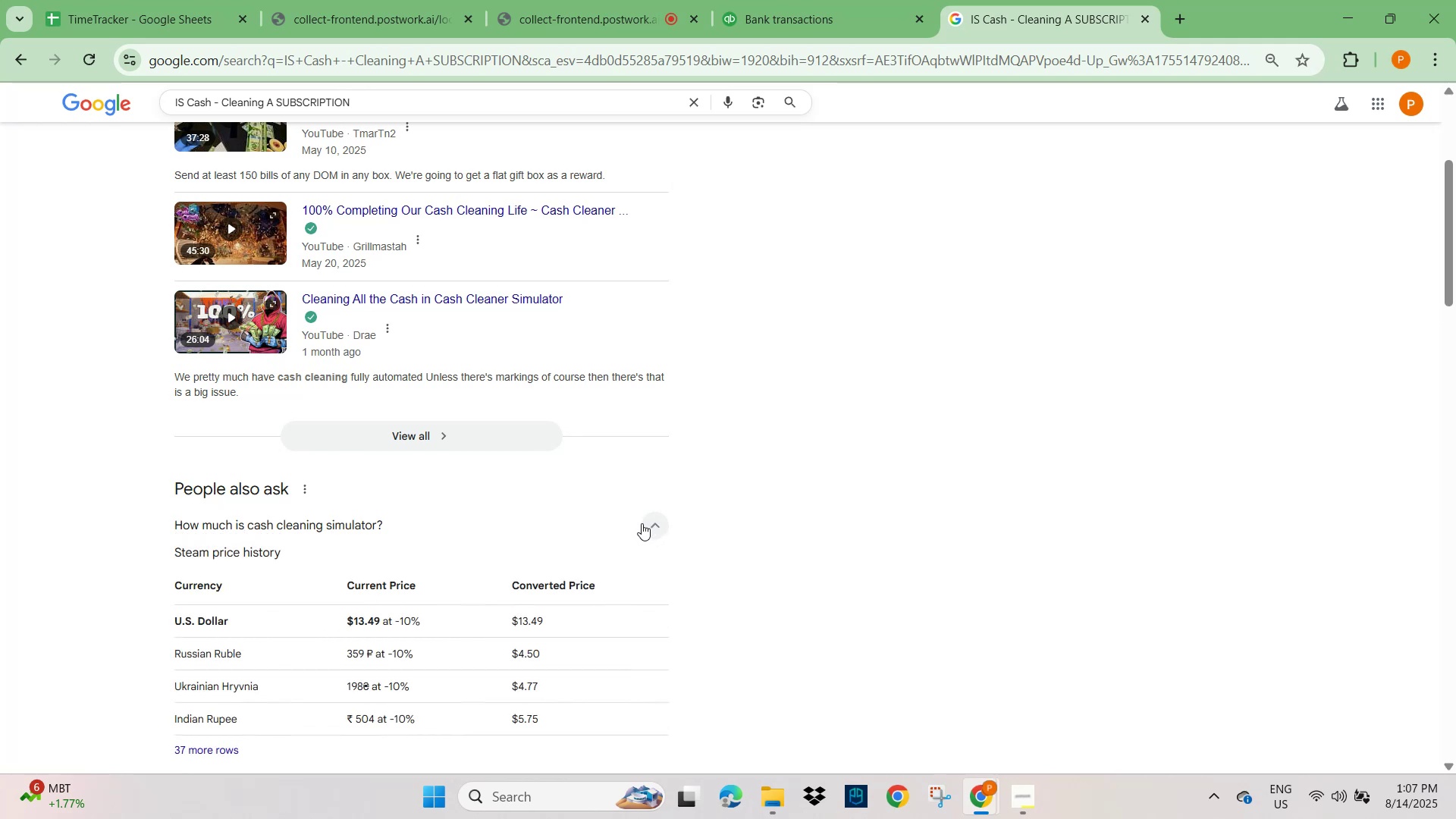 
scroll: coordinate [412, 671], scroll_direction: down, amount: 7.0
 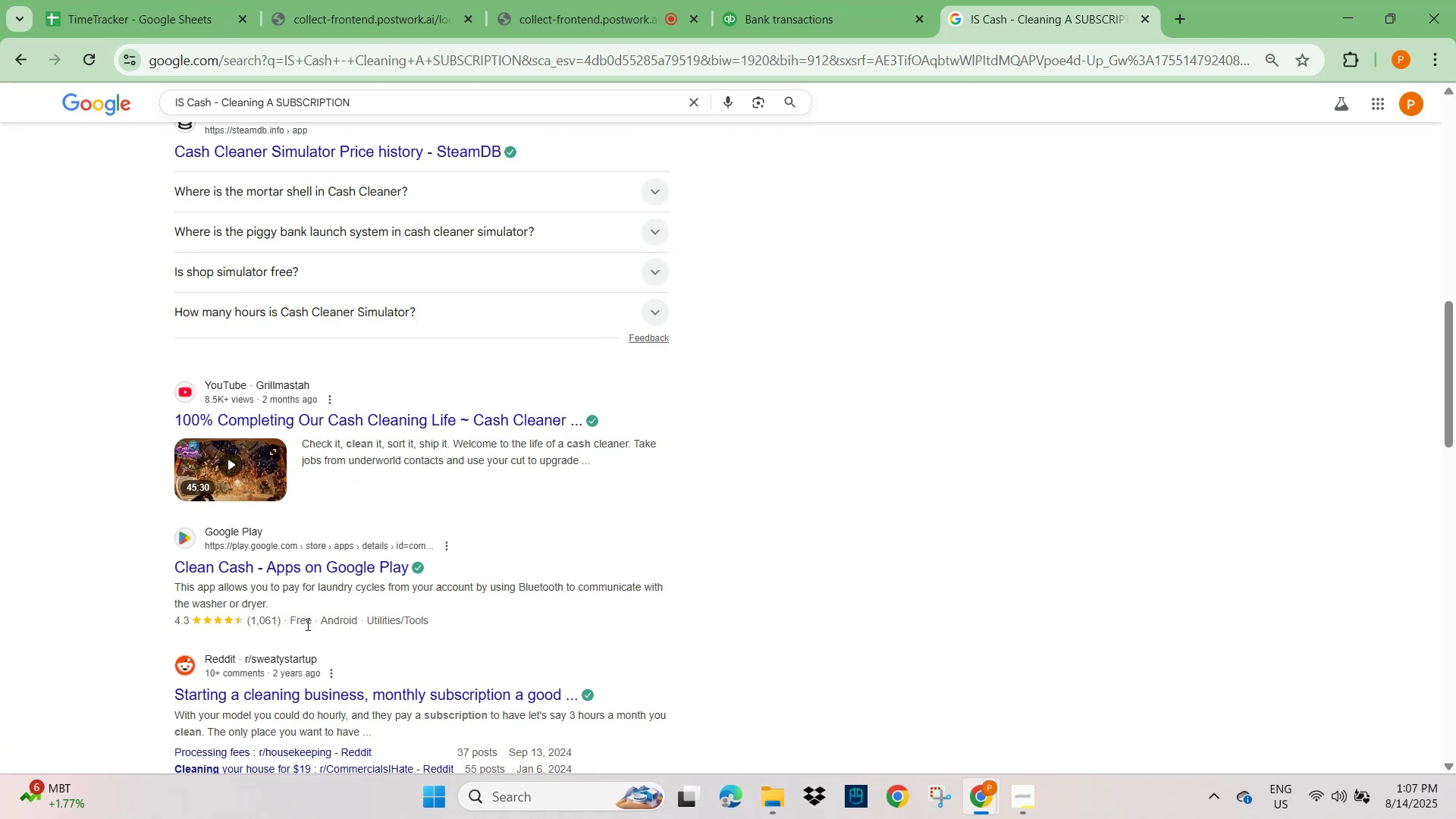 
wait(15.31)
 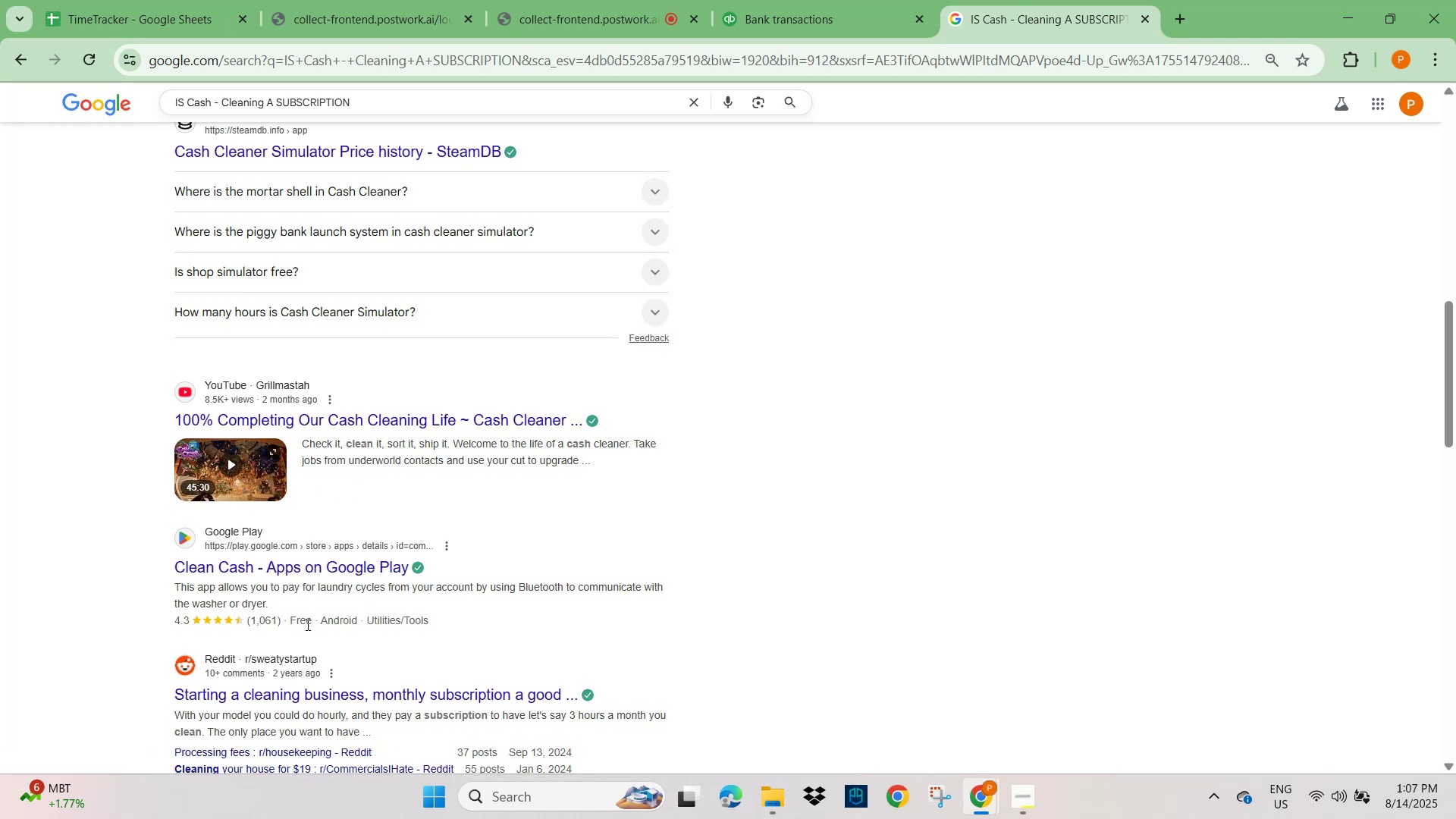 
scroll: coordinate [928, 610], scroll_direction: down, amount: 2.0
 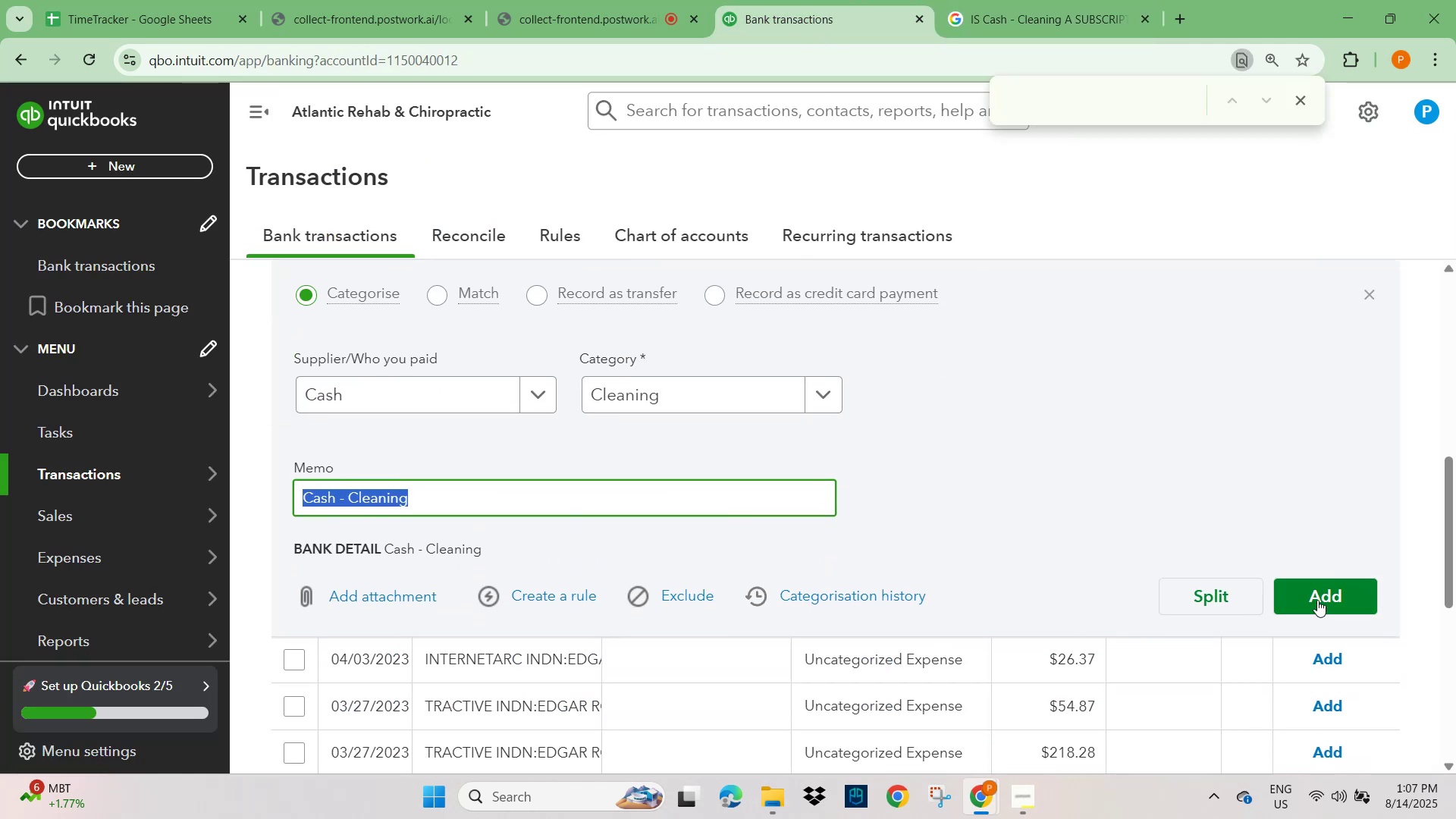 
left_click([1337, 592])
 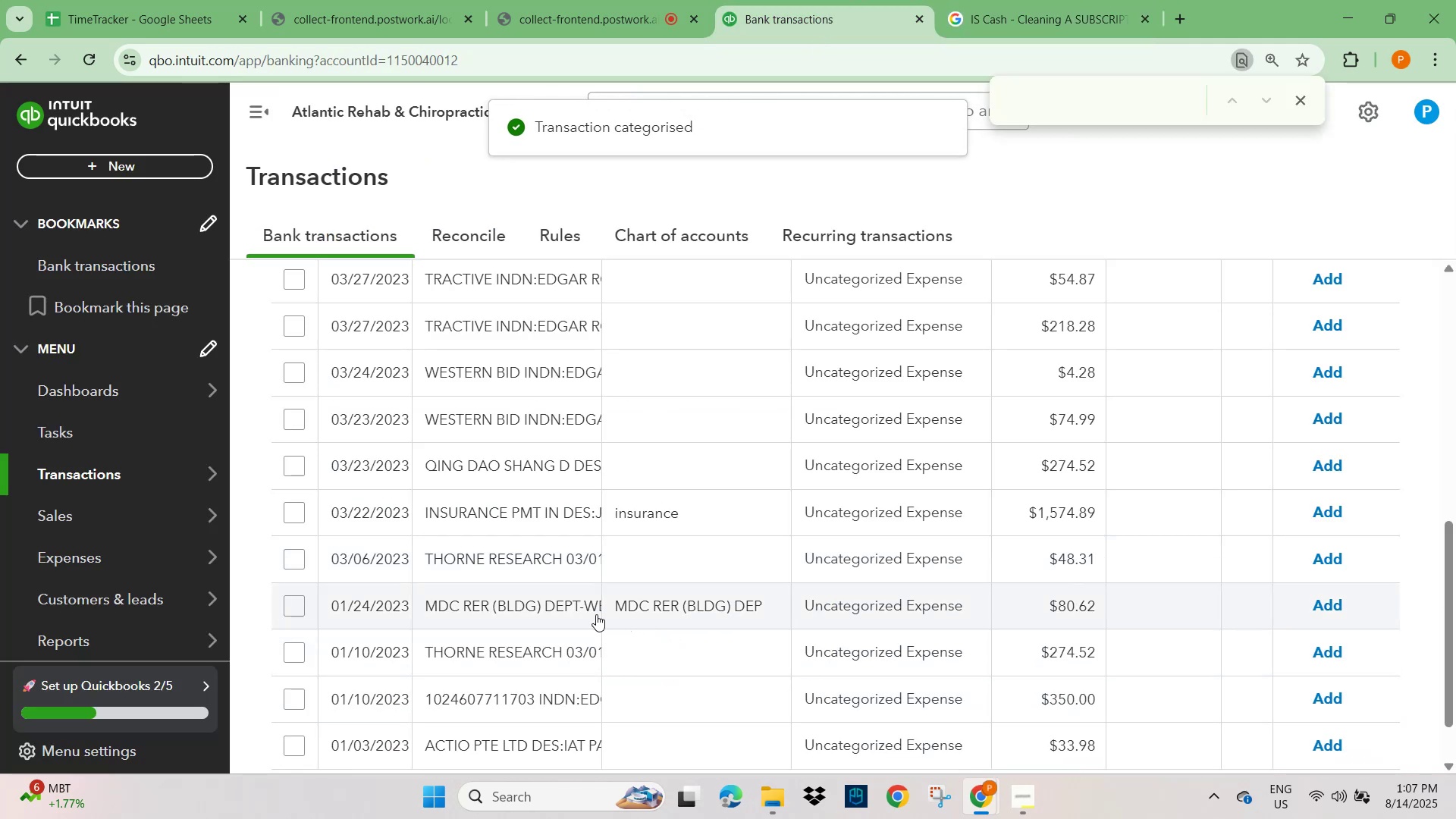 
wait(6.66)
 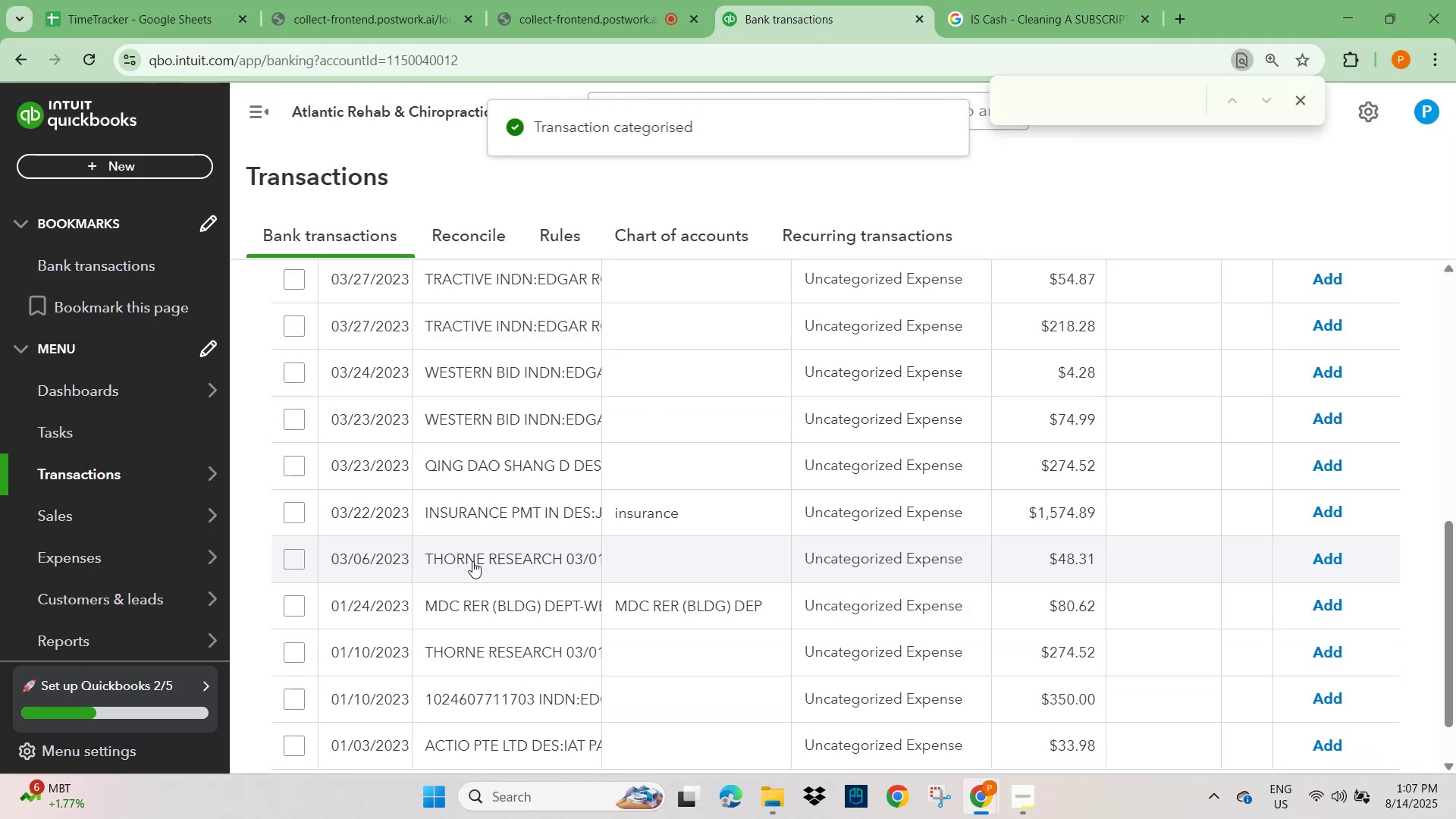 
scroll: coordinate [539, 582], scroll_direction: down, amount: 4.0
 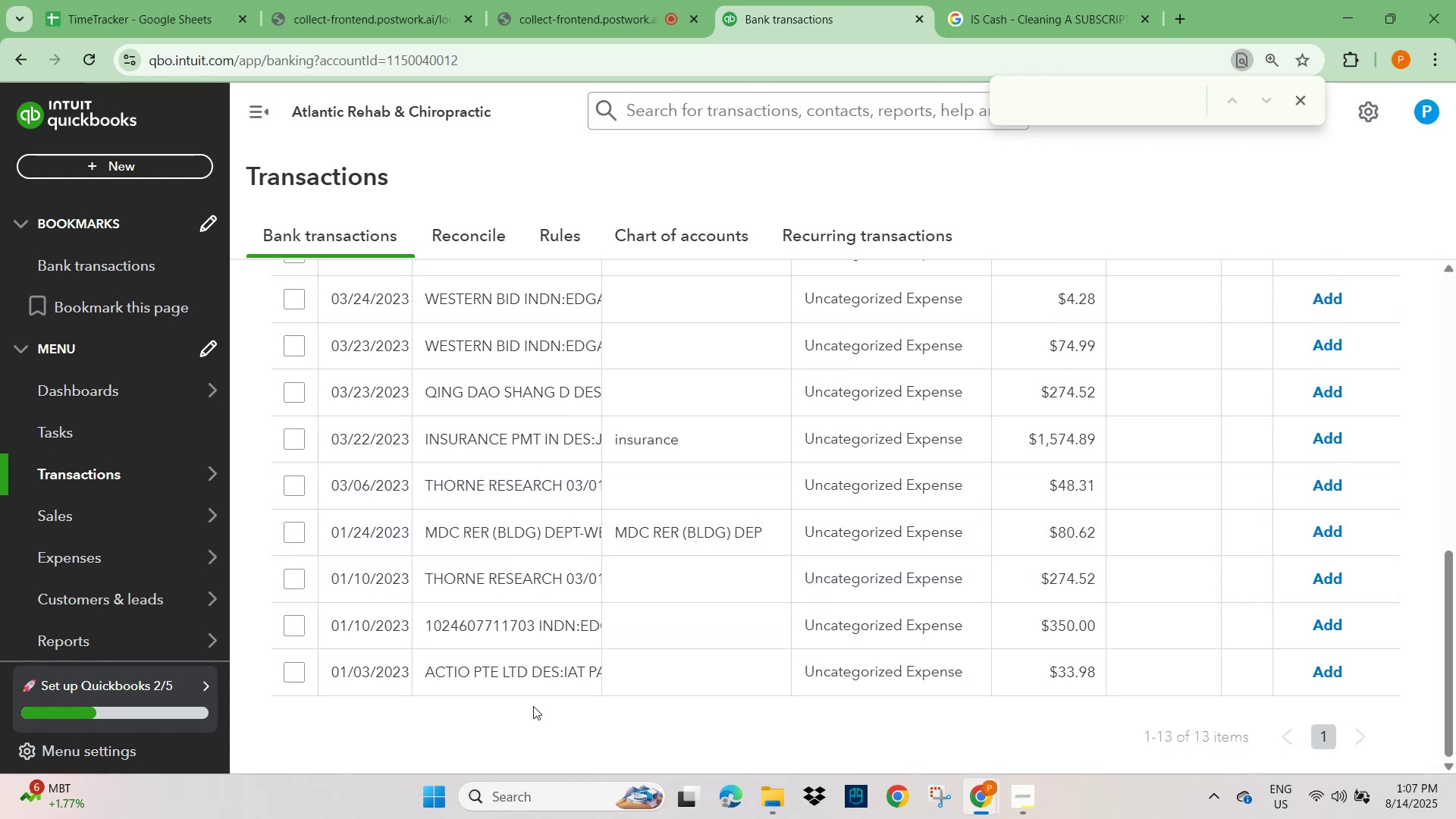 
scroll: coordinate [527, 639], scroll_direction: up, amount: 7.0
 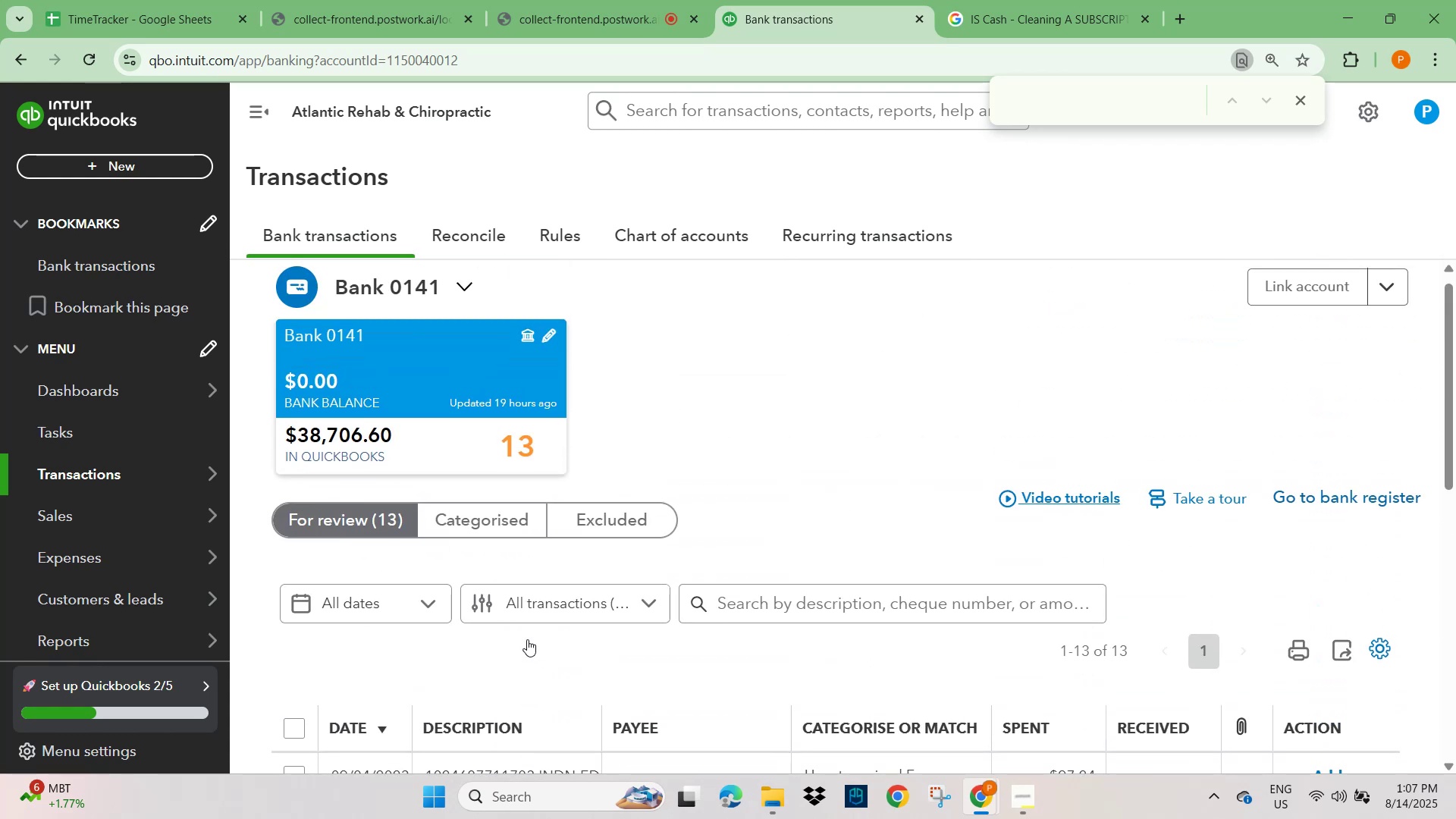 
scroll: coordinate [527, 639], scroll_direction: down, amount: 6.0
 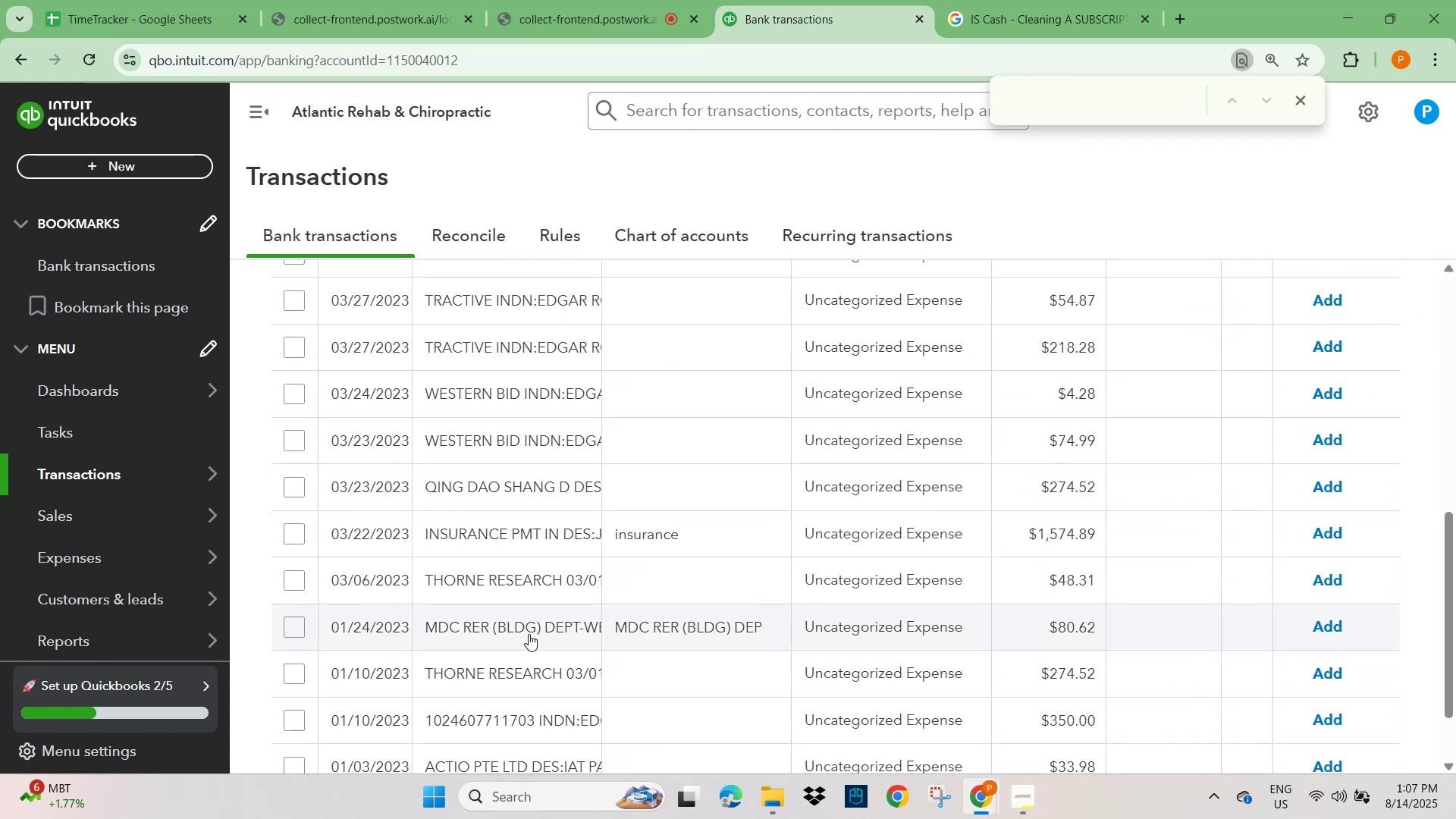 
left_click([529, 632])
 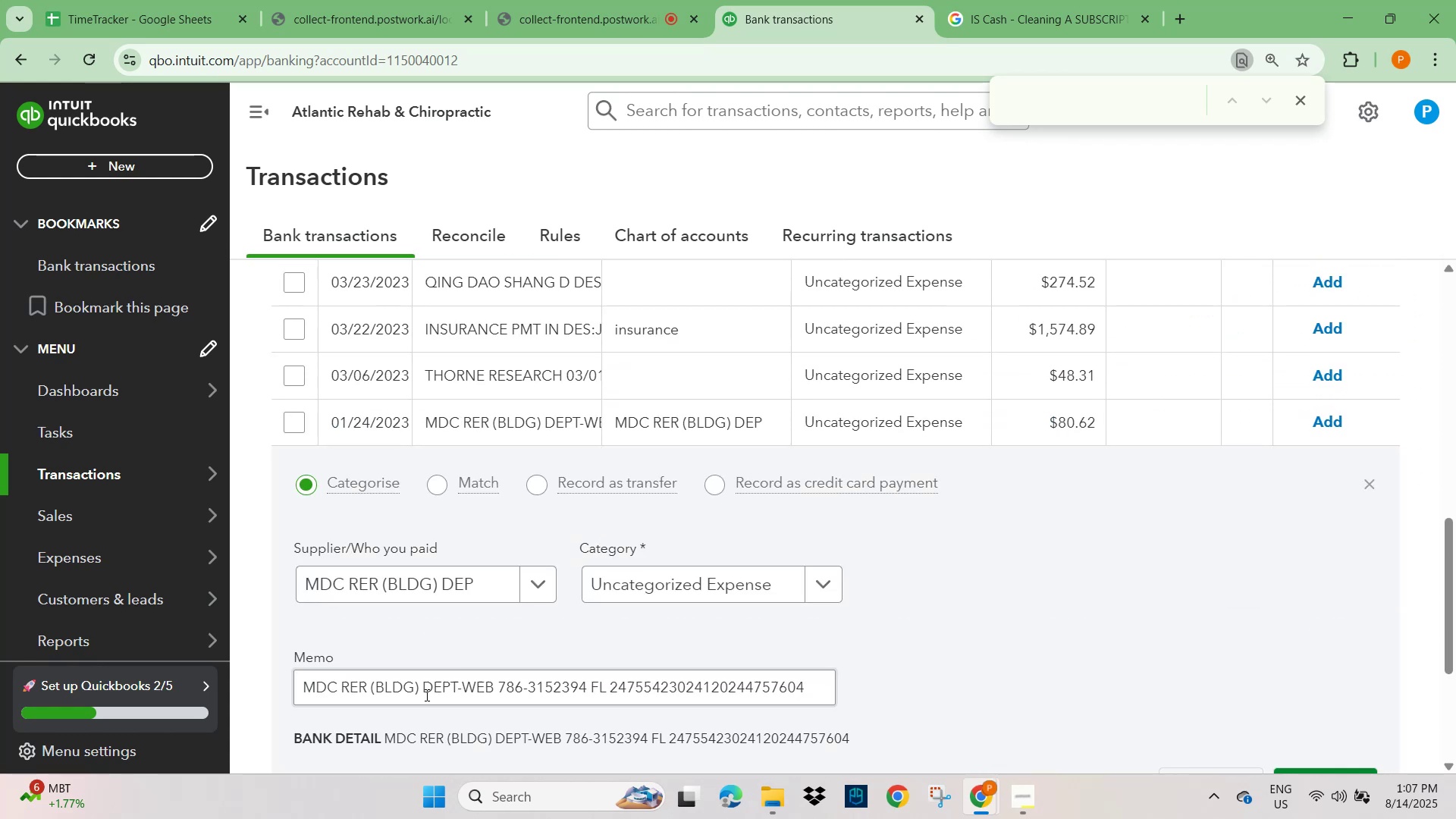 
scroll: coordinate [419, 668], scroll_direction: down, amount: 1.0
 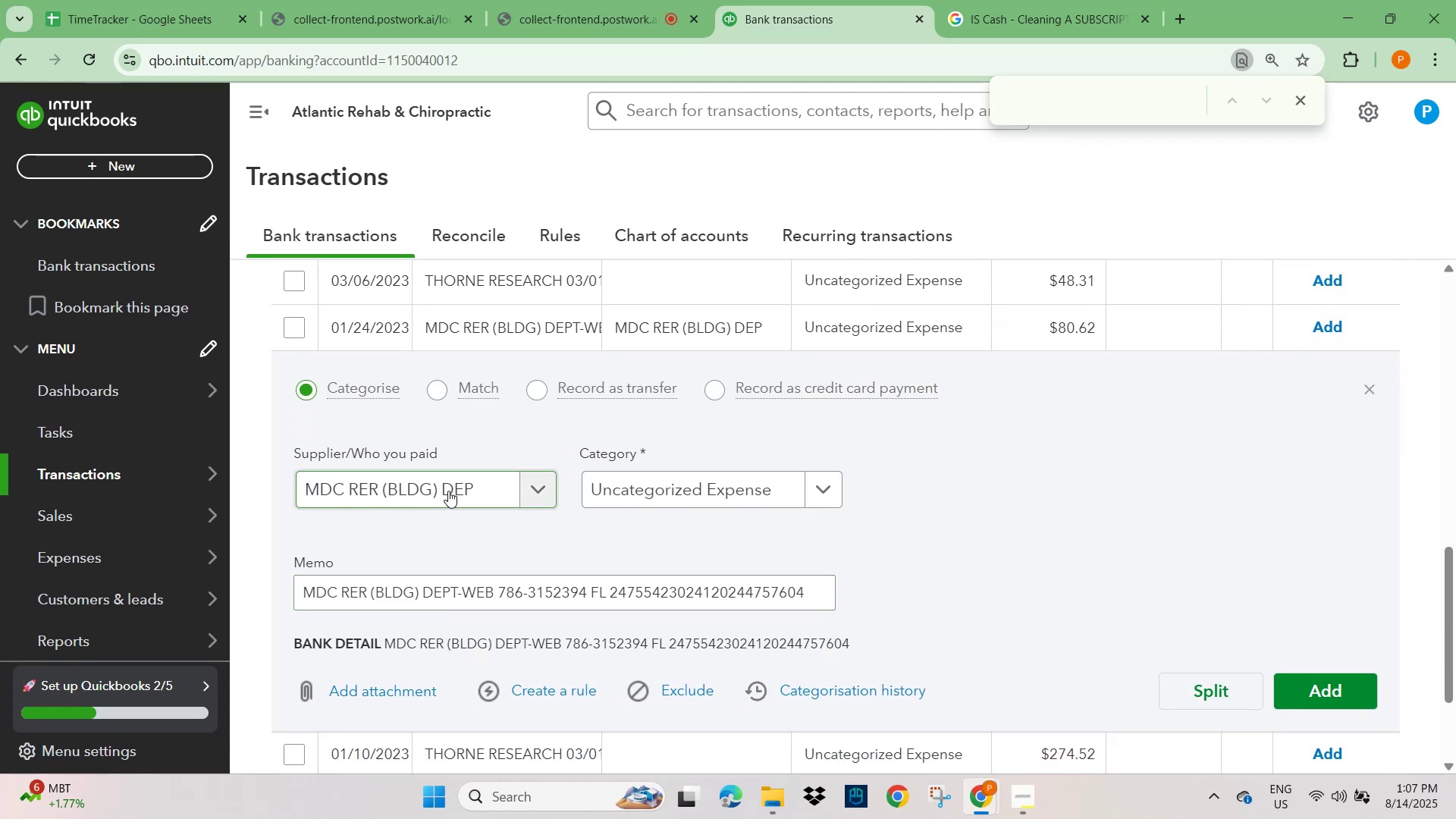 
key(Control+C)
 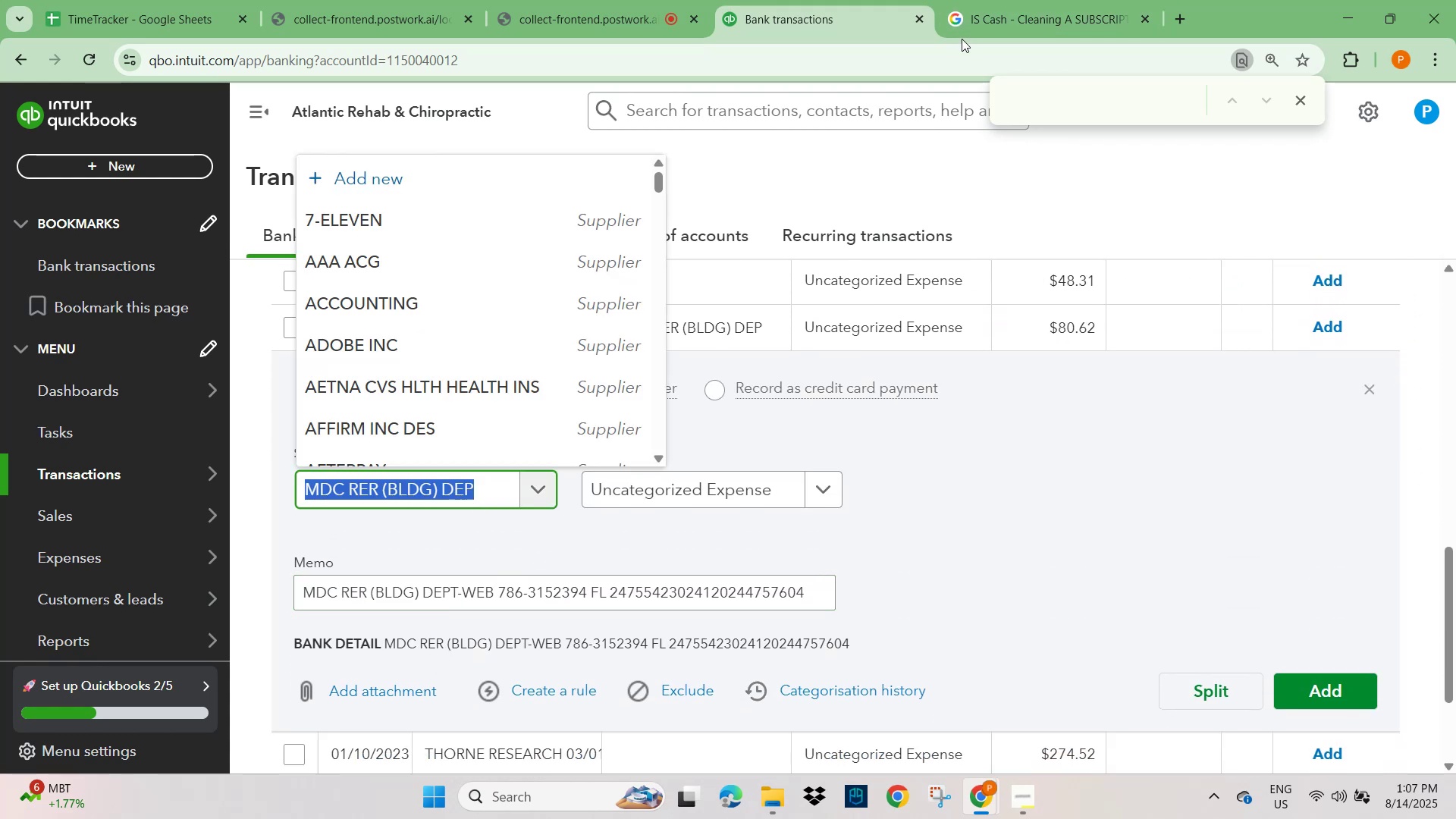 
left_click([990, 11])
 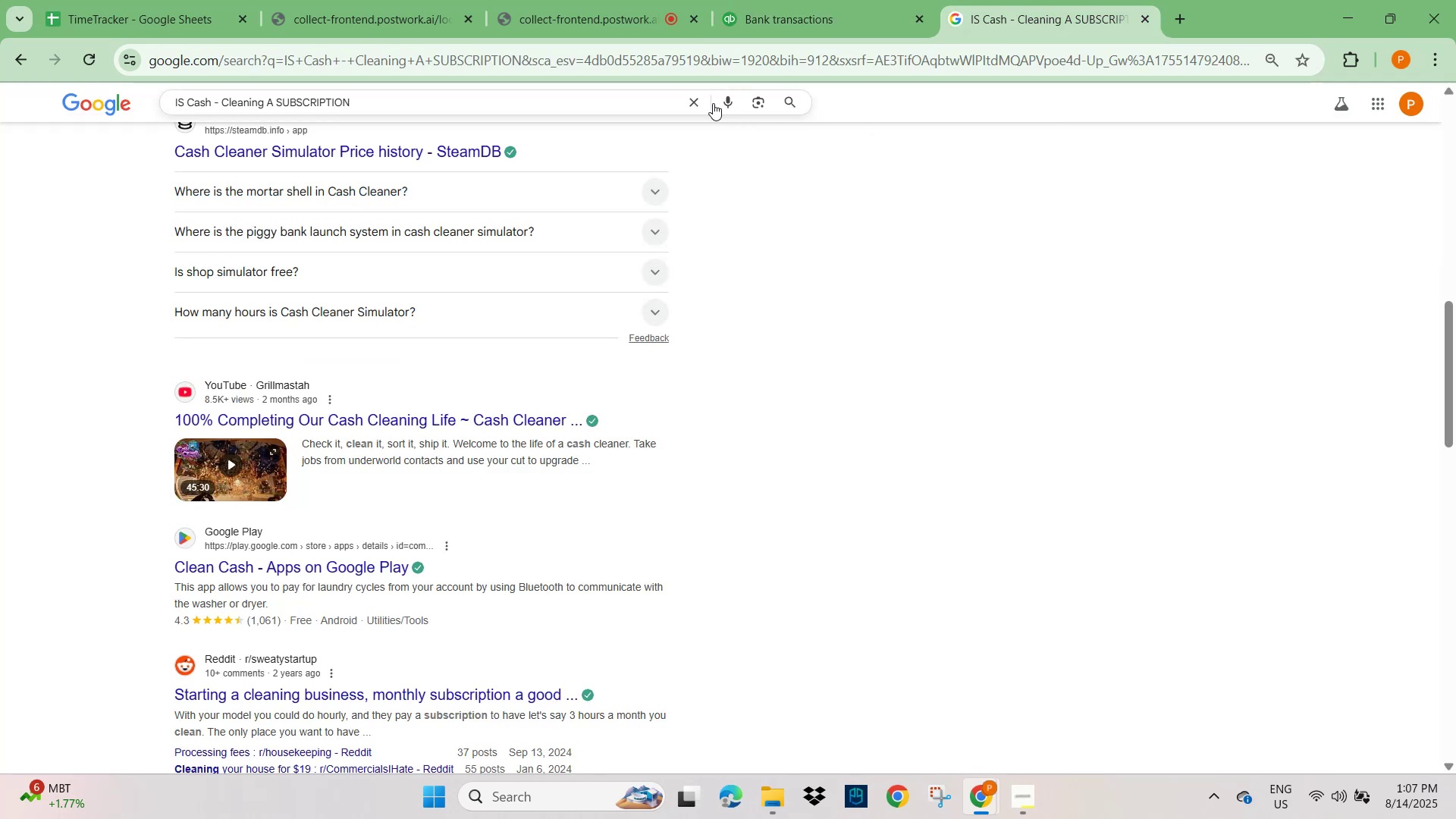 
left_click([692, 101])
 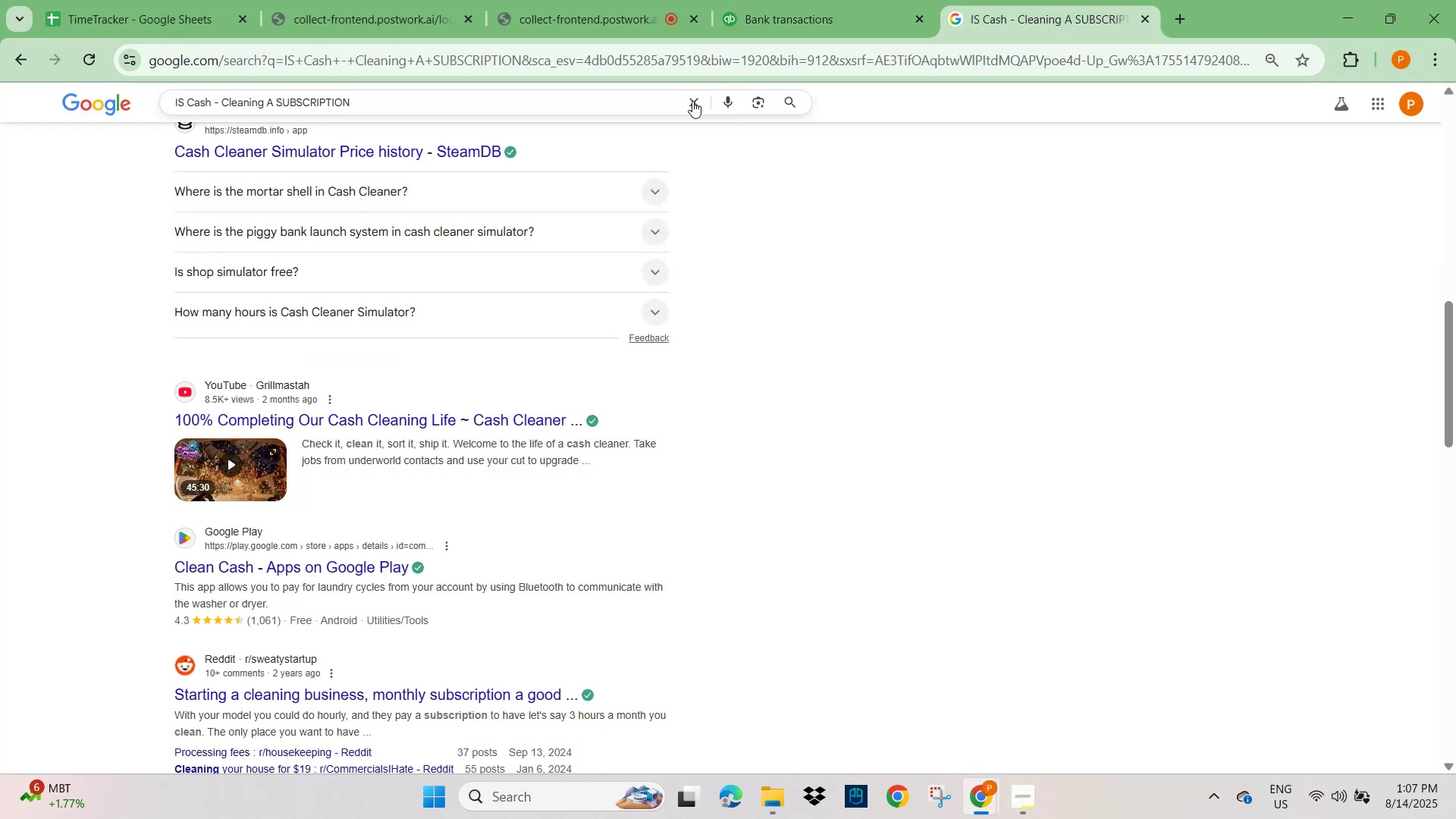 
key(Control+V)
 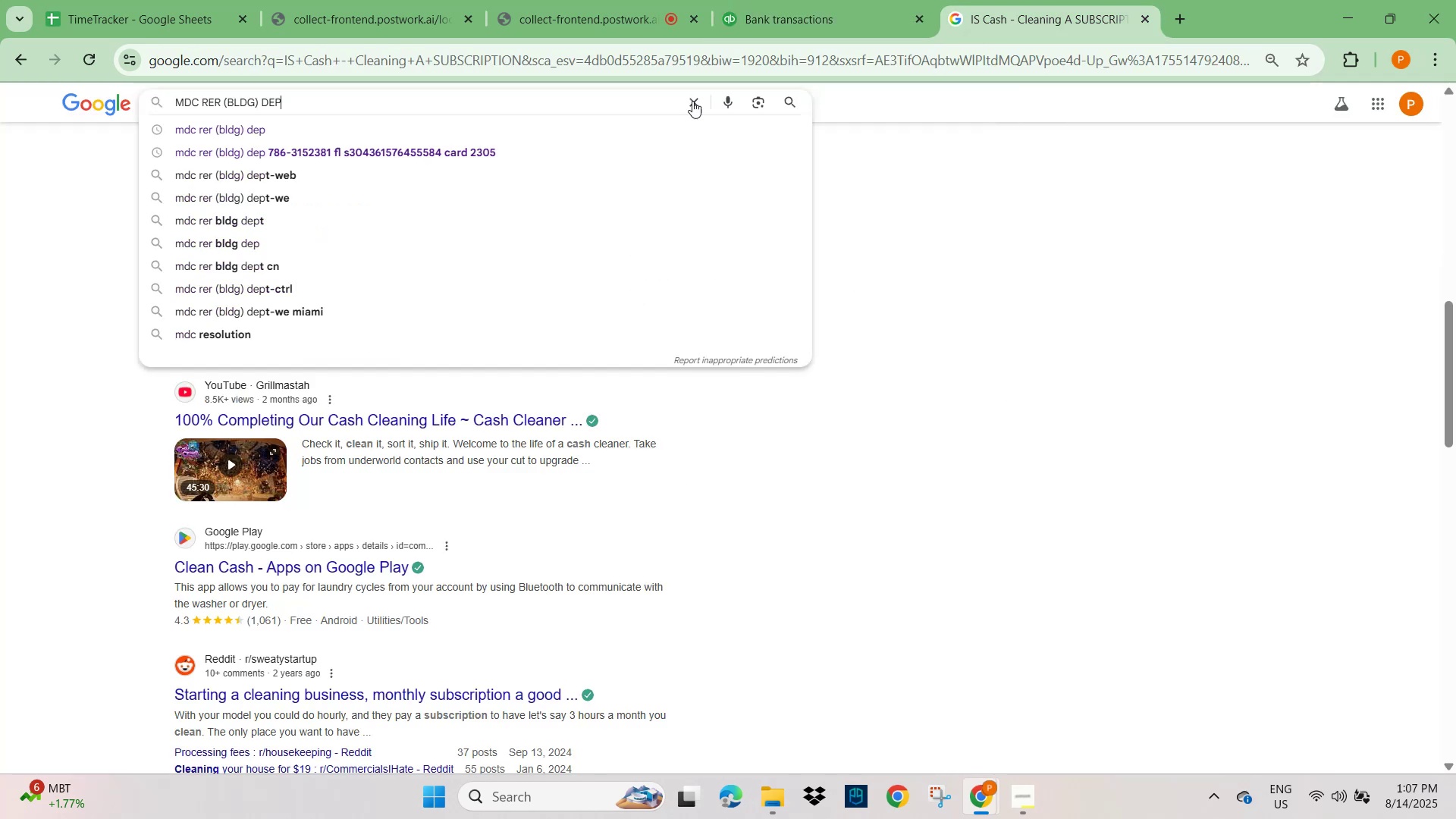 
key(NumpadEnter)
 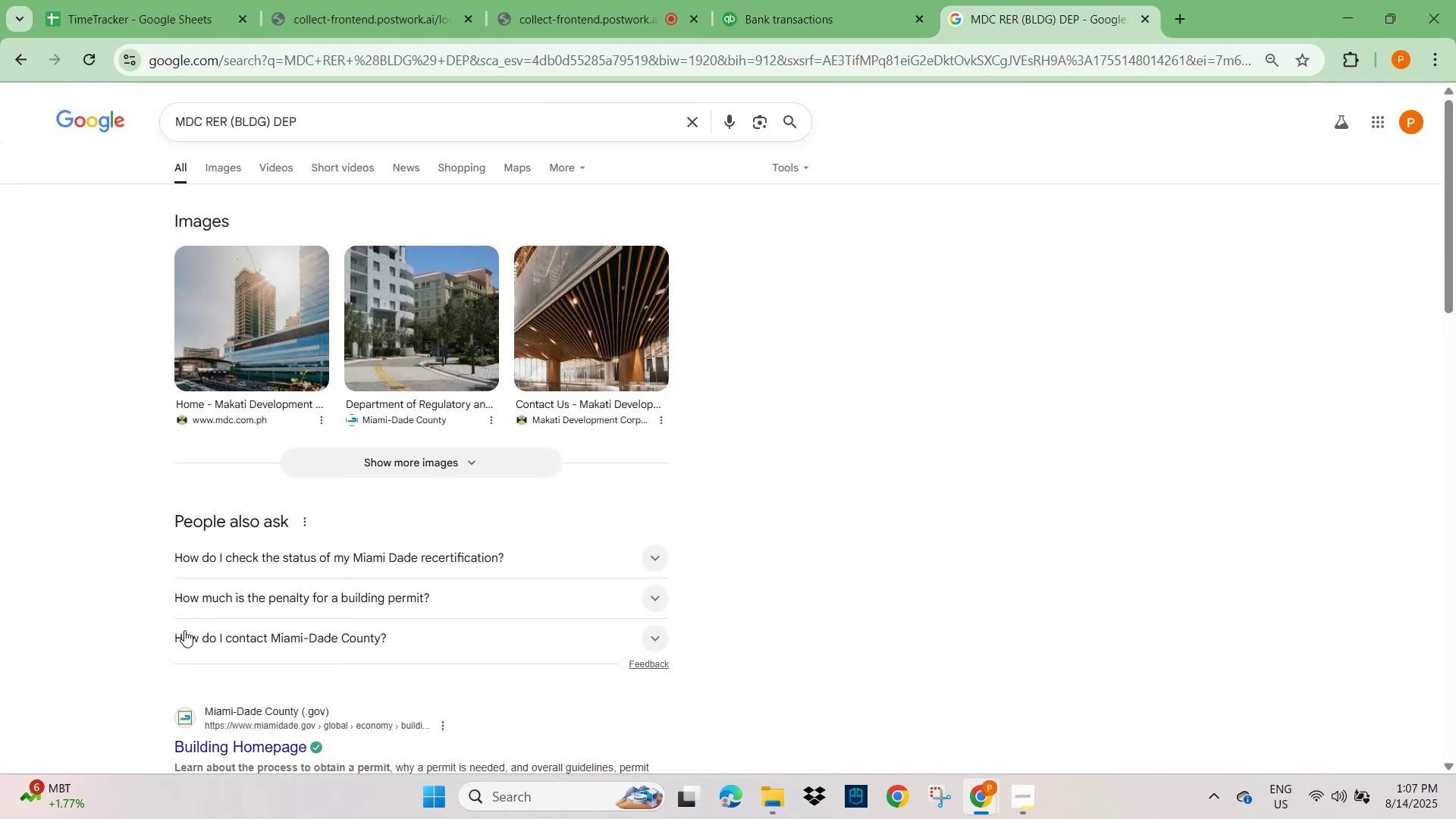 
scroll: coordinate [225, 593], scroll_direction: down, amount: 2.0
 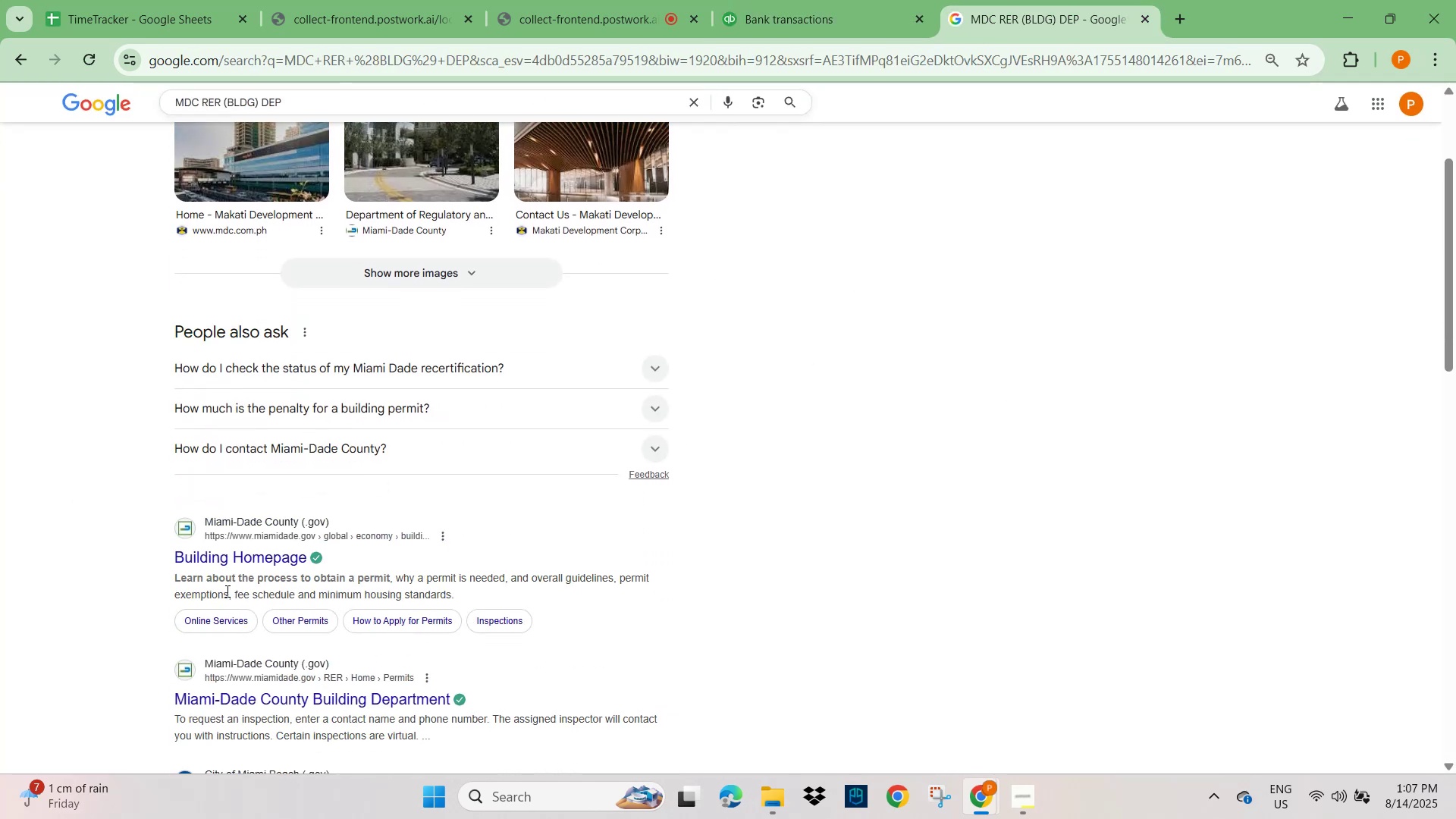 
left_click([801, 8])
 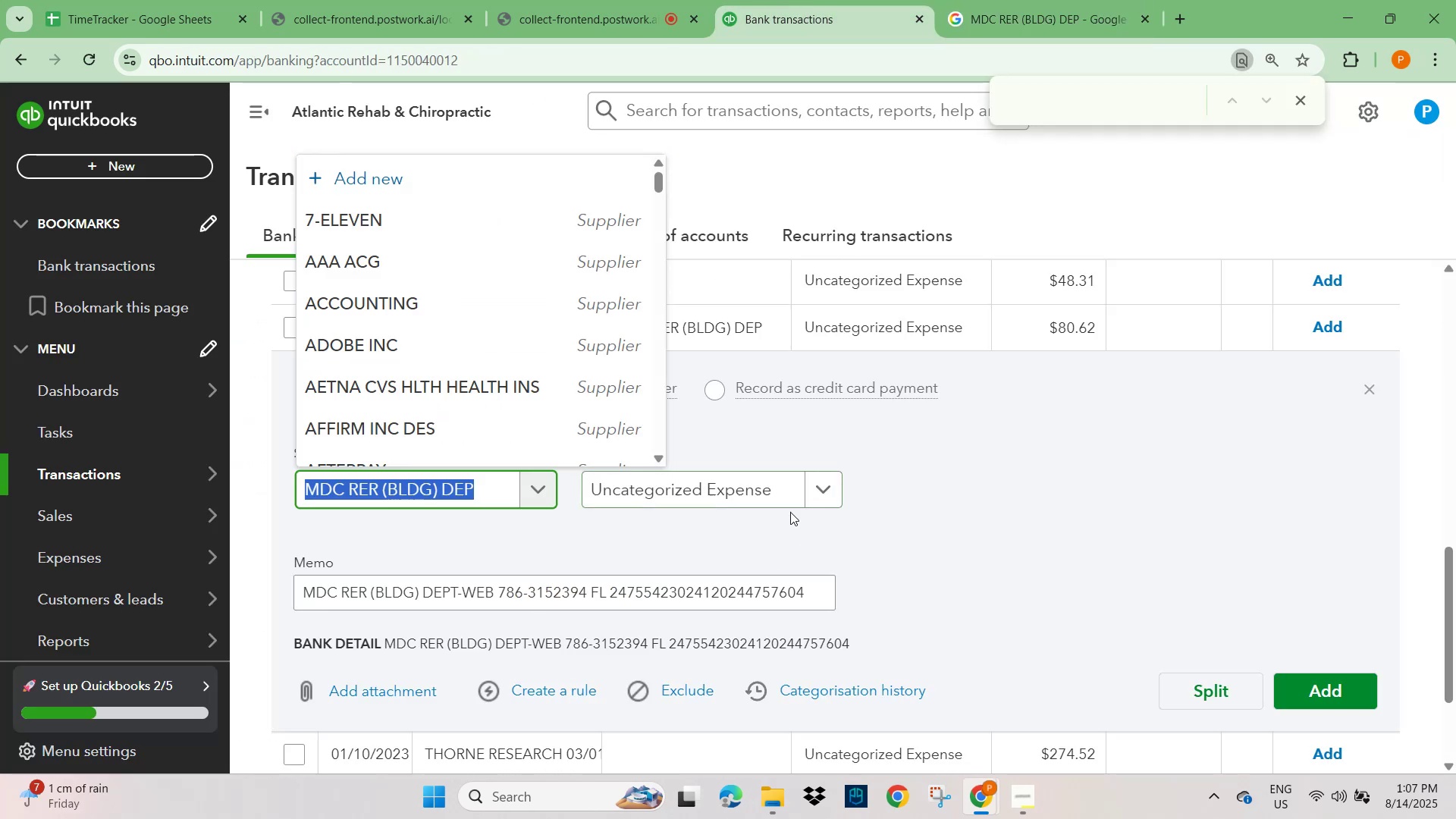 
left_click([986, 523])
 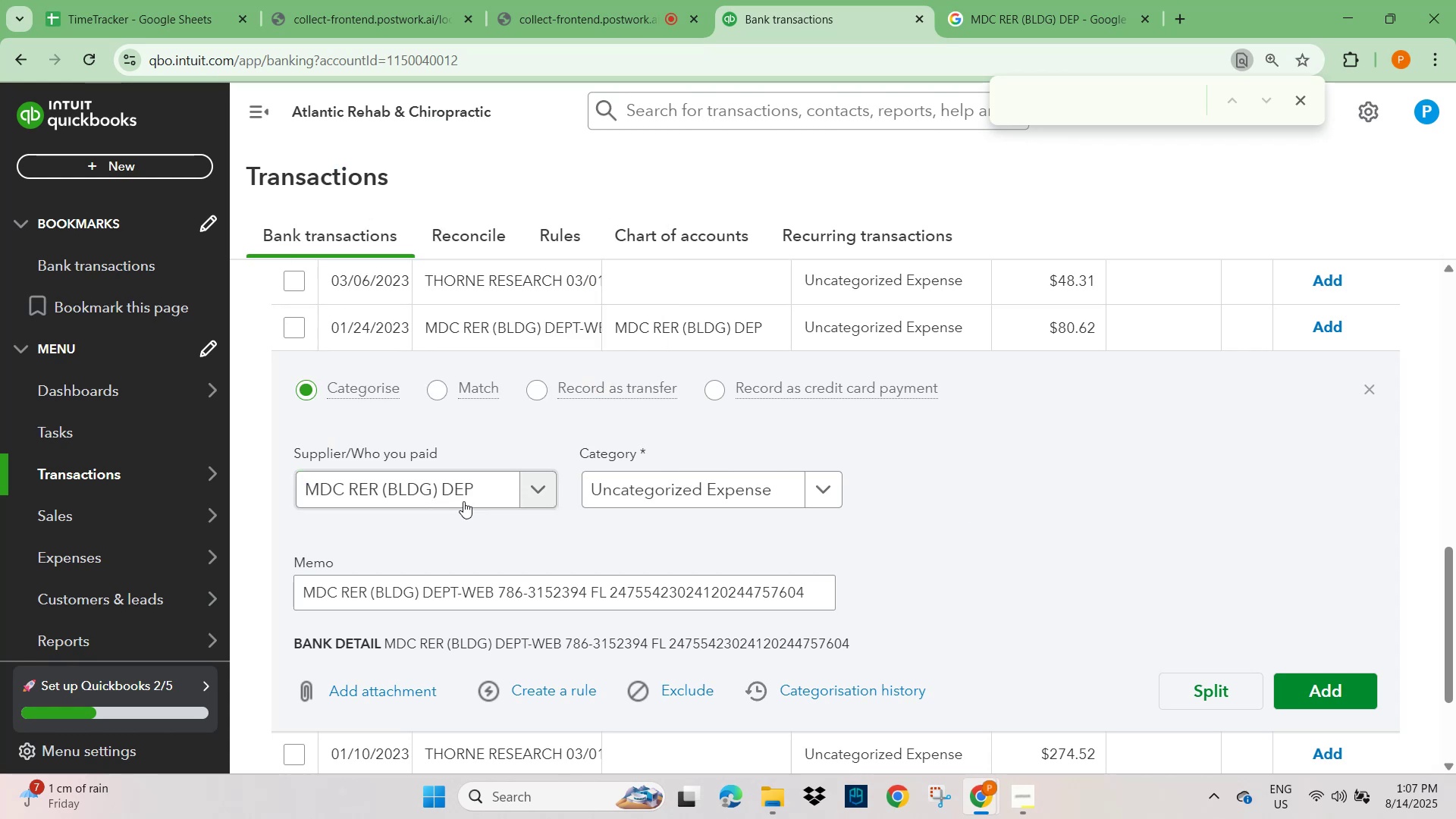 
left_click([463, 496])
 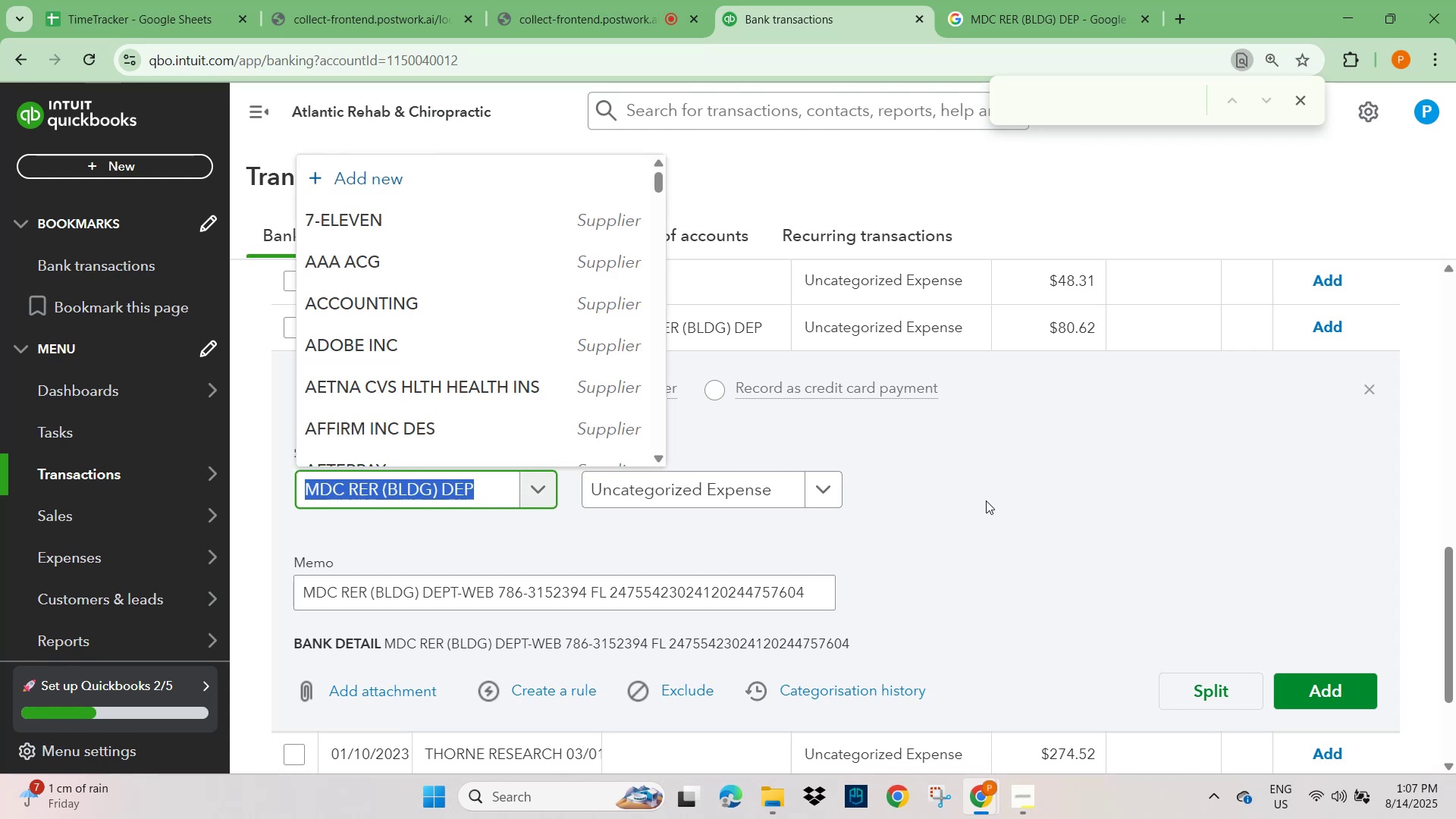 
left_click([984, 500])
 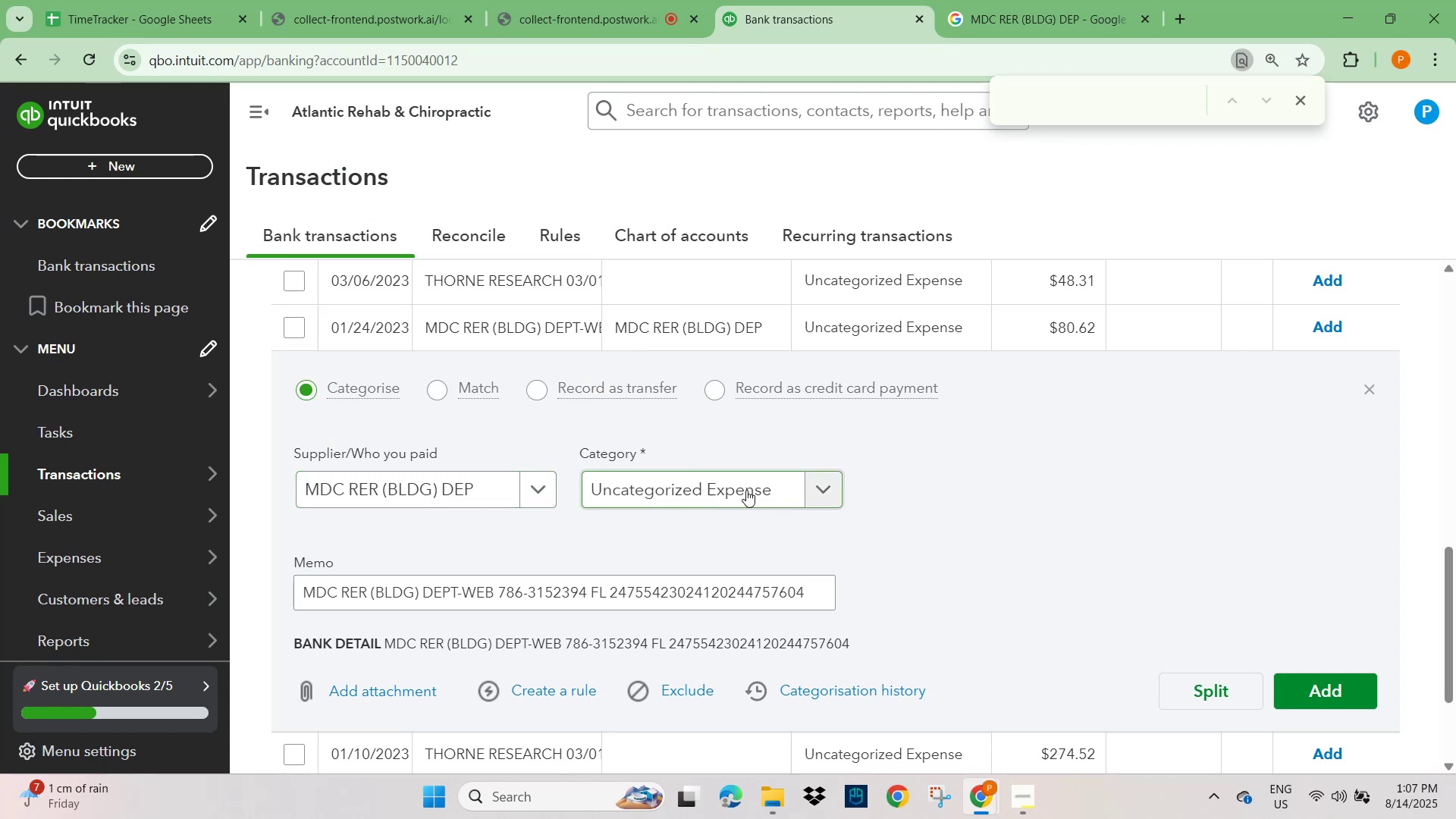 
left_click([739, 491])
 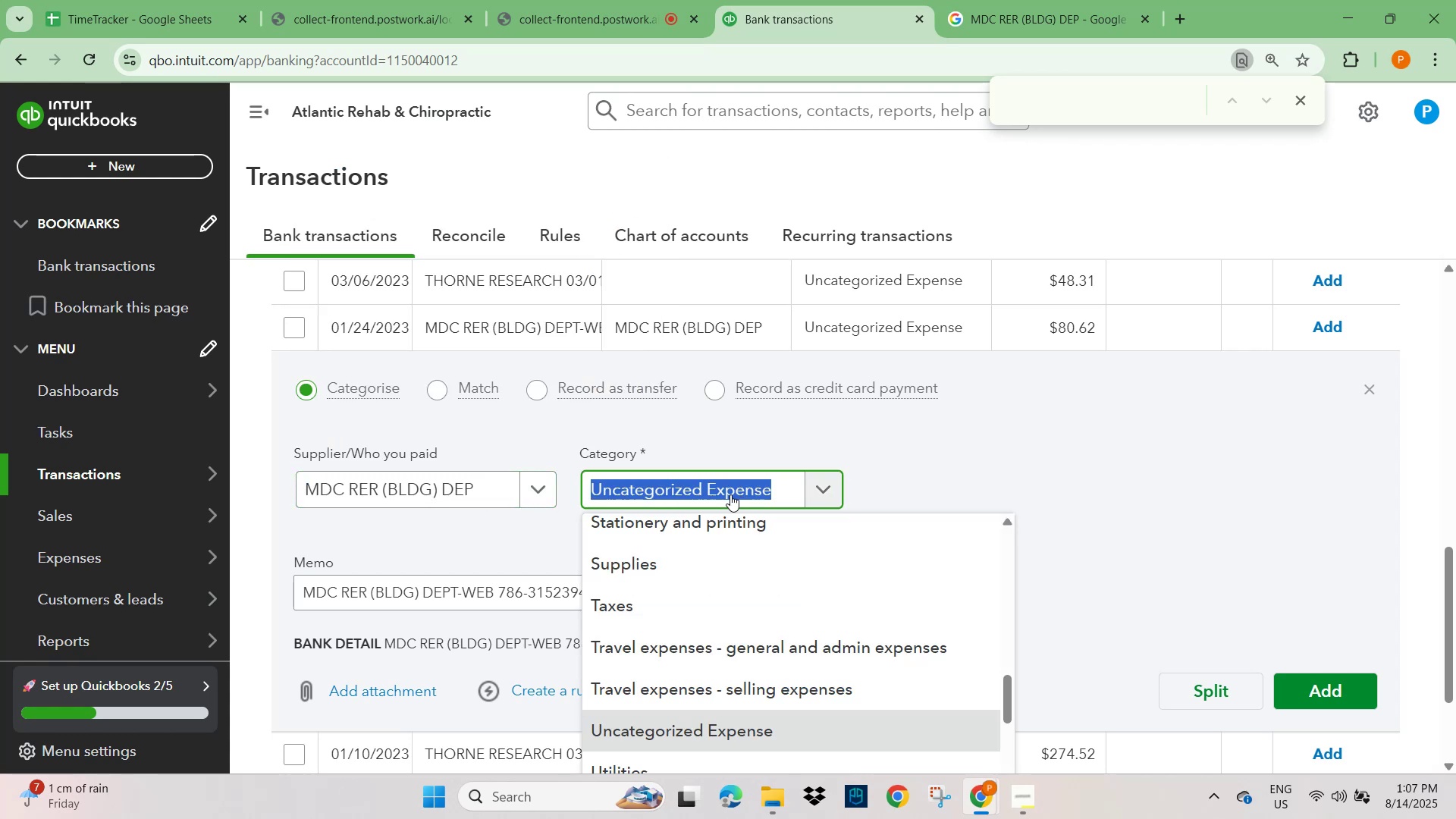 
type(LICEN)
 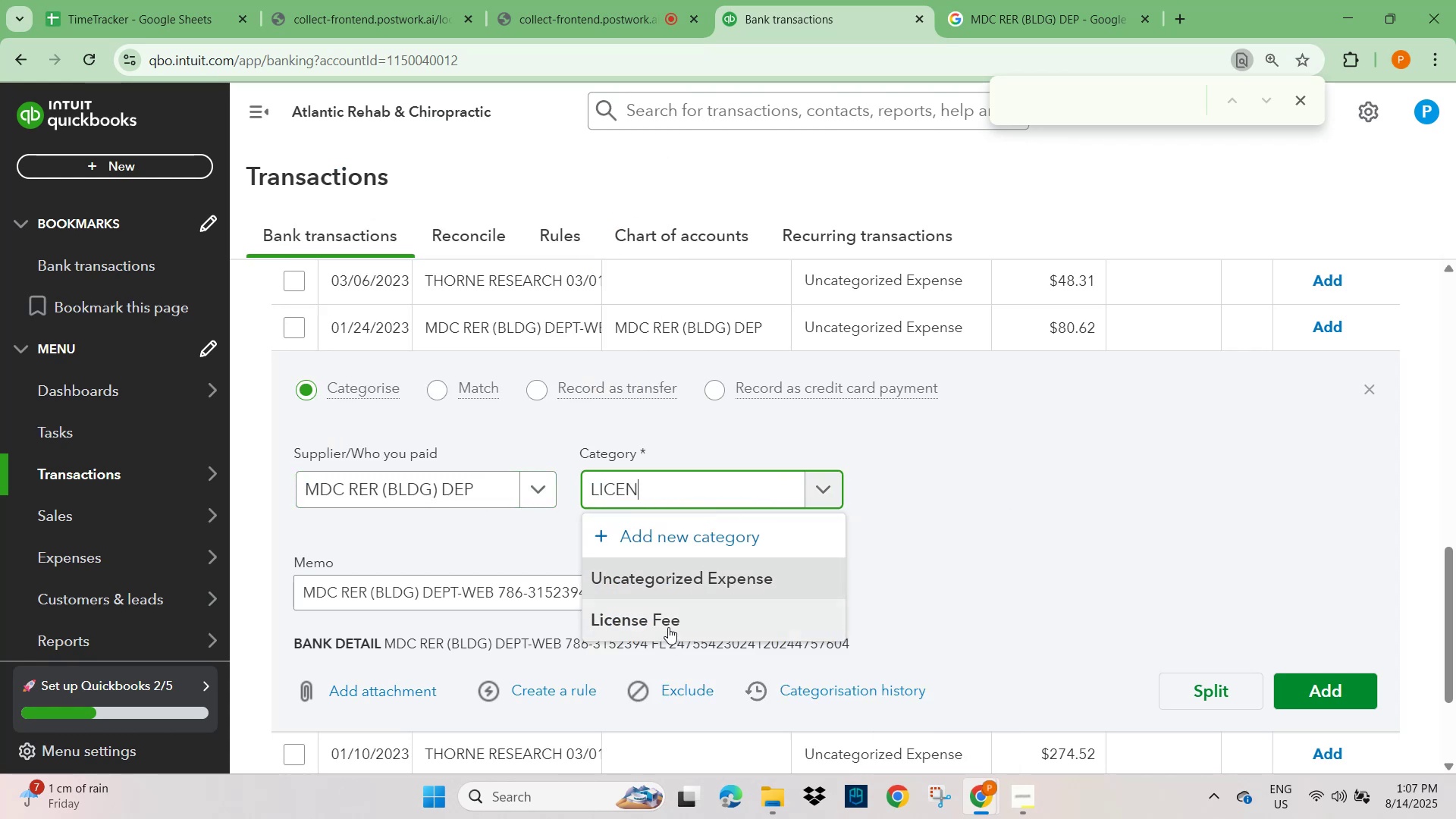 
double_click([1044, 533])
 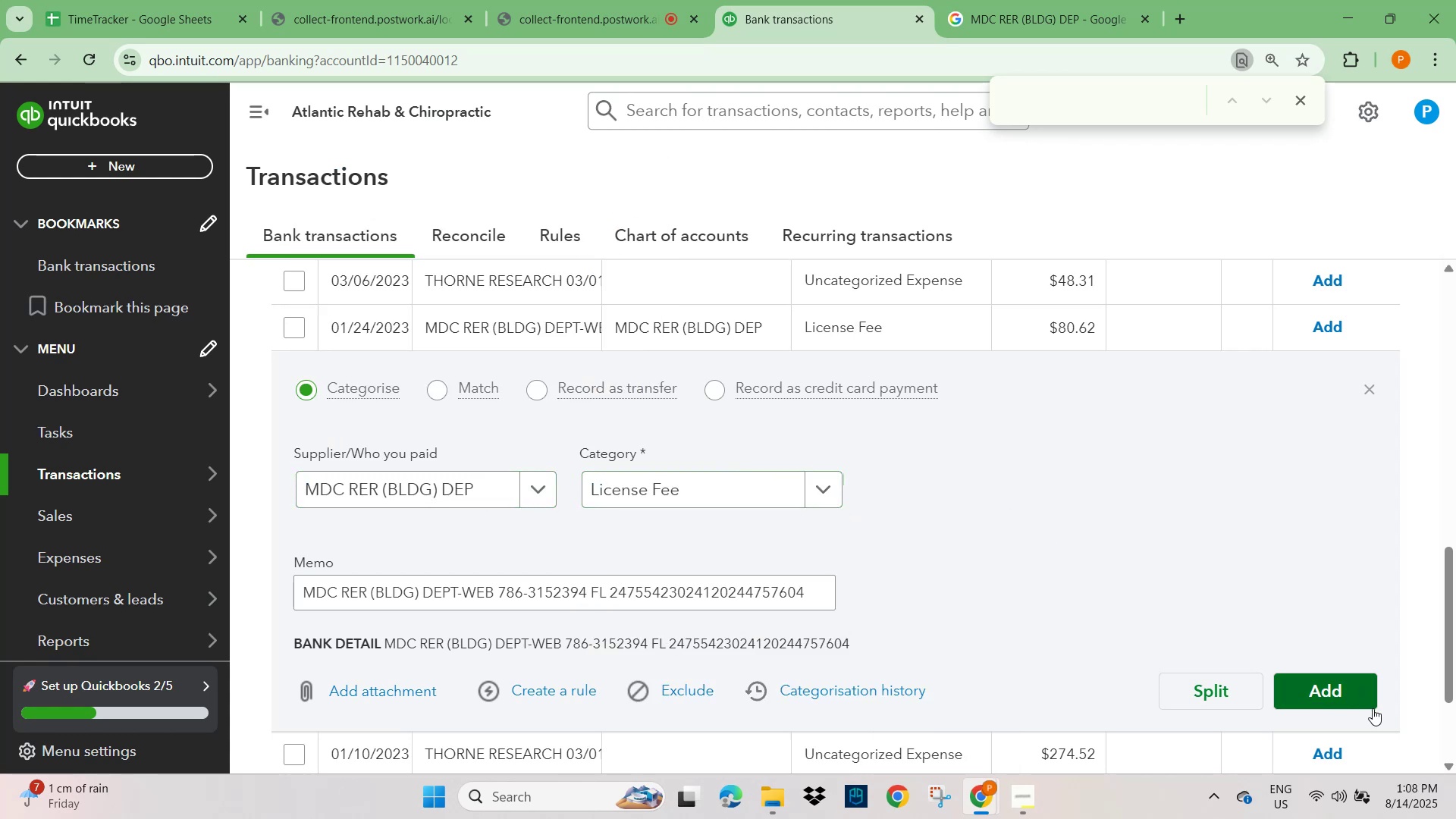 
left_click([1326, 686])
 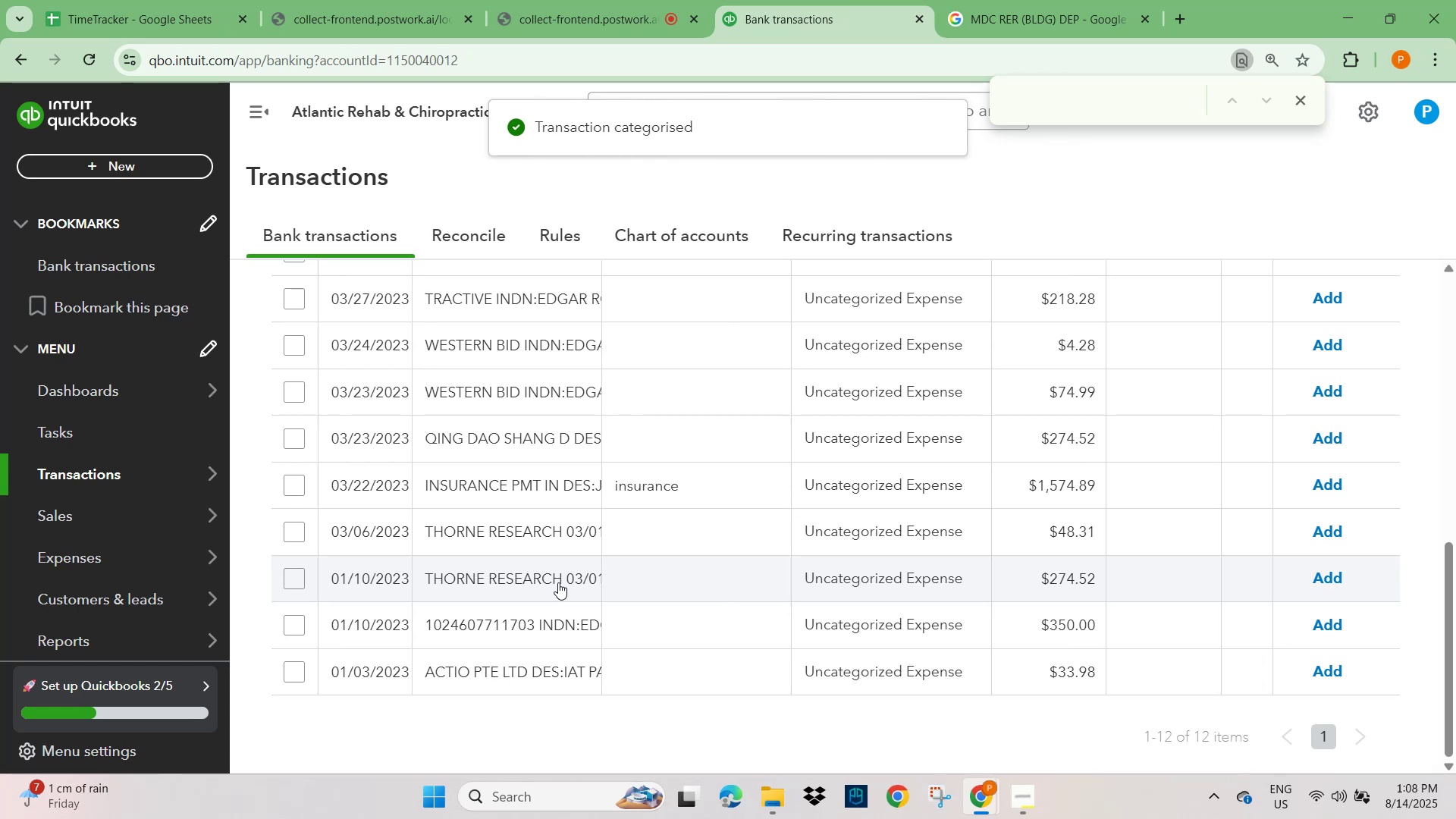 
left_click([527, 480])
 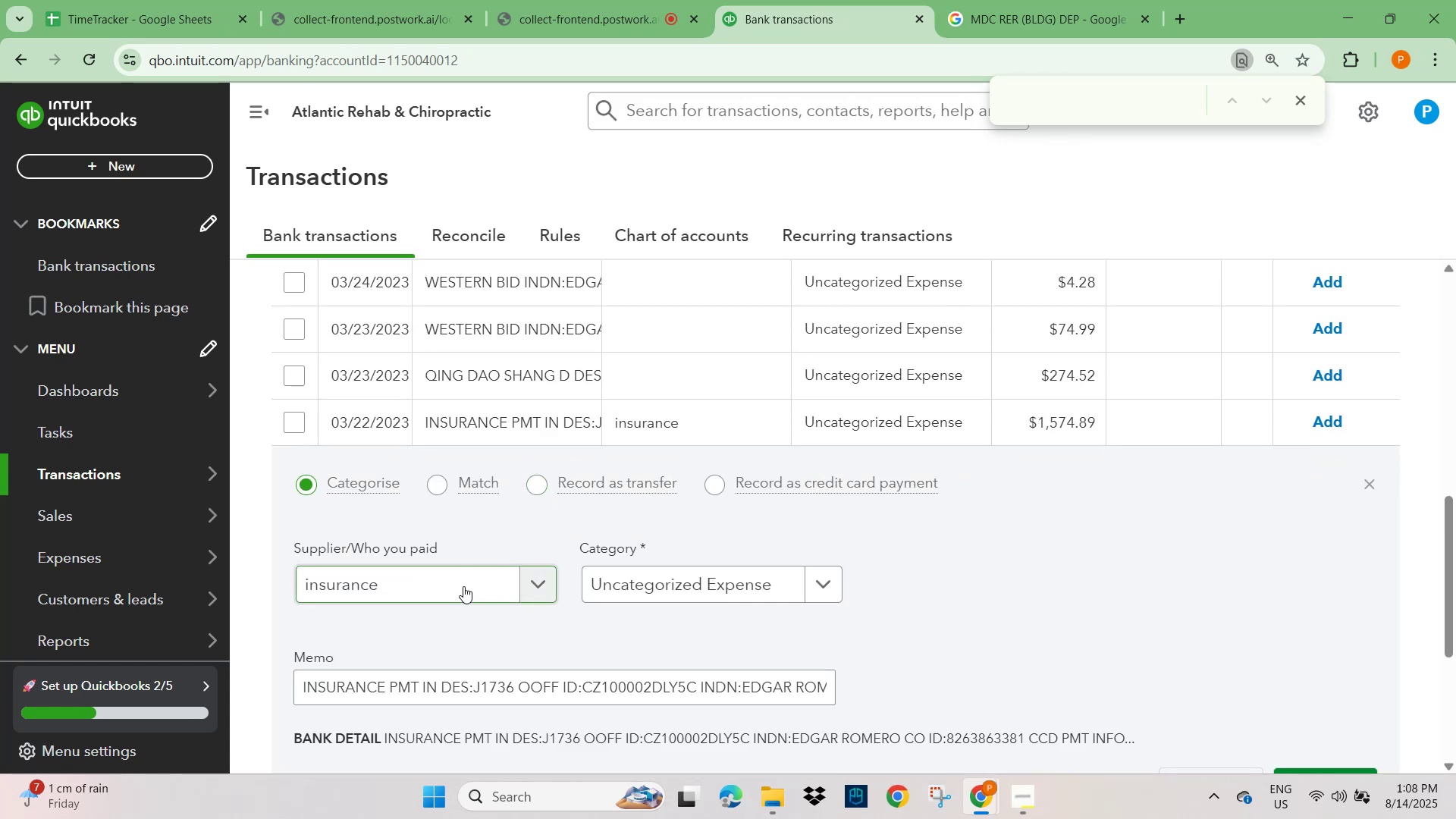 
left_click([647, 583])
 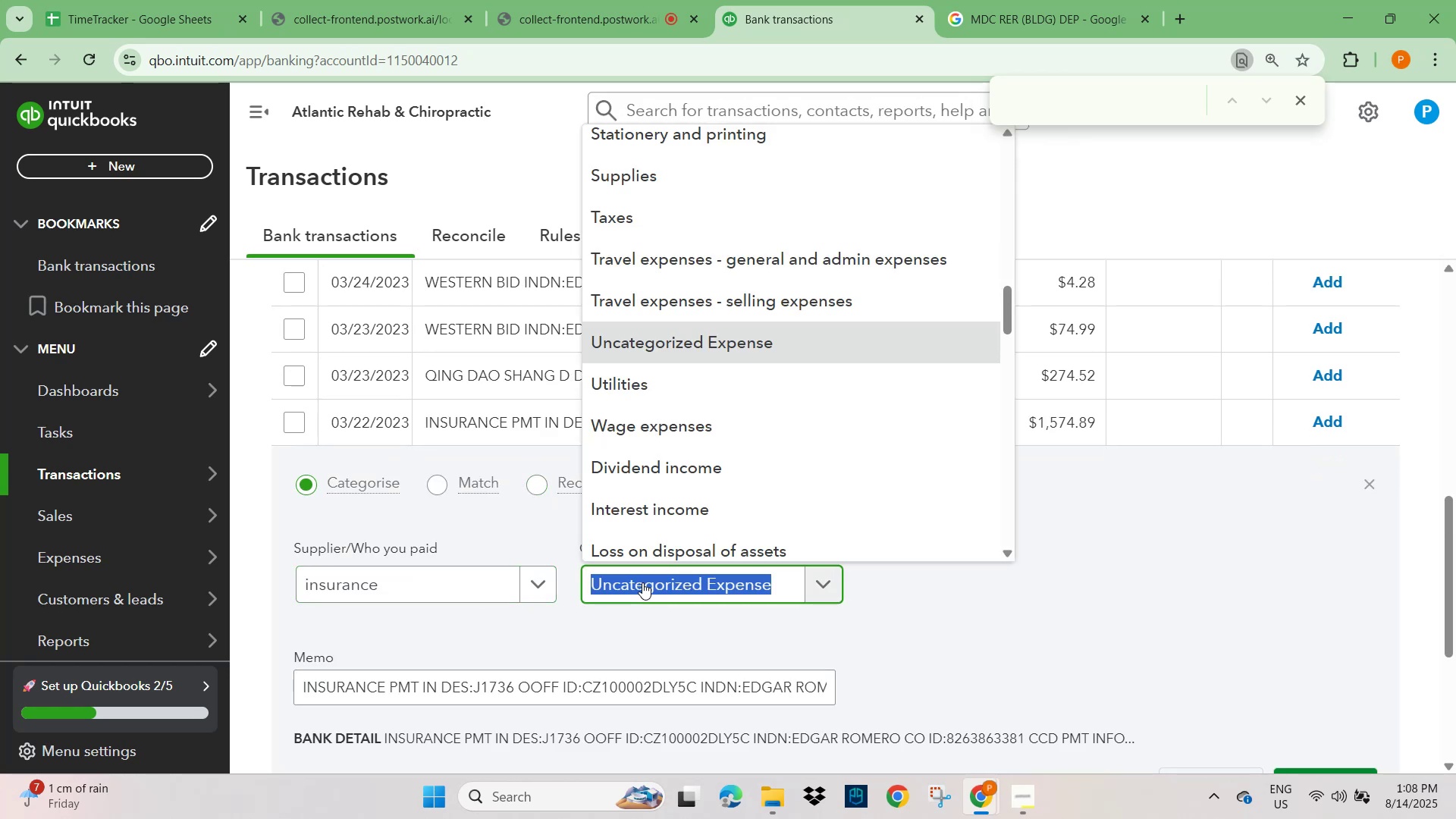 
type(INSU)
 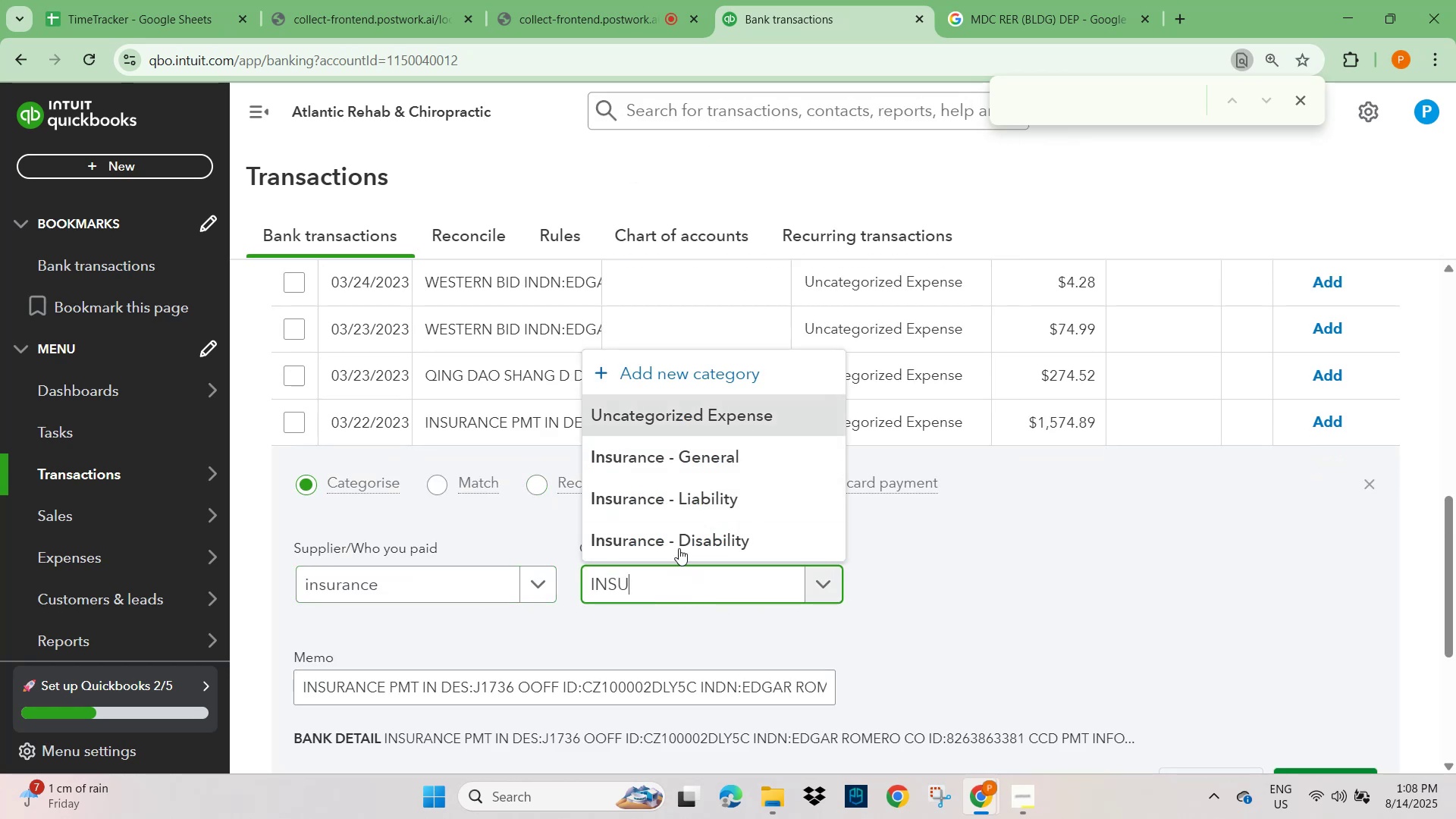 
left_click([662, 464])
 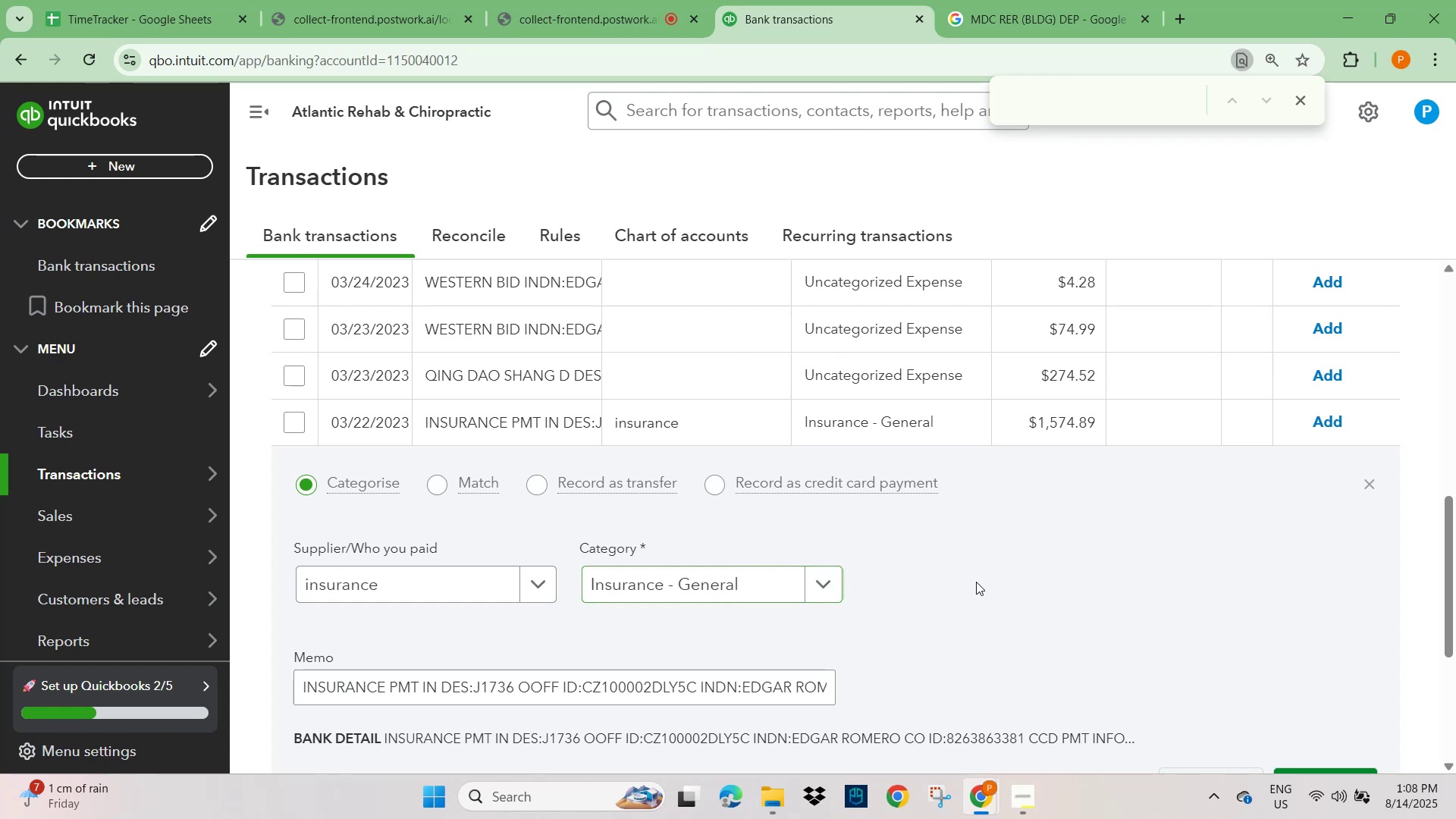 
scroll: coordinate [997, 627], scroll_direction: down, amount: 3.0
 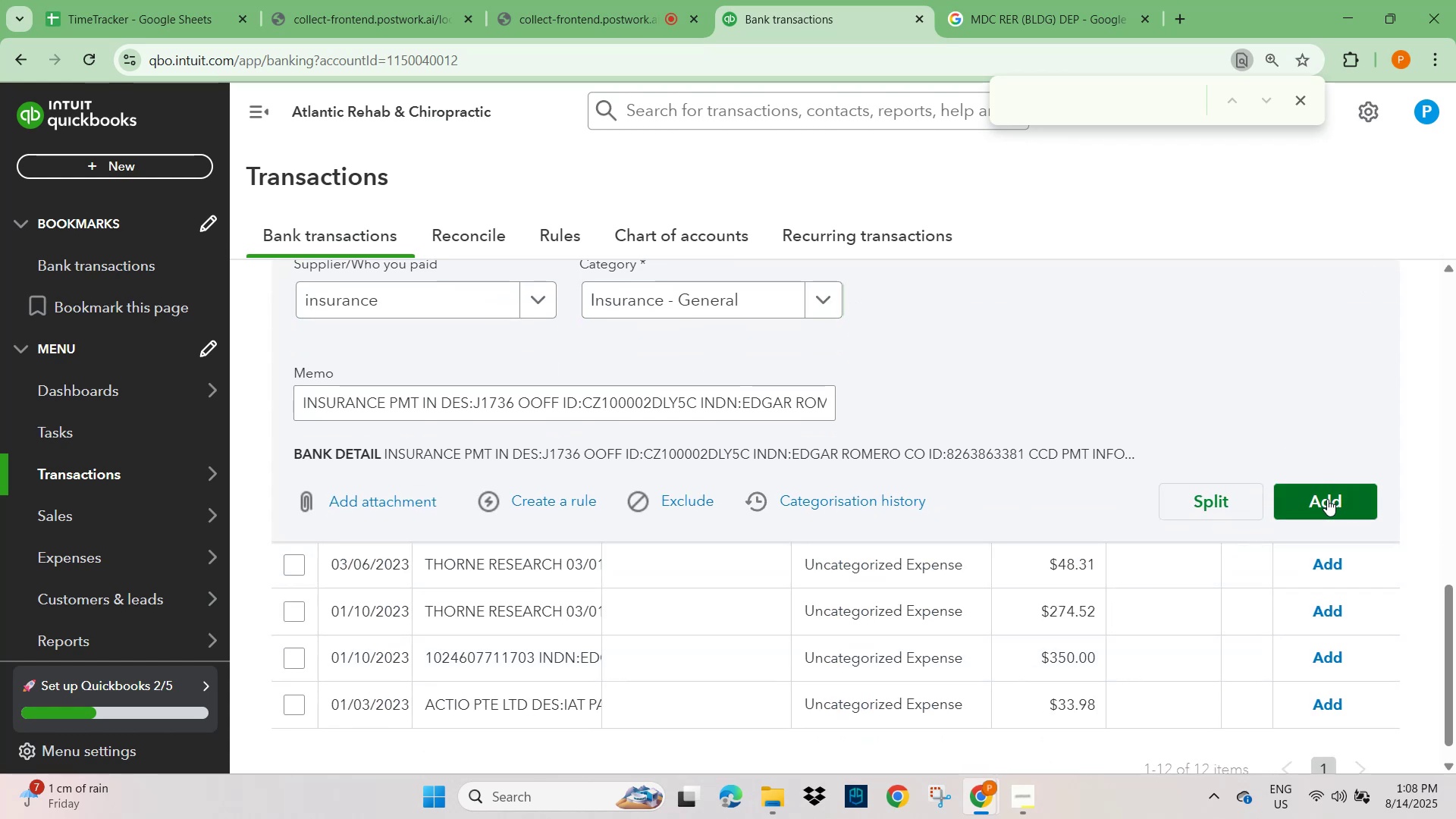 
left_click([1327, 499])
 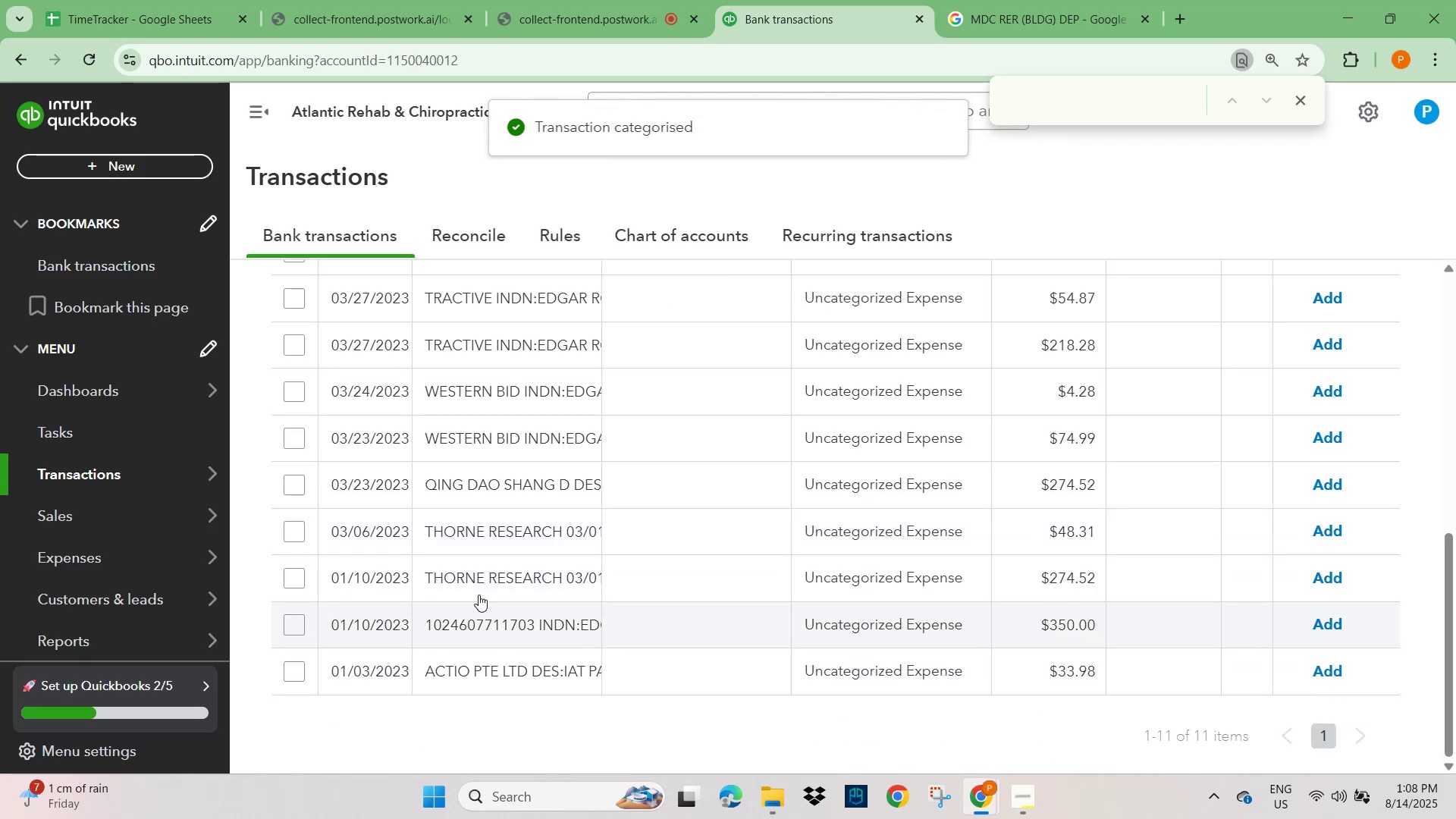 
left_click([482, 537])
 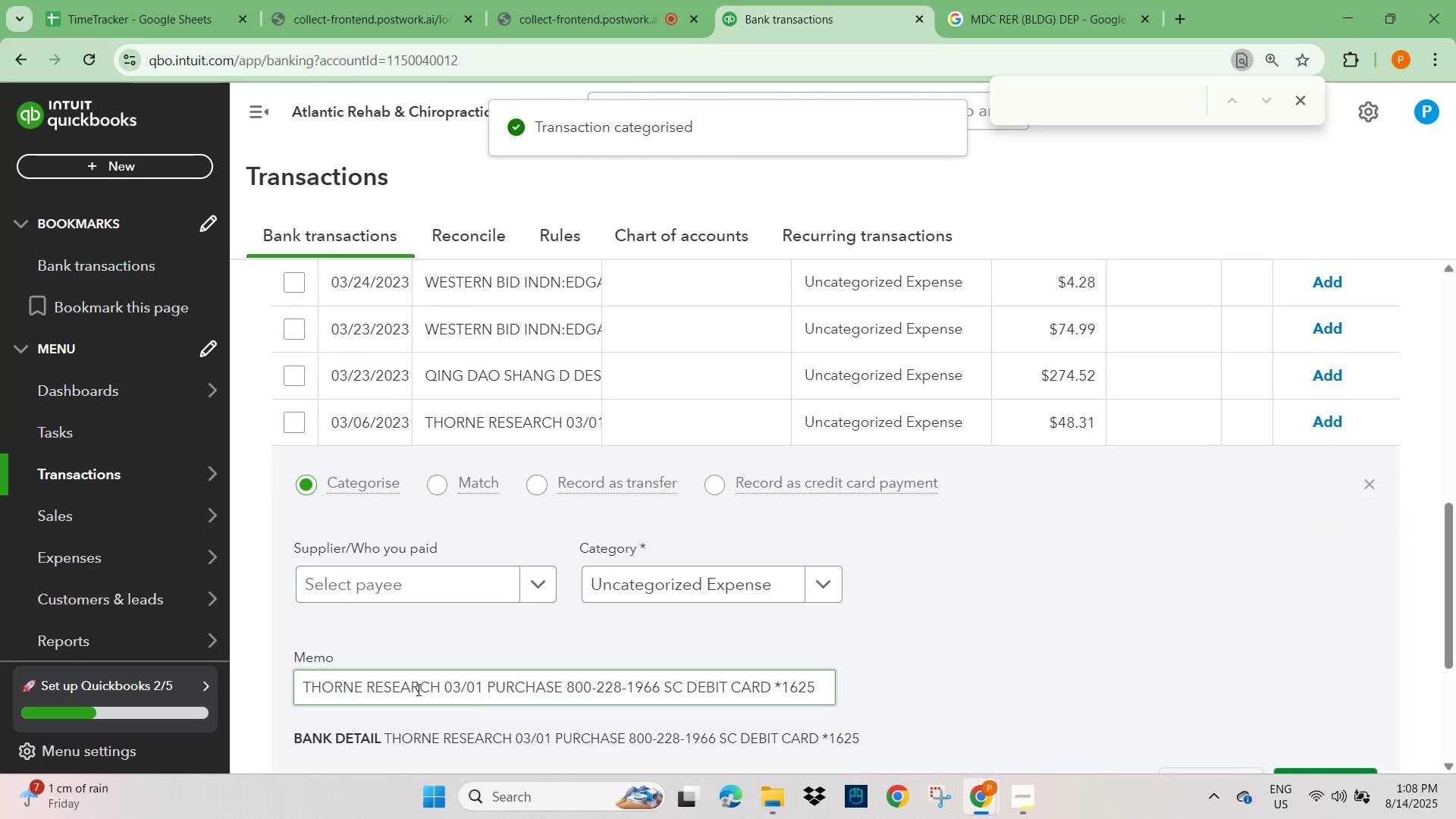 
left_click_drag(start_coordinate=[439, 685], to_coordinate=[240, 682])
 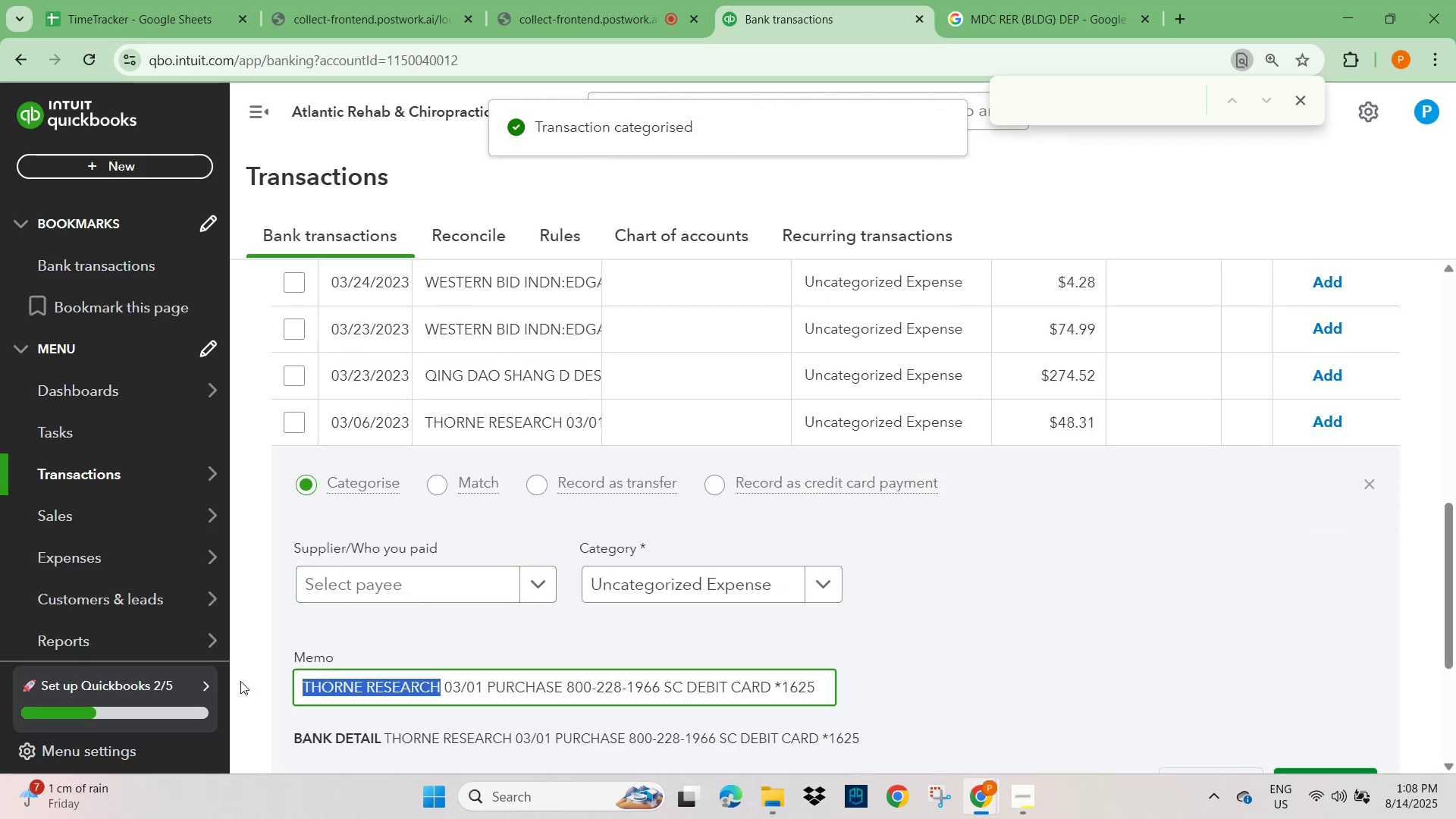 
key(Control+C)
 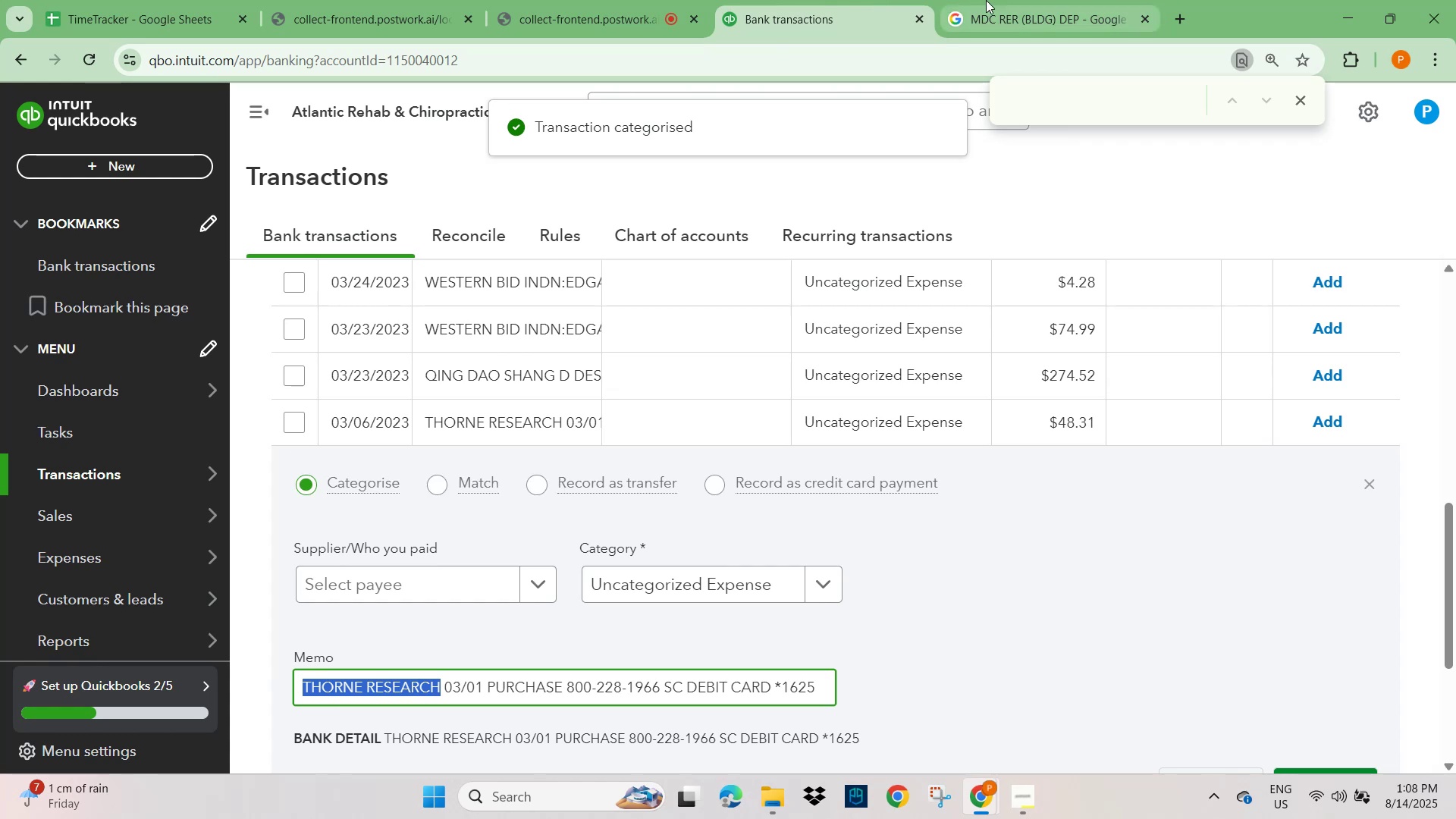 
left_click([1025, 7])
 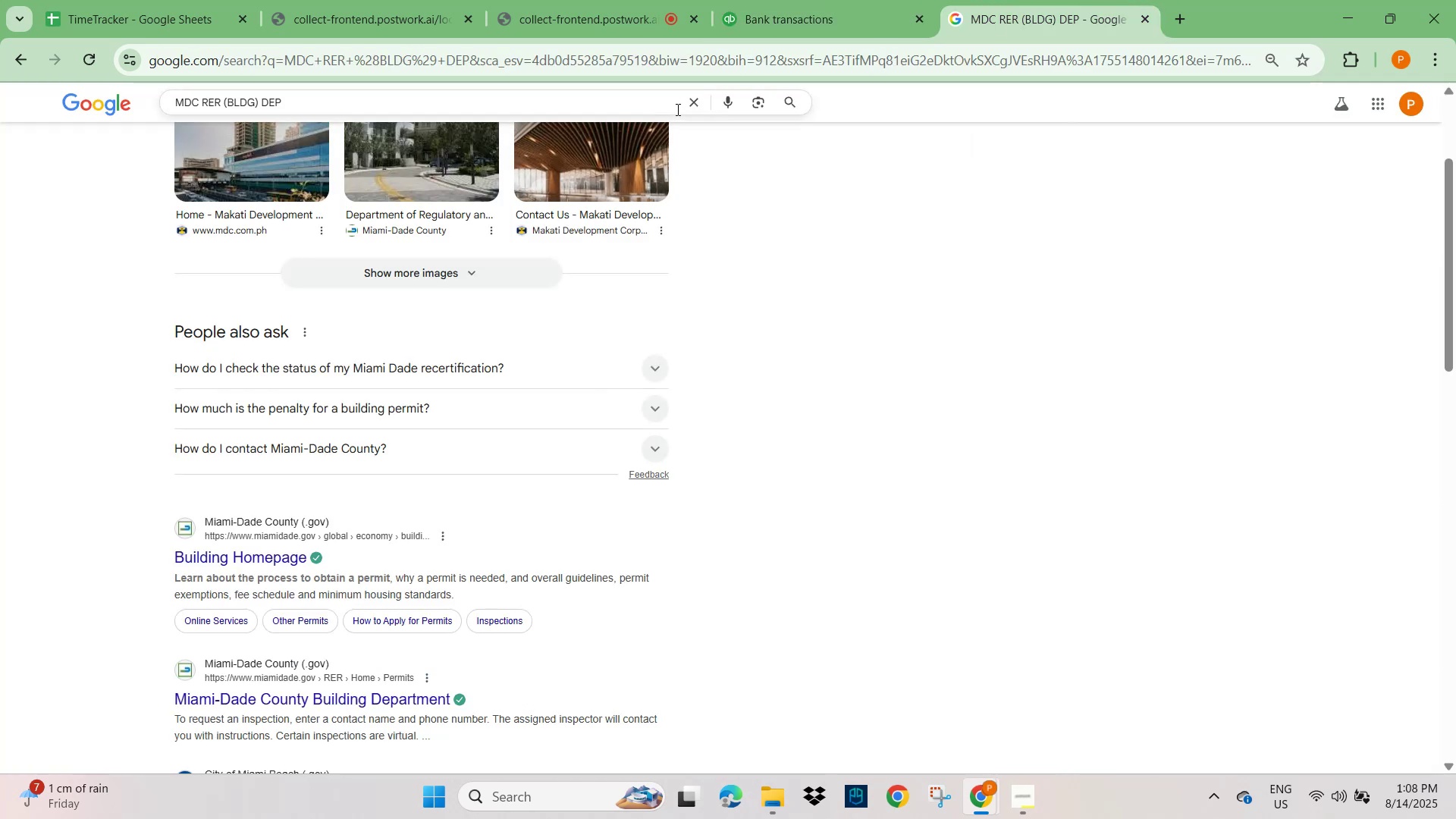 
key(Control+V)
 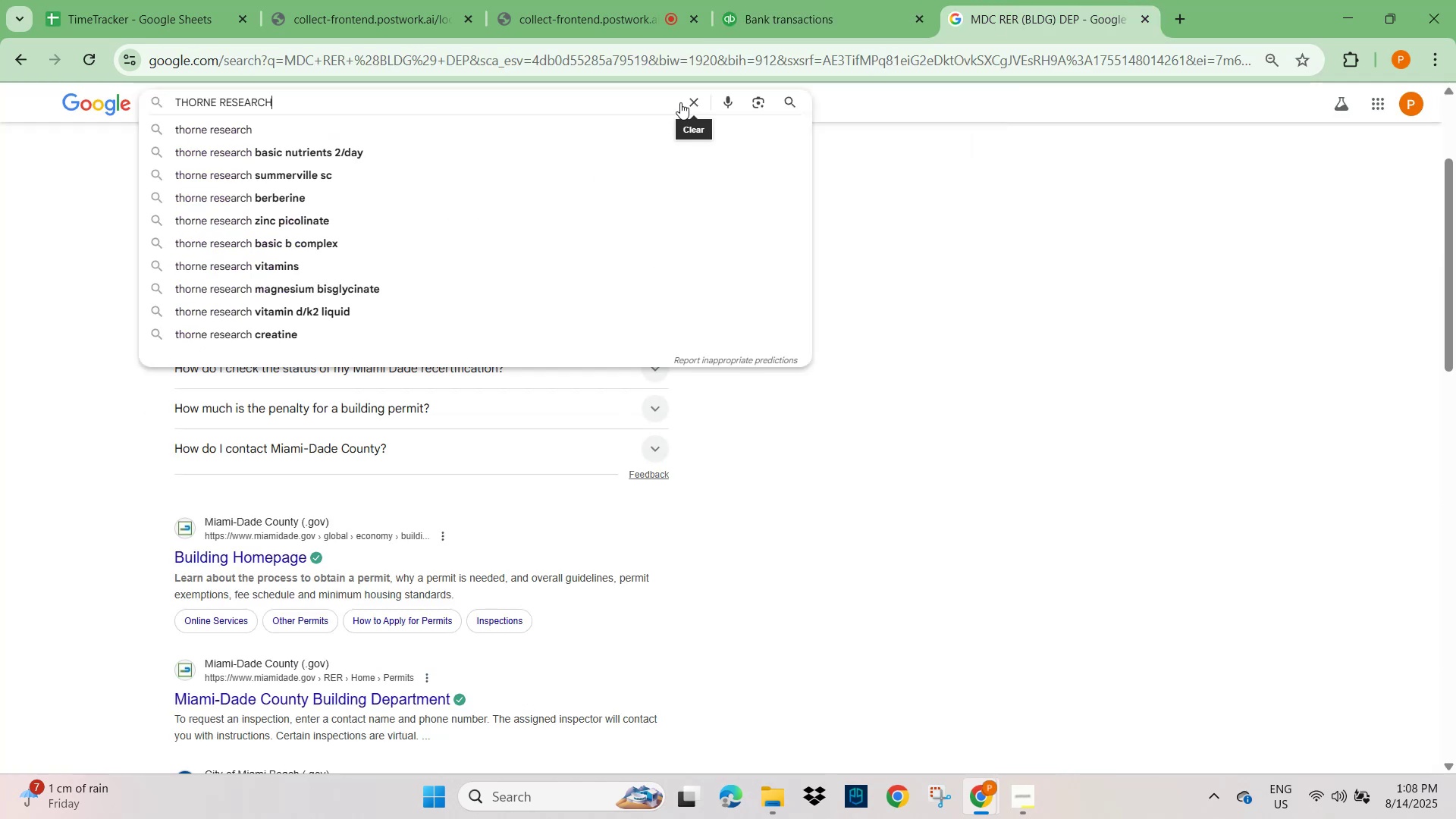 
key(NumpadEnter)
 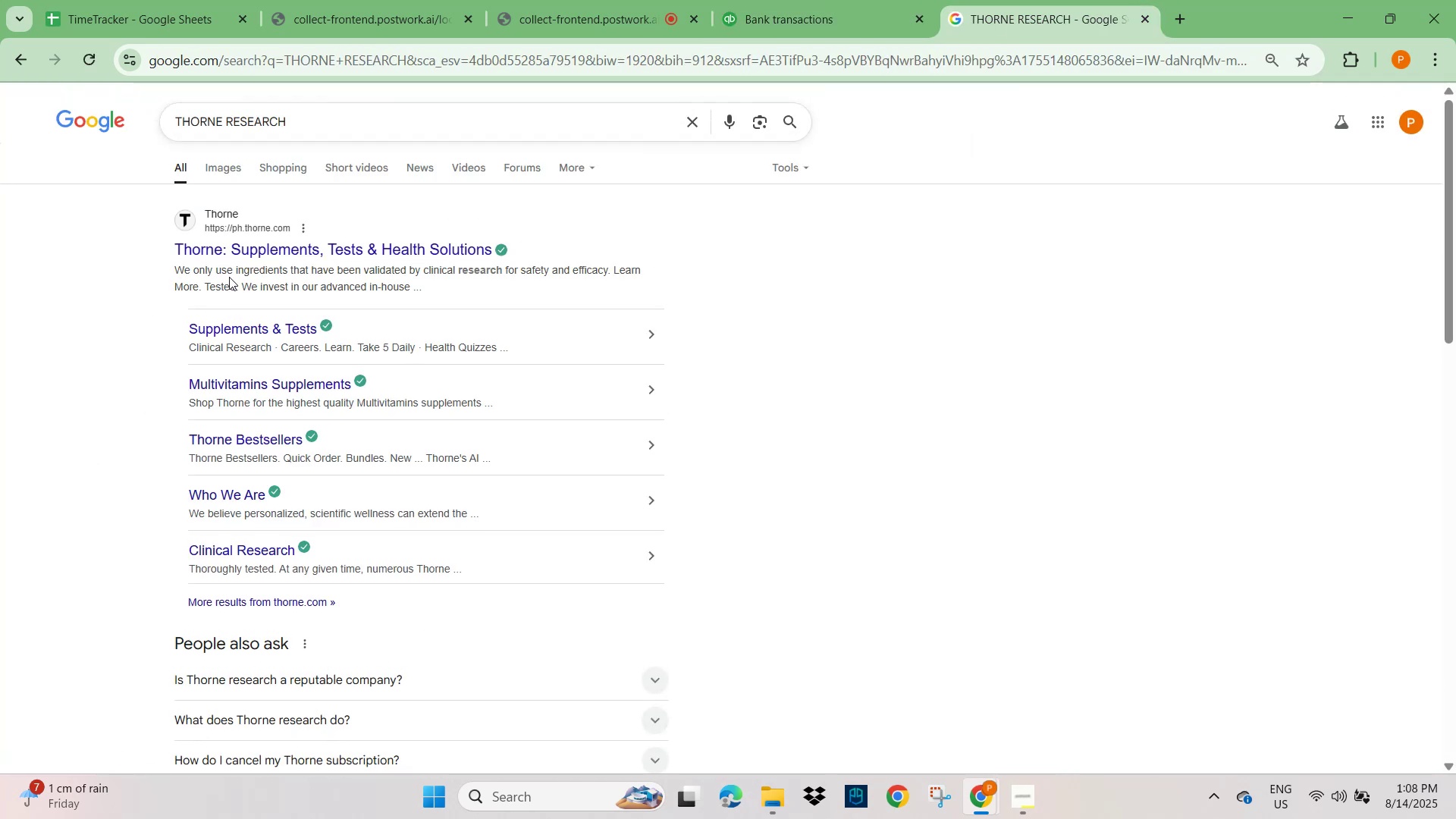 
wait(8.7)
 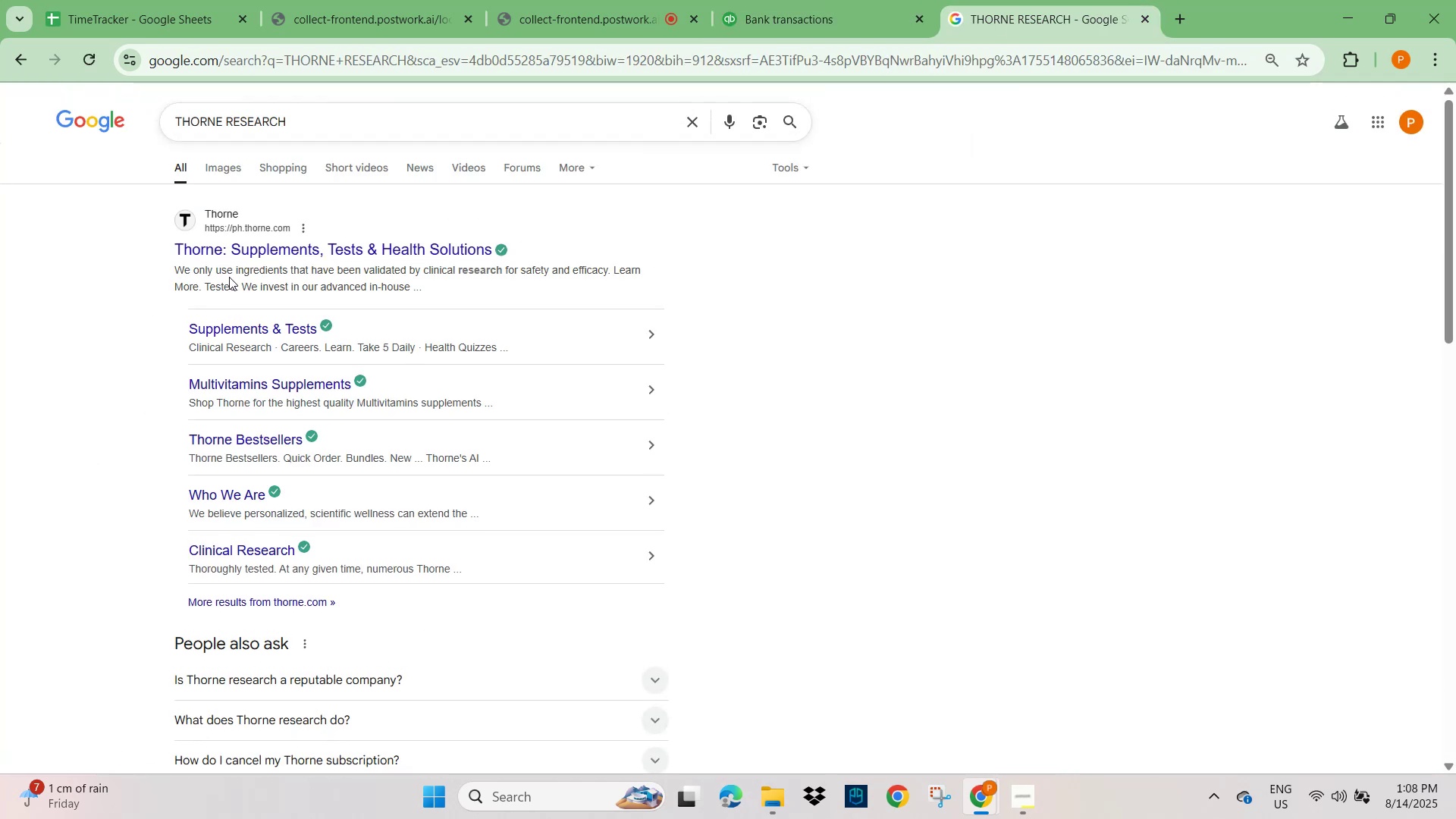 
mouse_move([224, 166])
 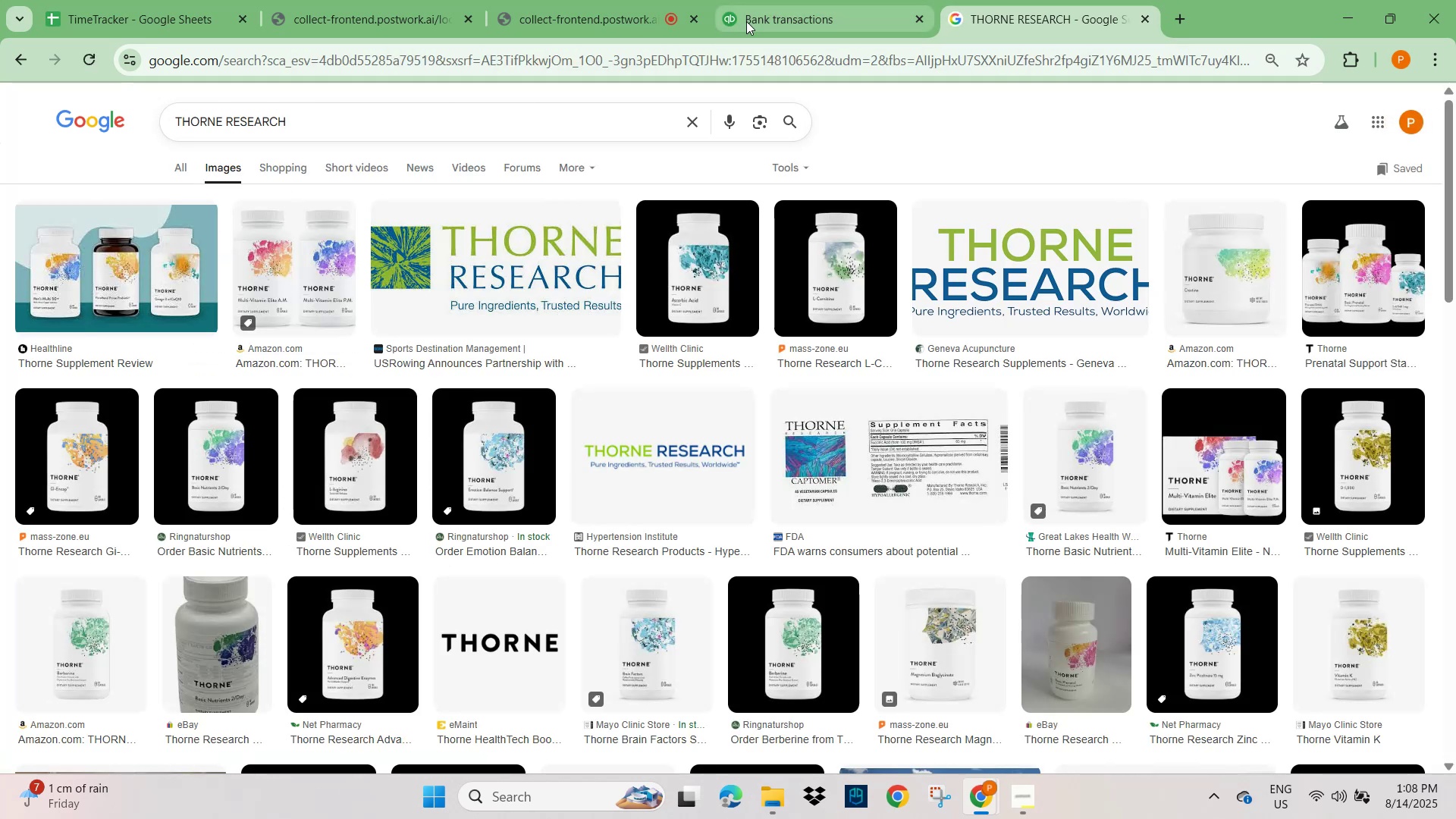 
left_click([782, 13])
 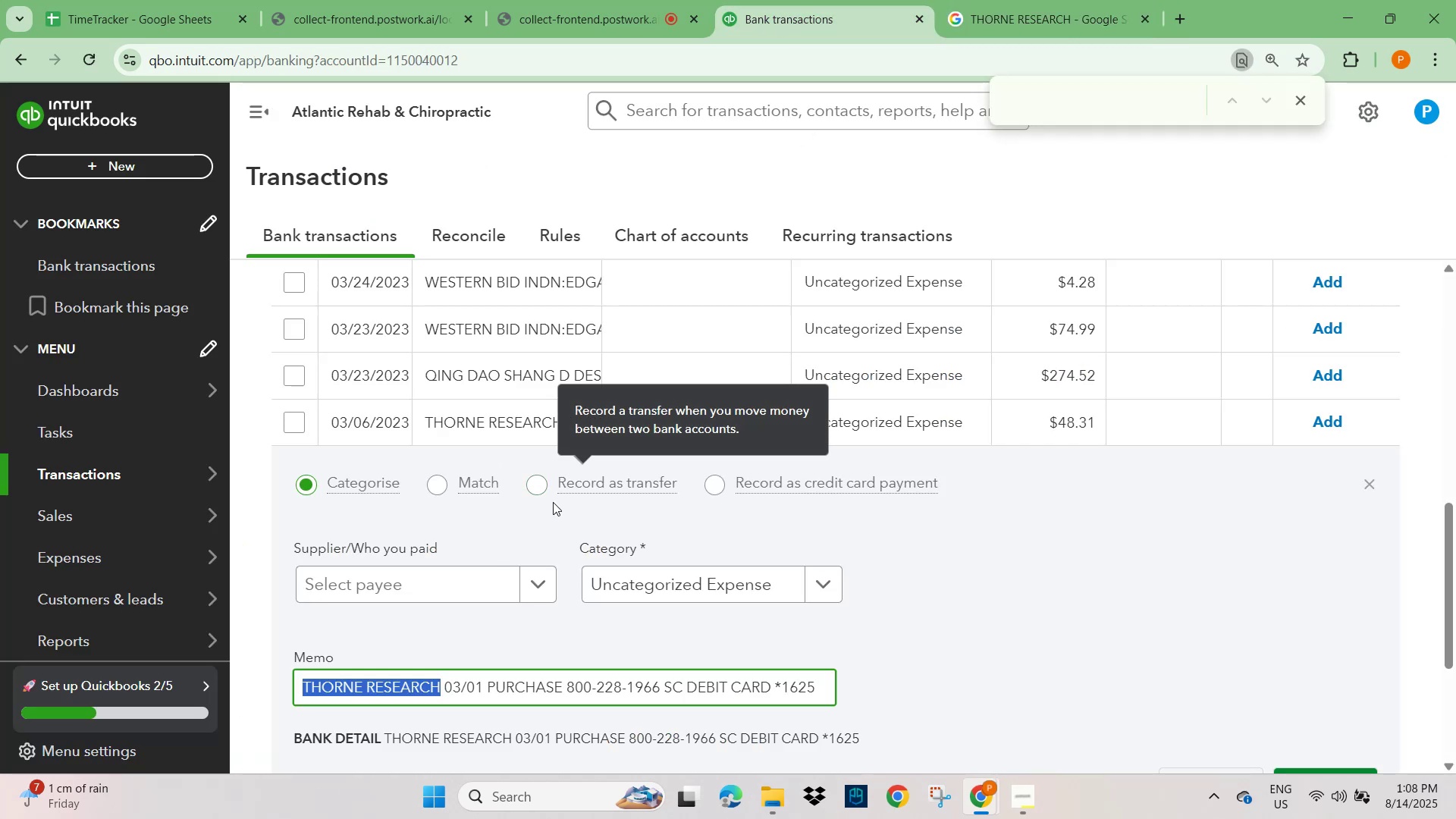 
left_click([426, 584])
 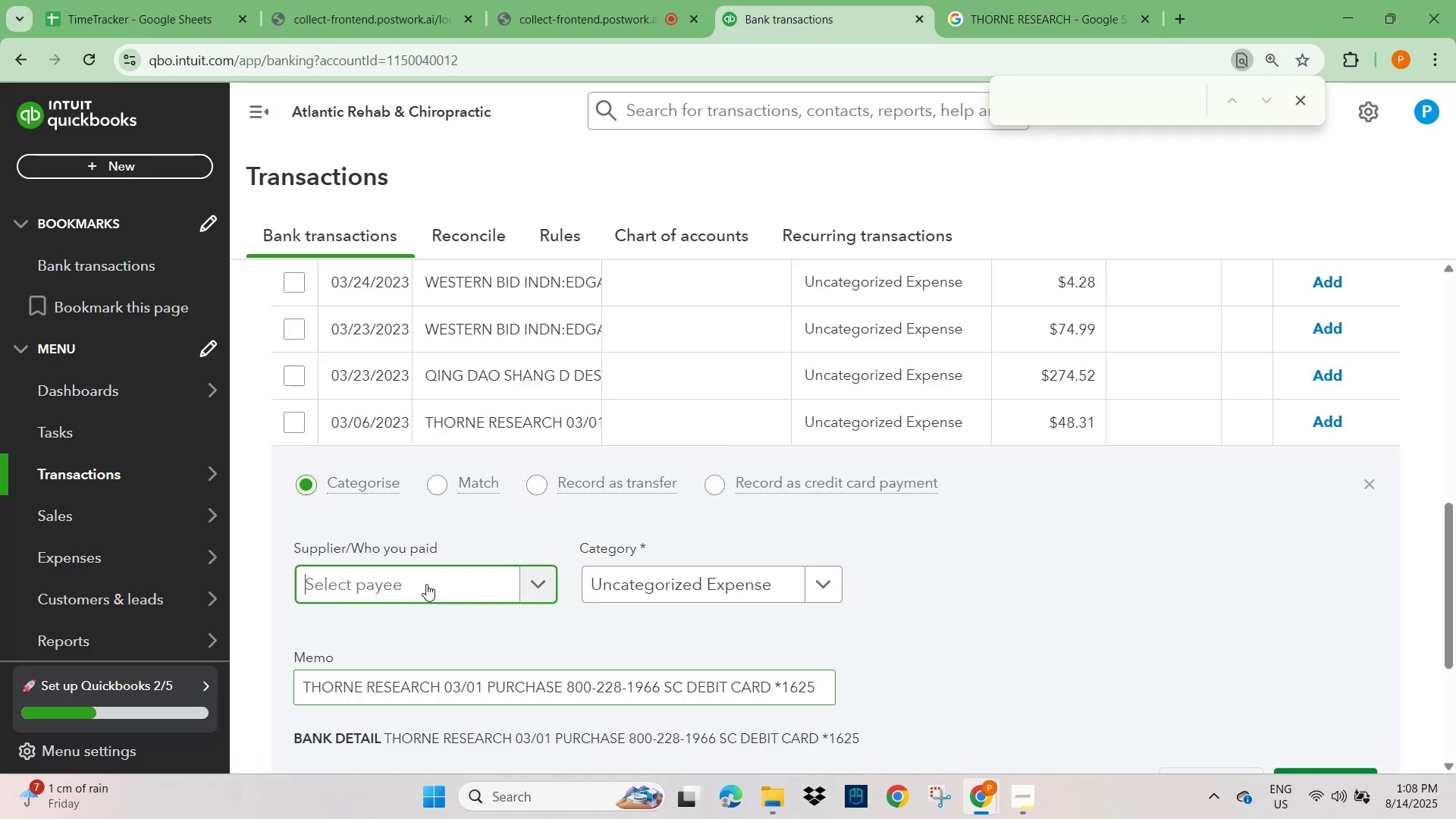 
key(Control+C)
 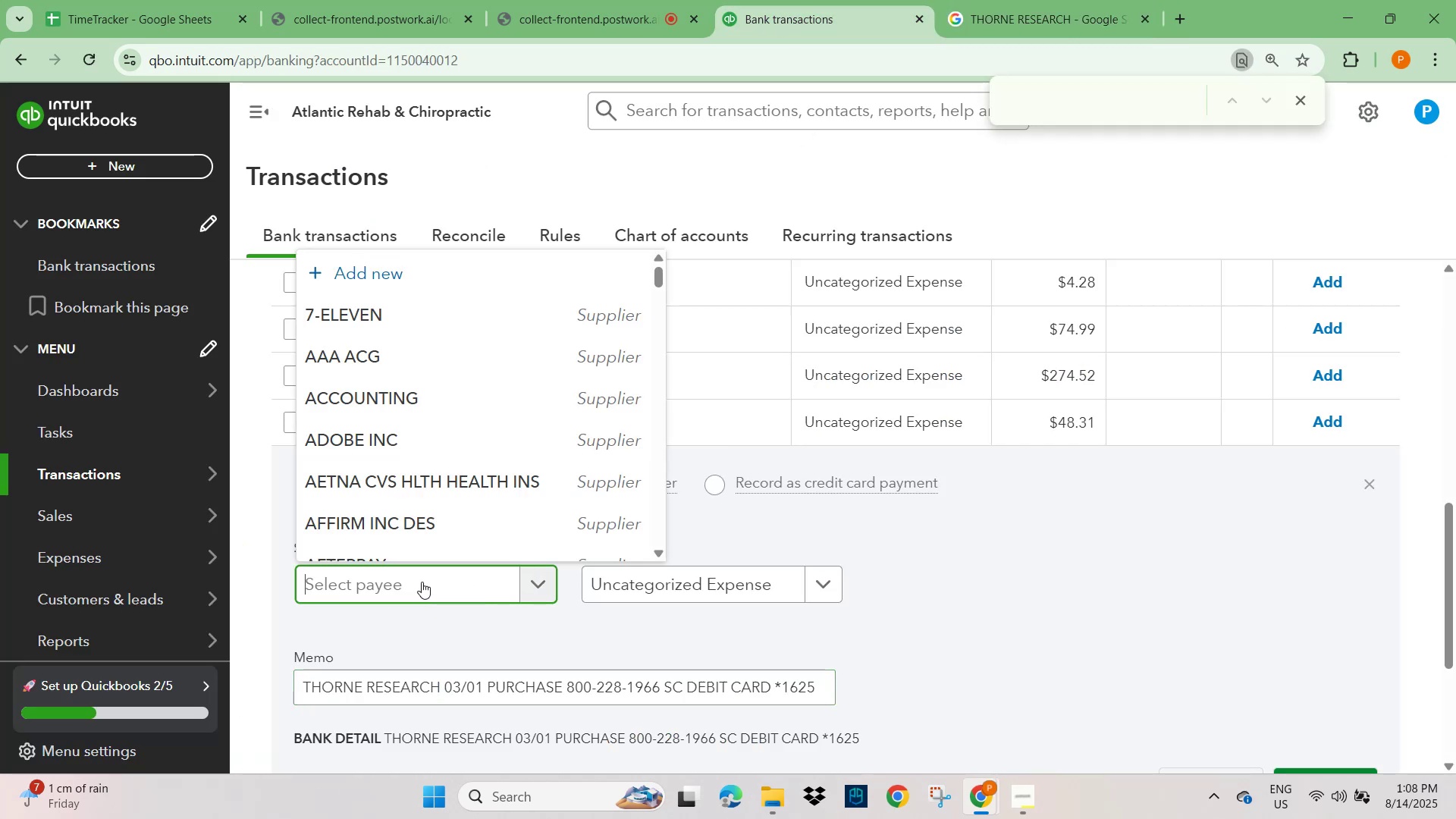 
key(Control+V)
 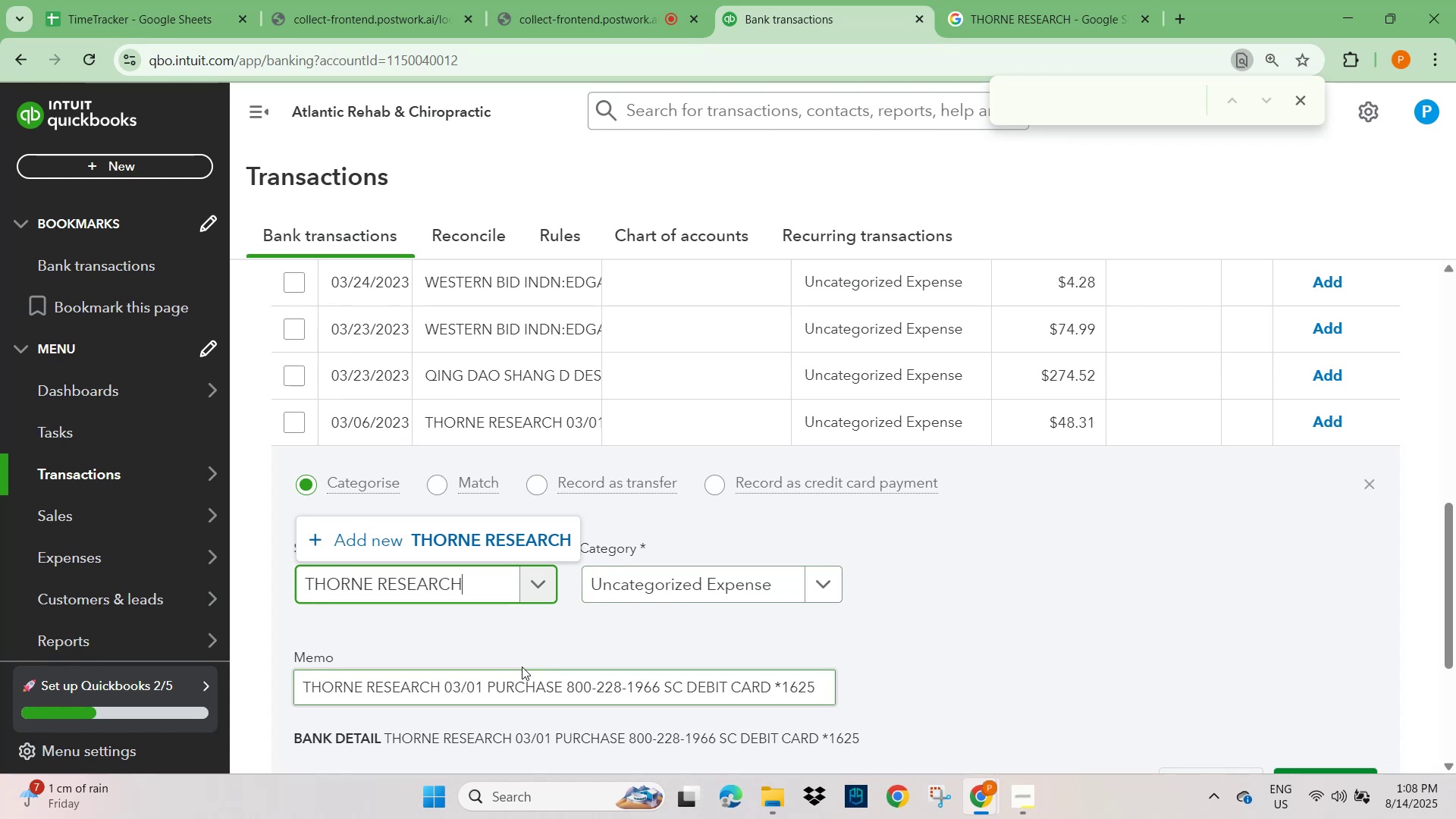 
left_click([514, 526])
 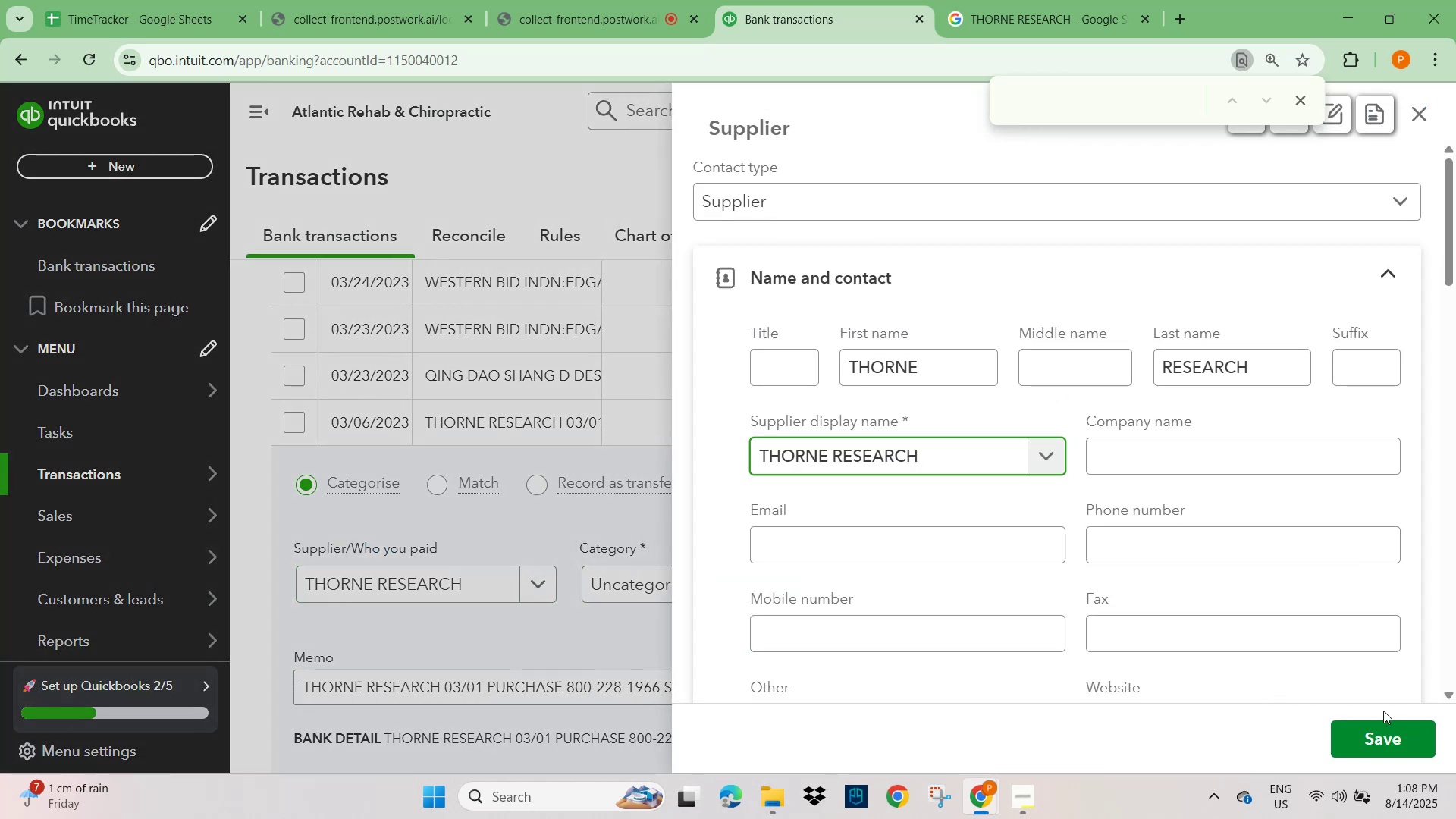 
left_click([1382, 742])
 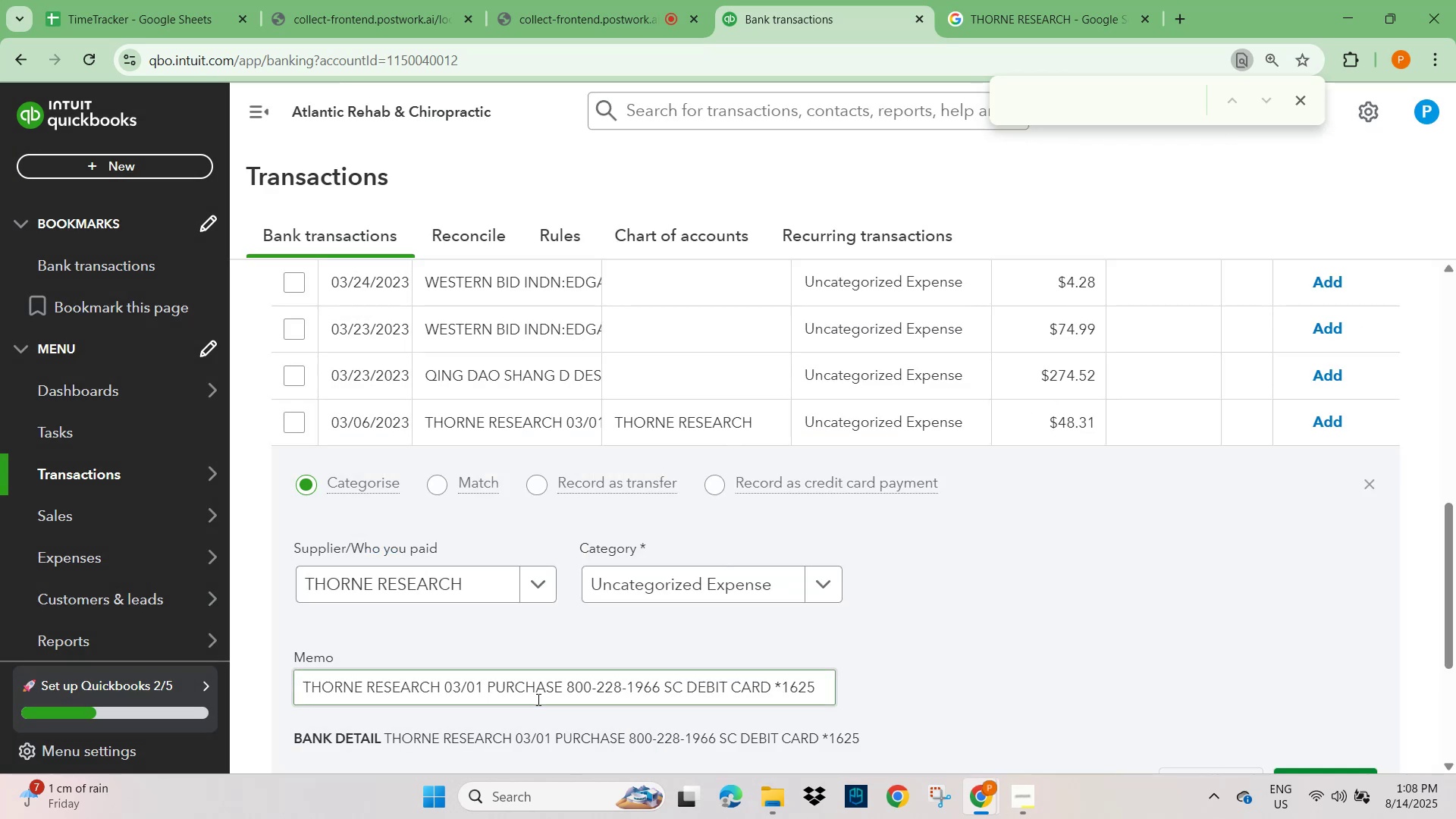 
scroll: coordinate [546, 695], scroll_direction: down, amount: 2.0
 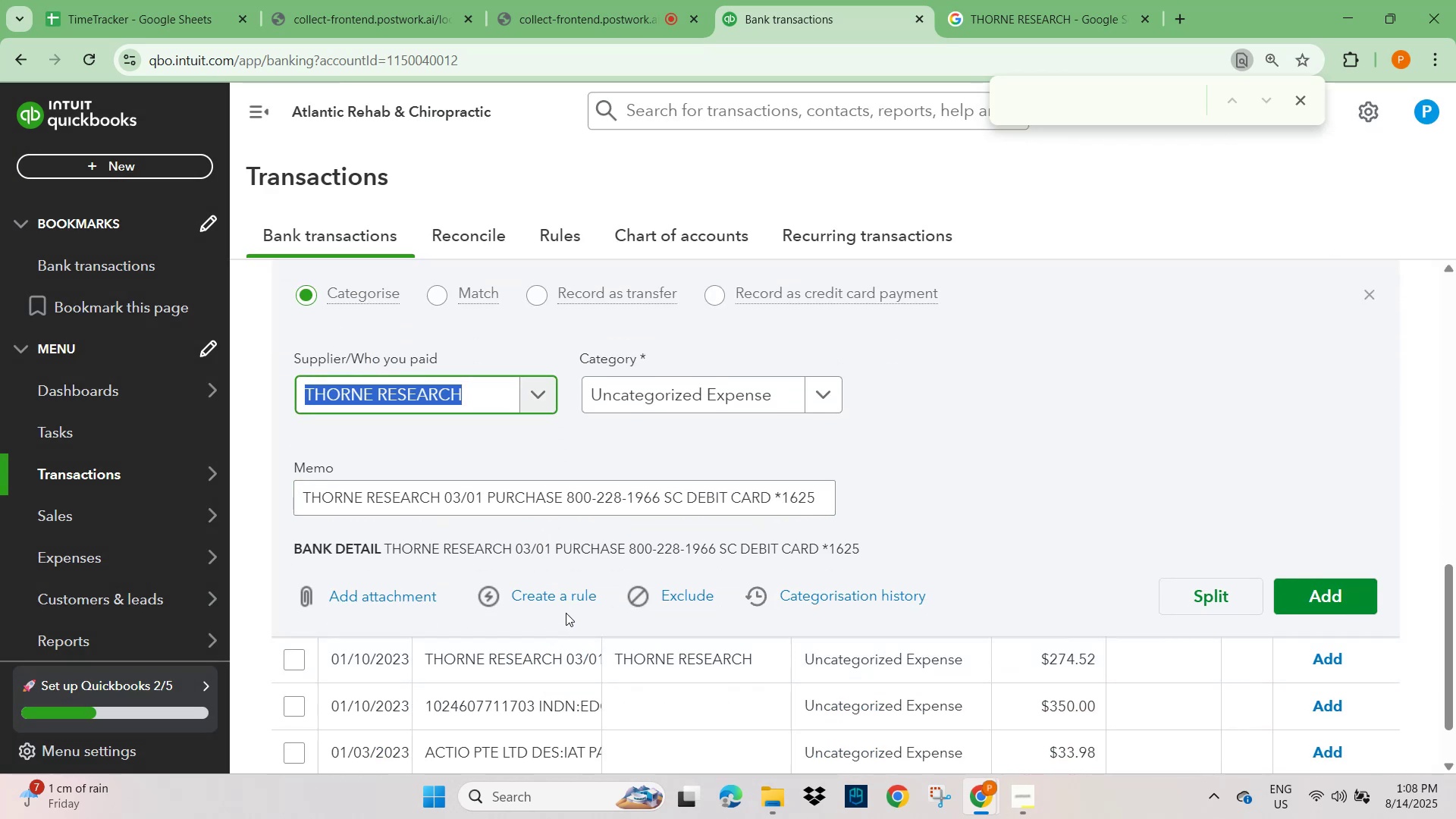 
left_click([566, 604])
 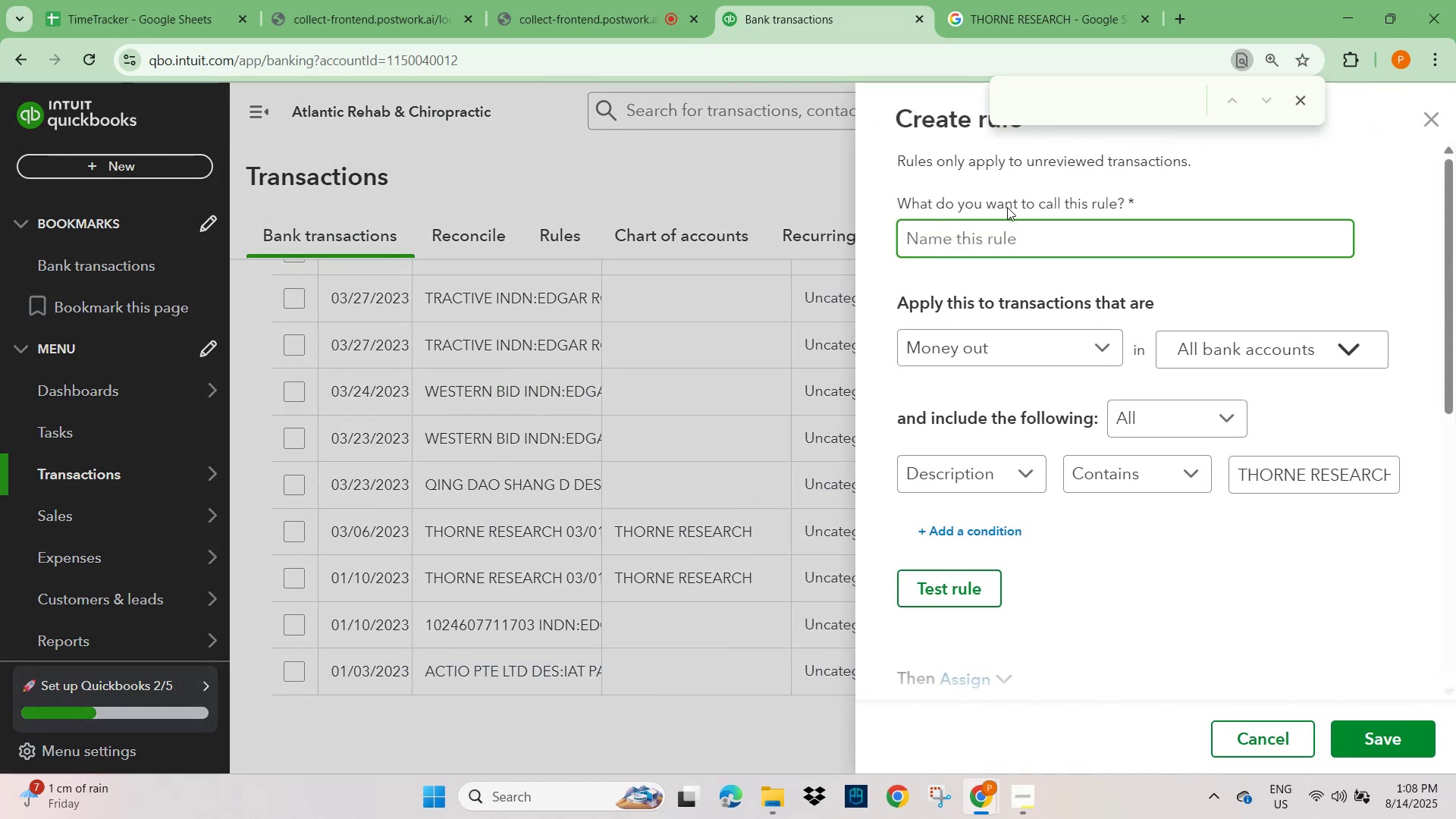 
left_click([1007, 234])
 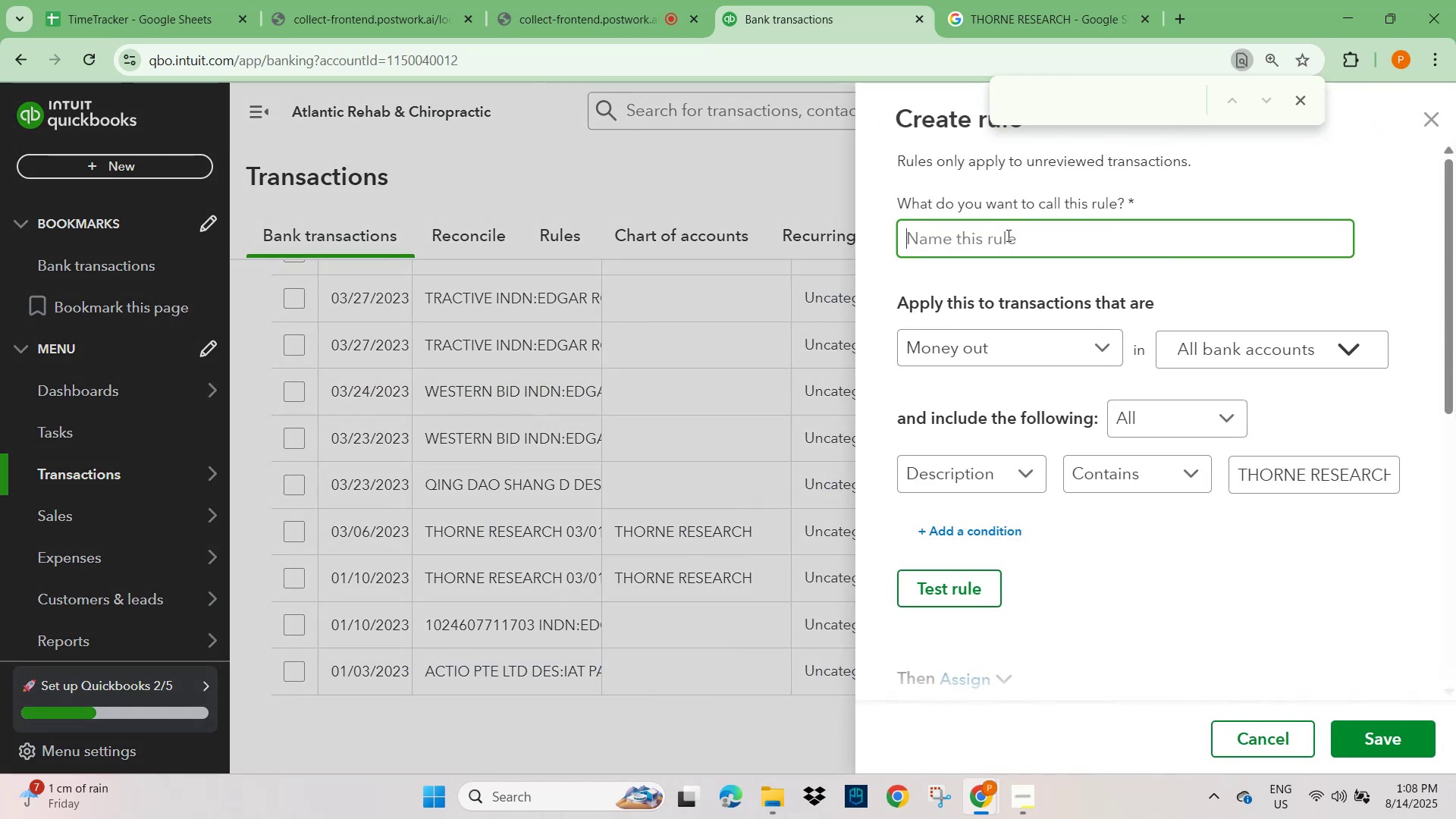 
key(Control+V)
 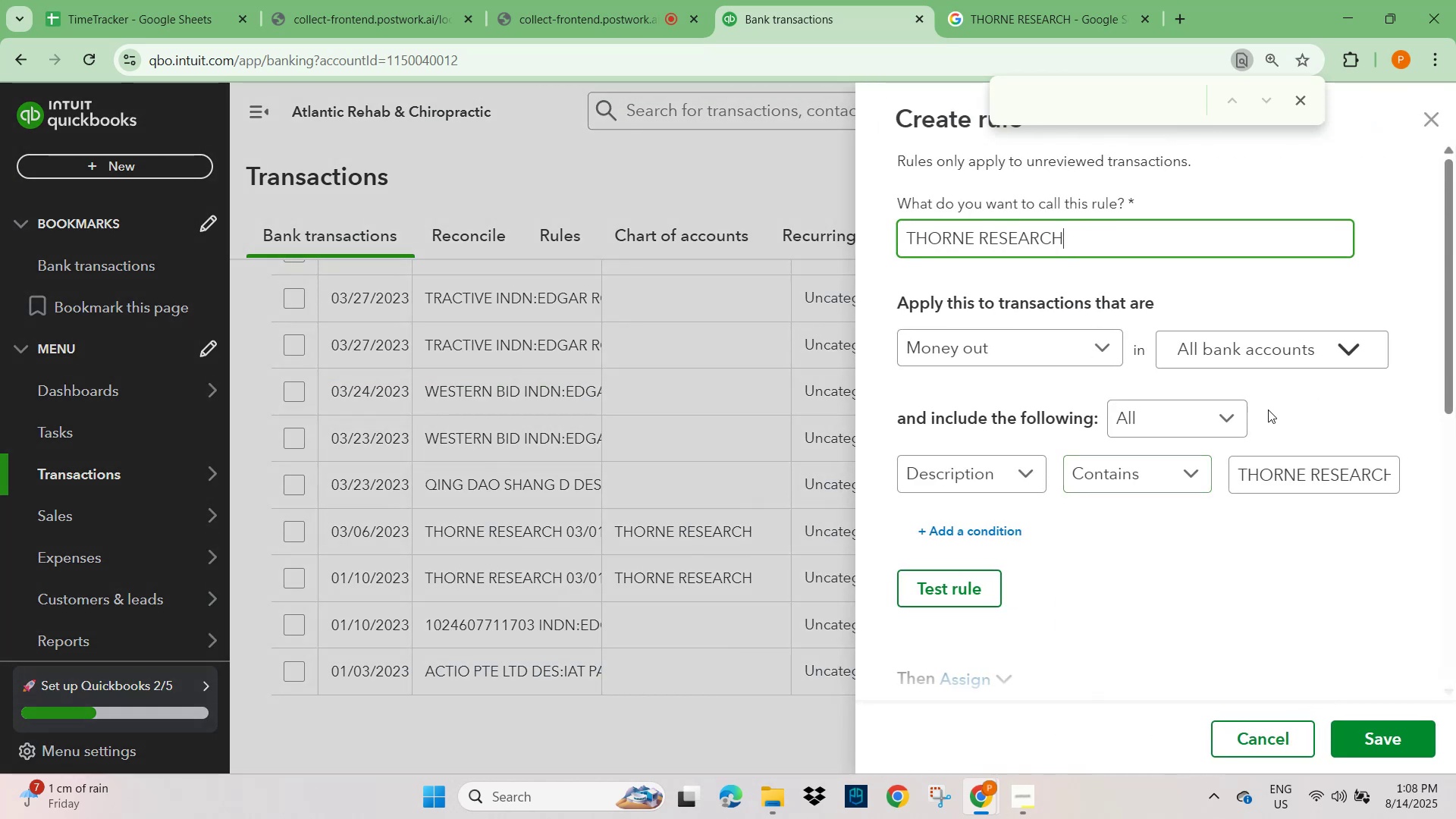 
scroll: coordinate [1219, 534], scroll_direction: down, amount: 5.0
 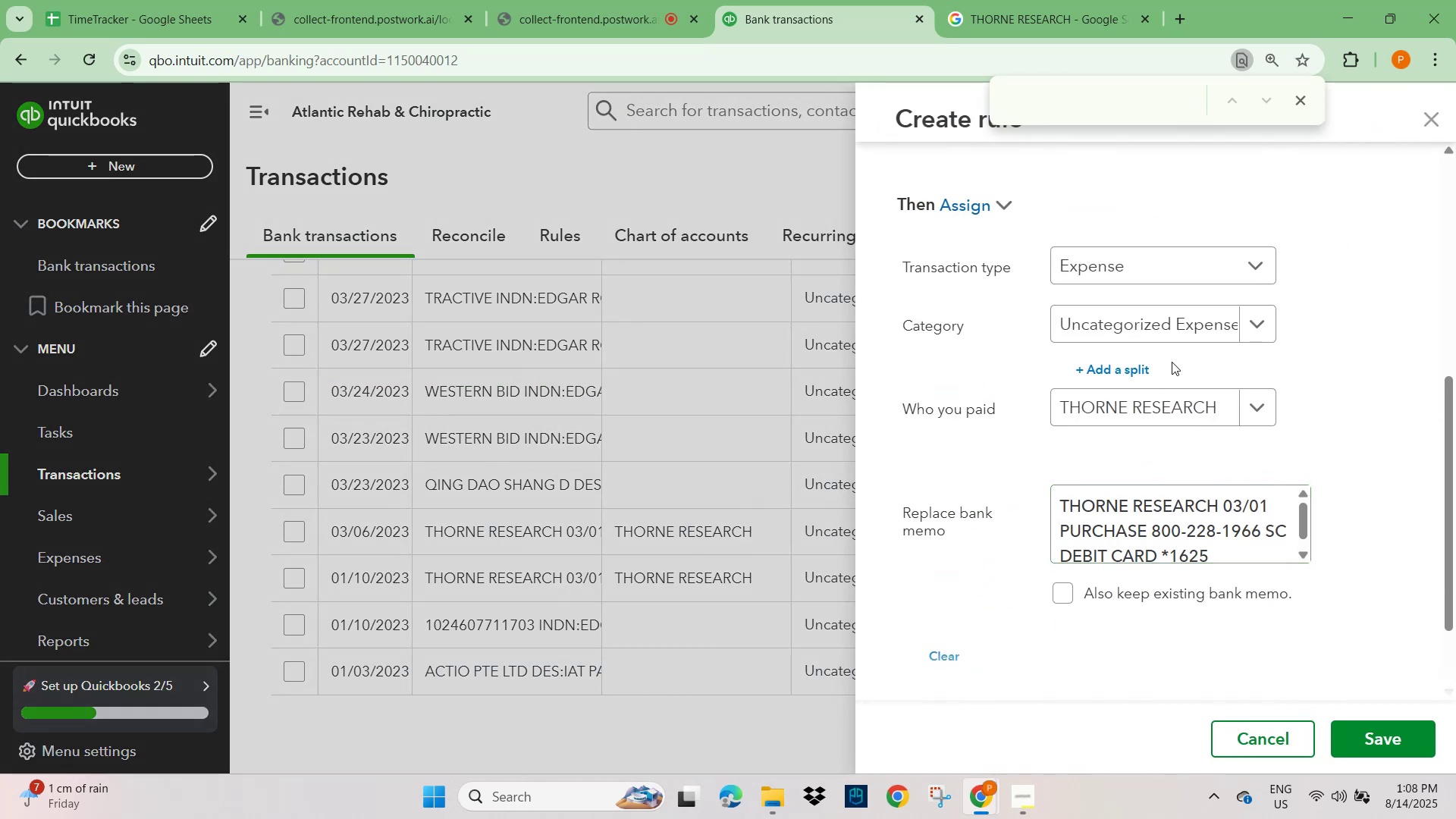 
left_click([1163, 339])
 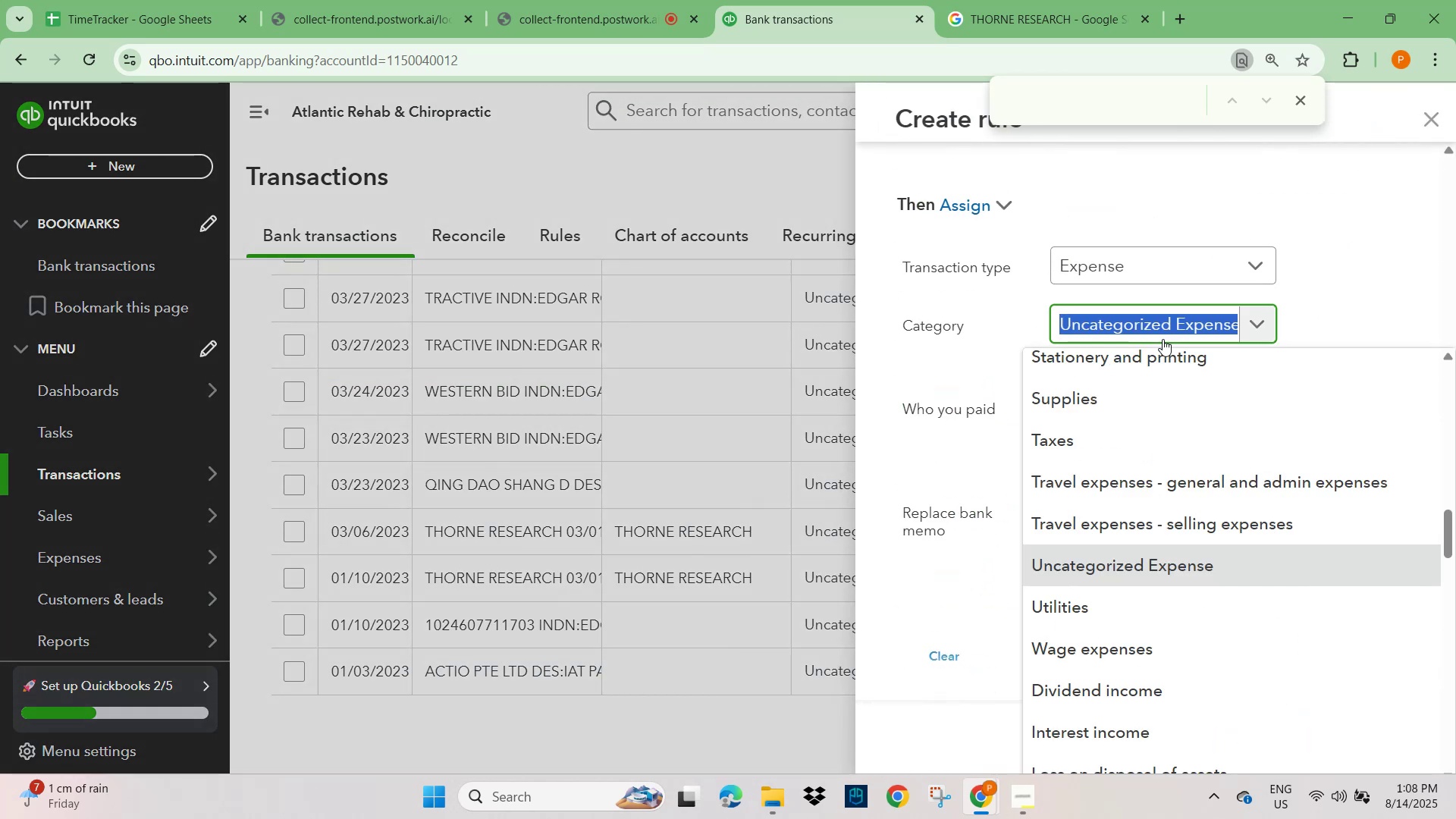 
type(MEDICAL)
 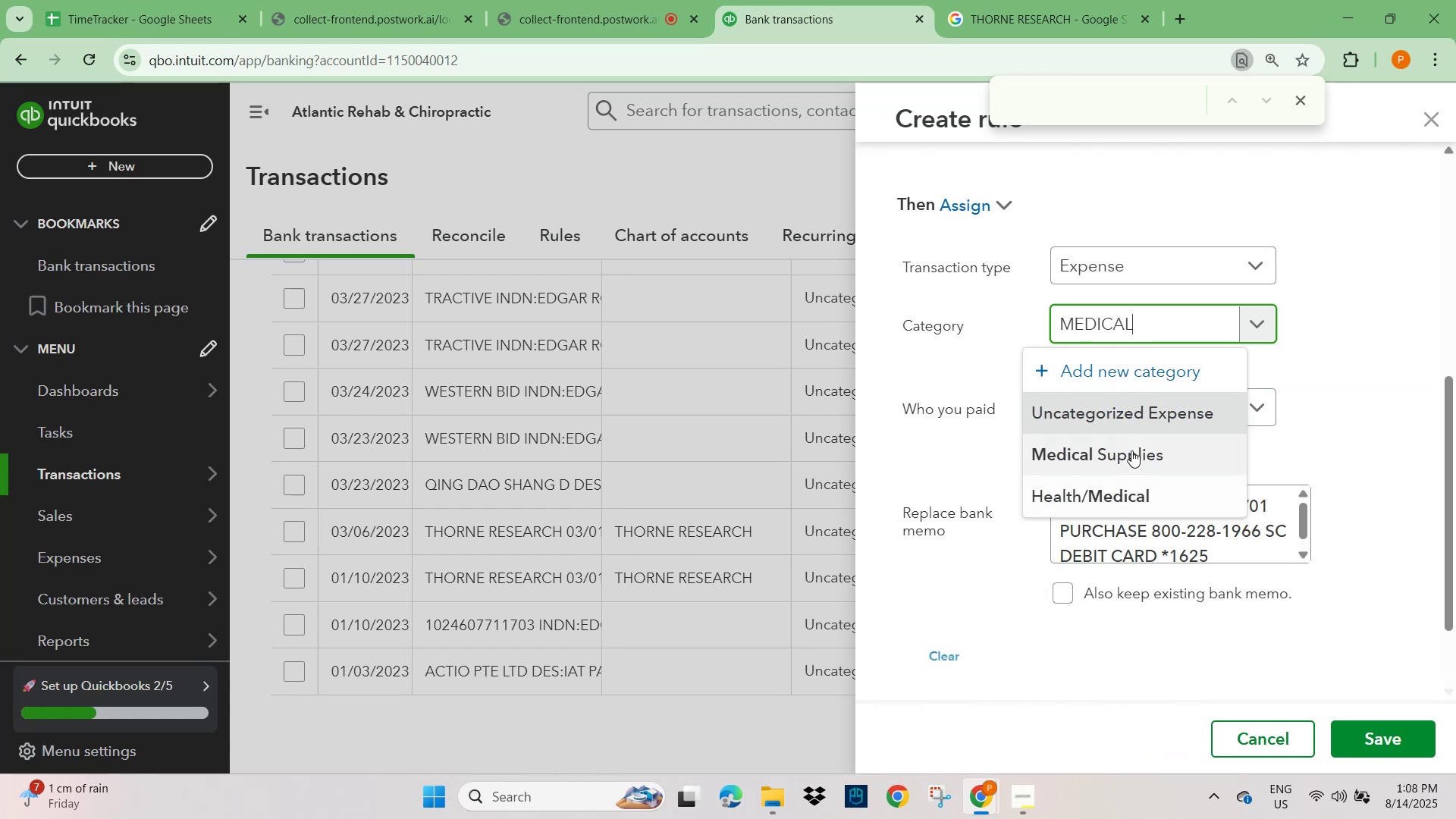 
double_click([1415, 408])
 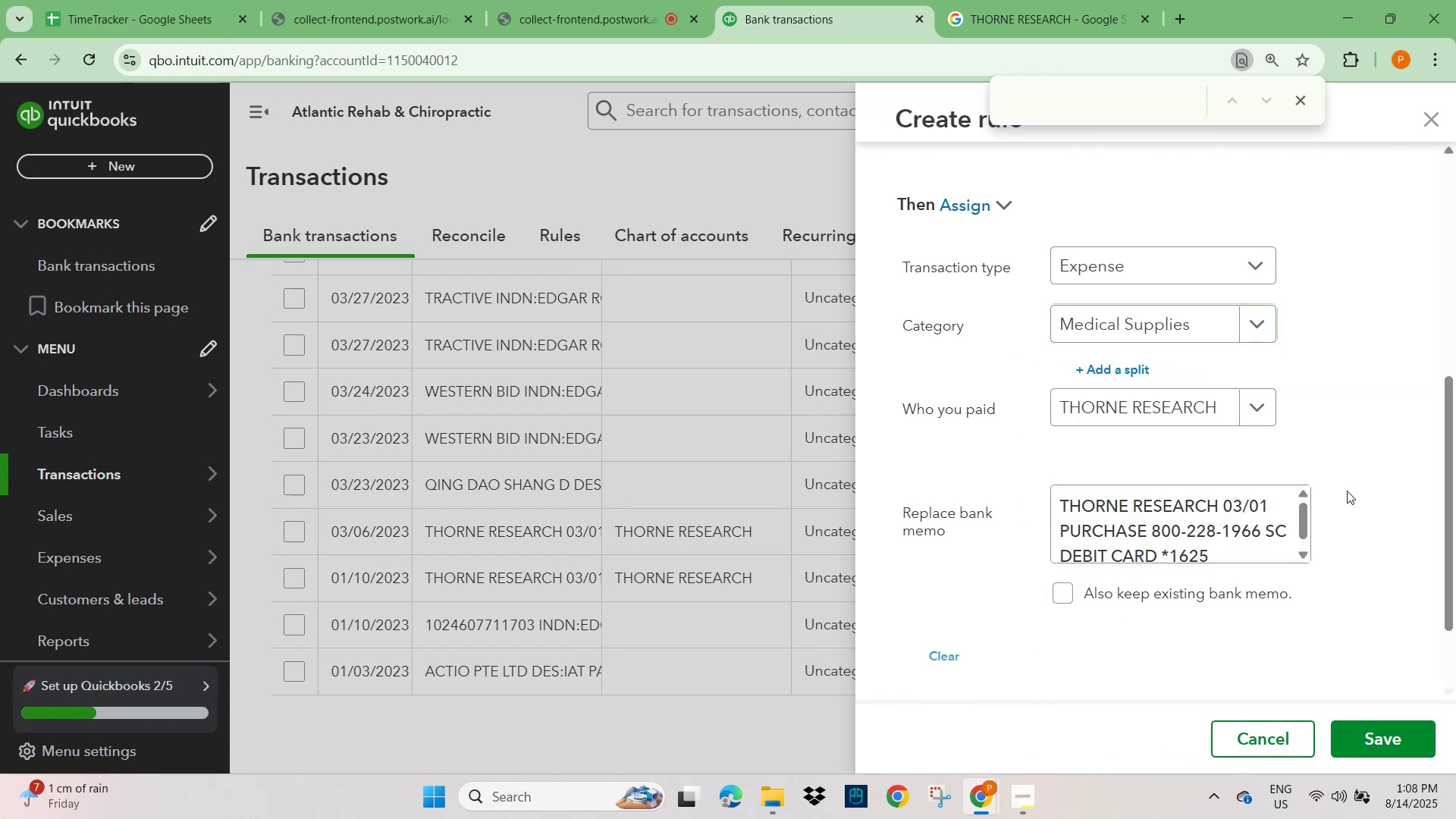 
scroll: coordinate [1333, 595], scroll_direction: down, amount: 3.0
 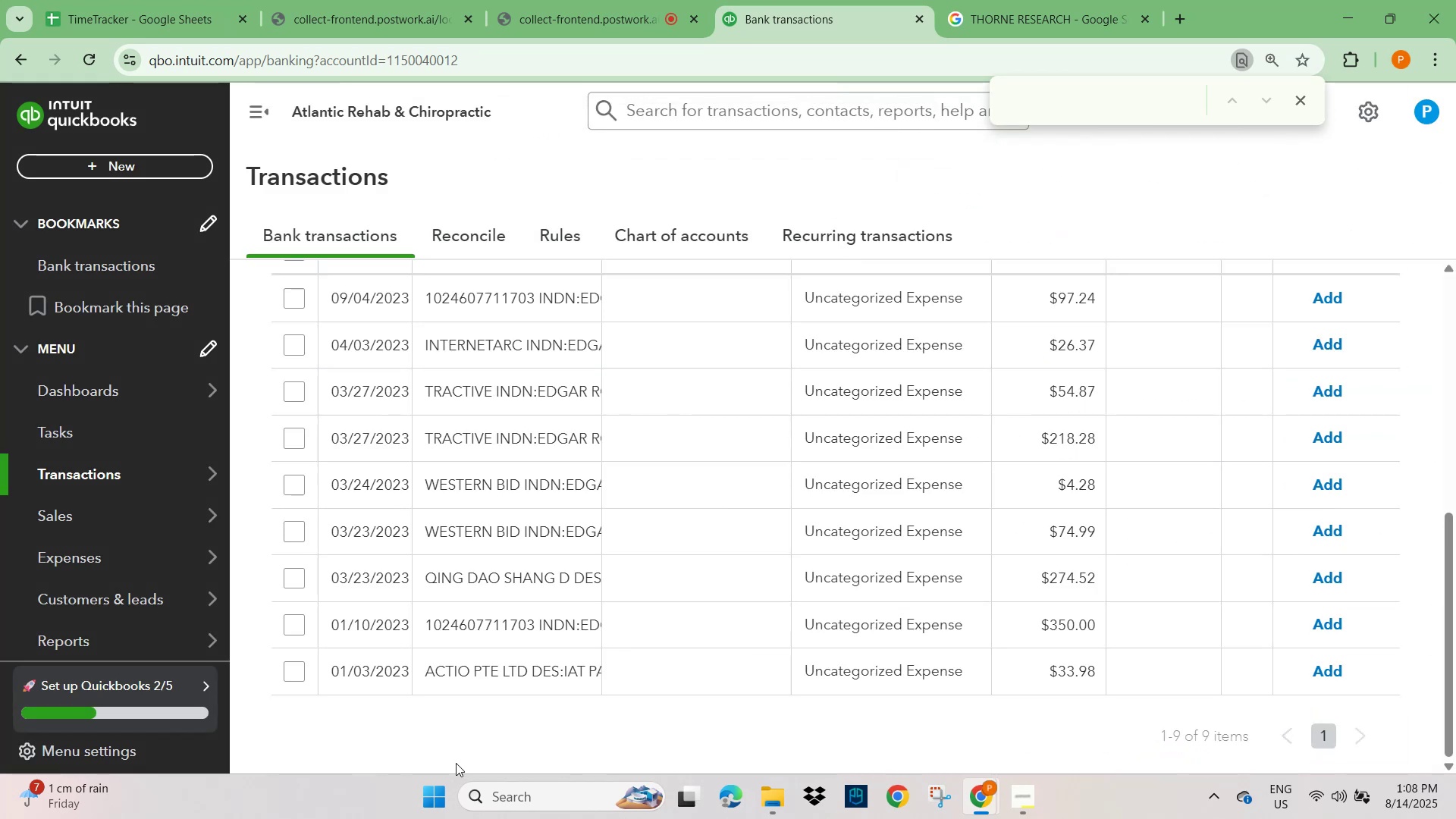 
wait(5.07)
 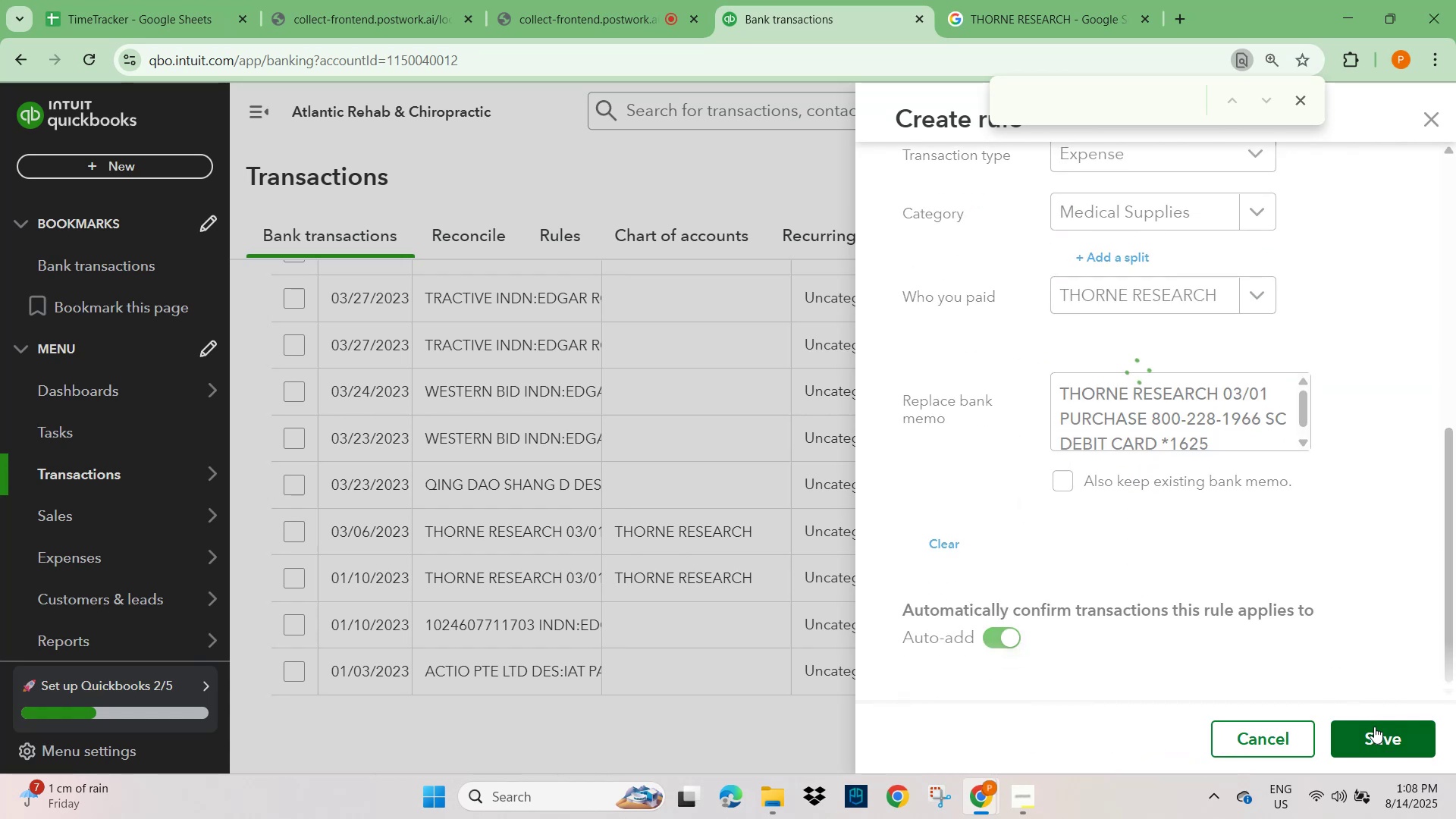 
scroll: coordinate [491, 559], scroll_direction: up, amount: 3.0
 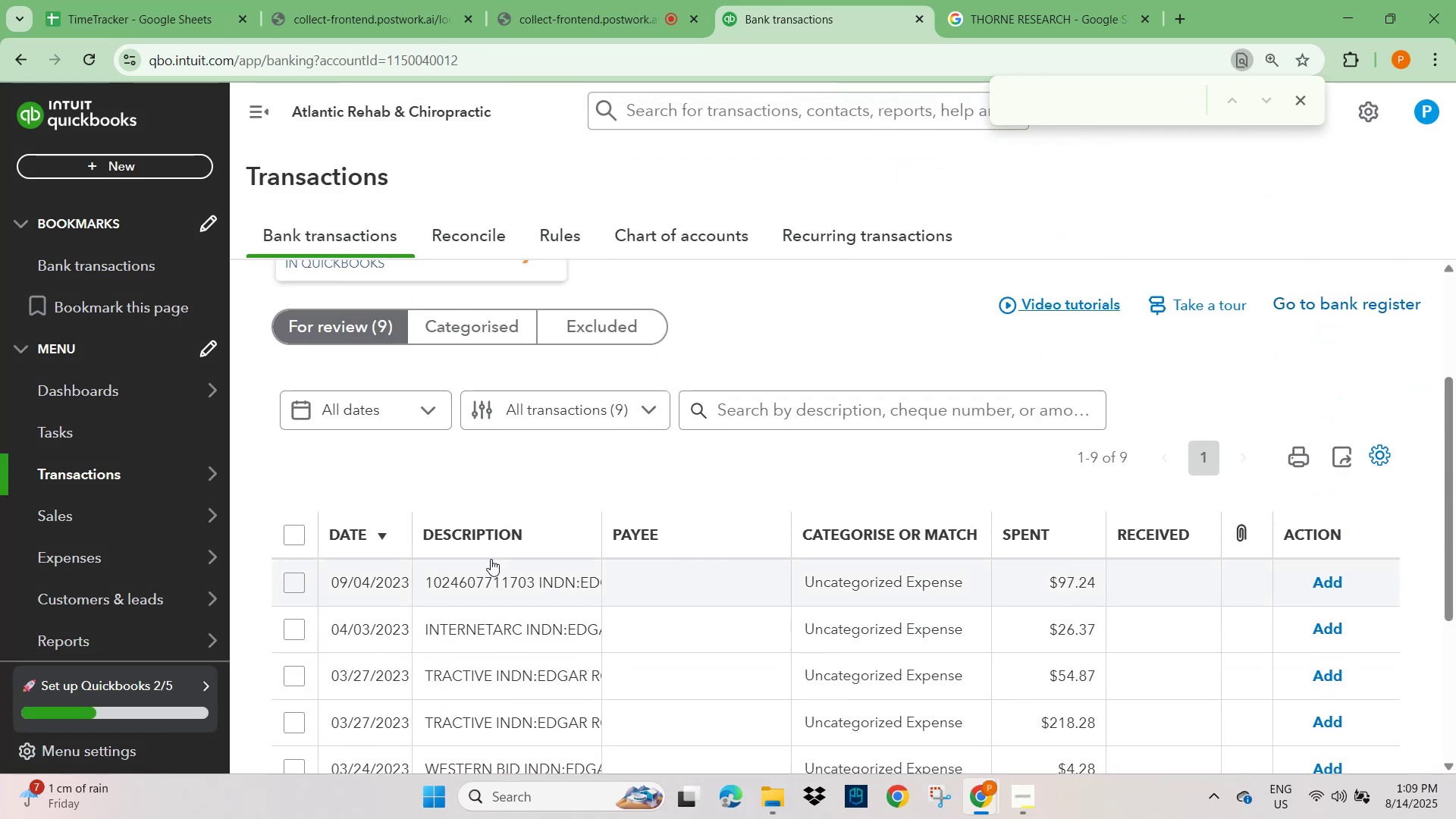 
scroll: coordinate [494, 566], scroll_direction: down, amount: 1.0
 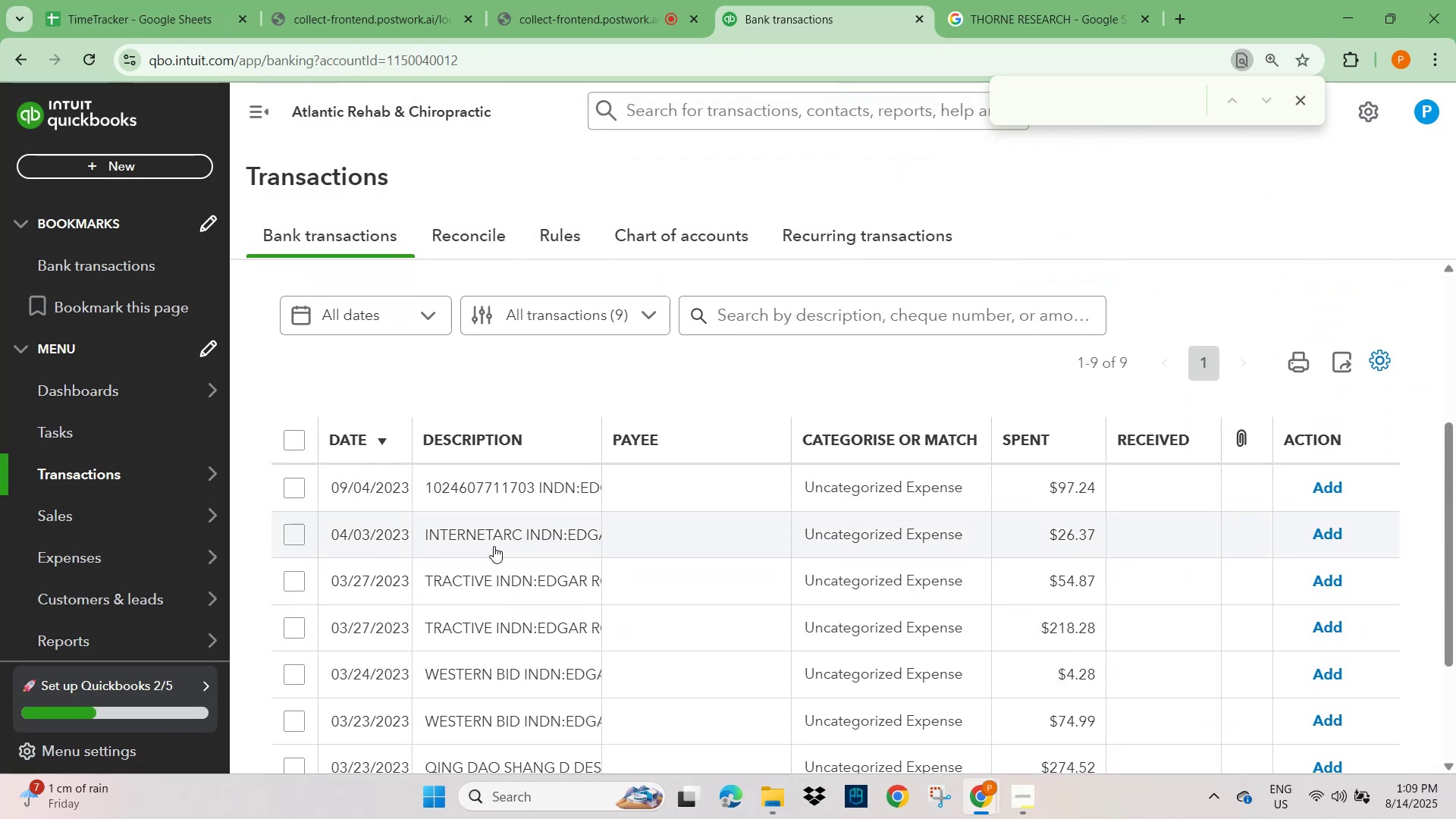 
left_click([493, 544])
 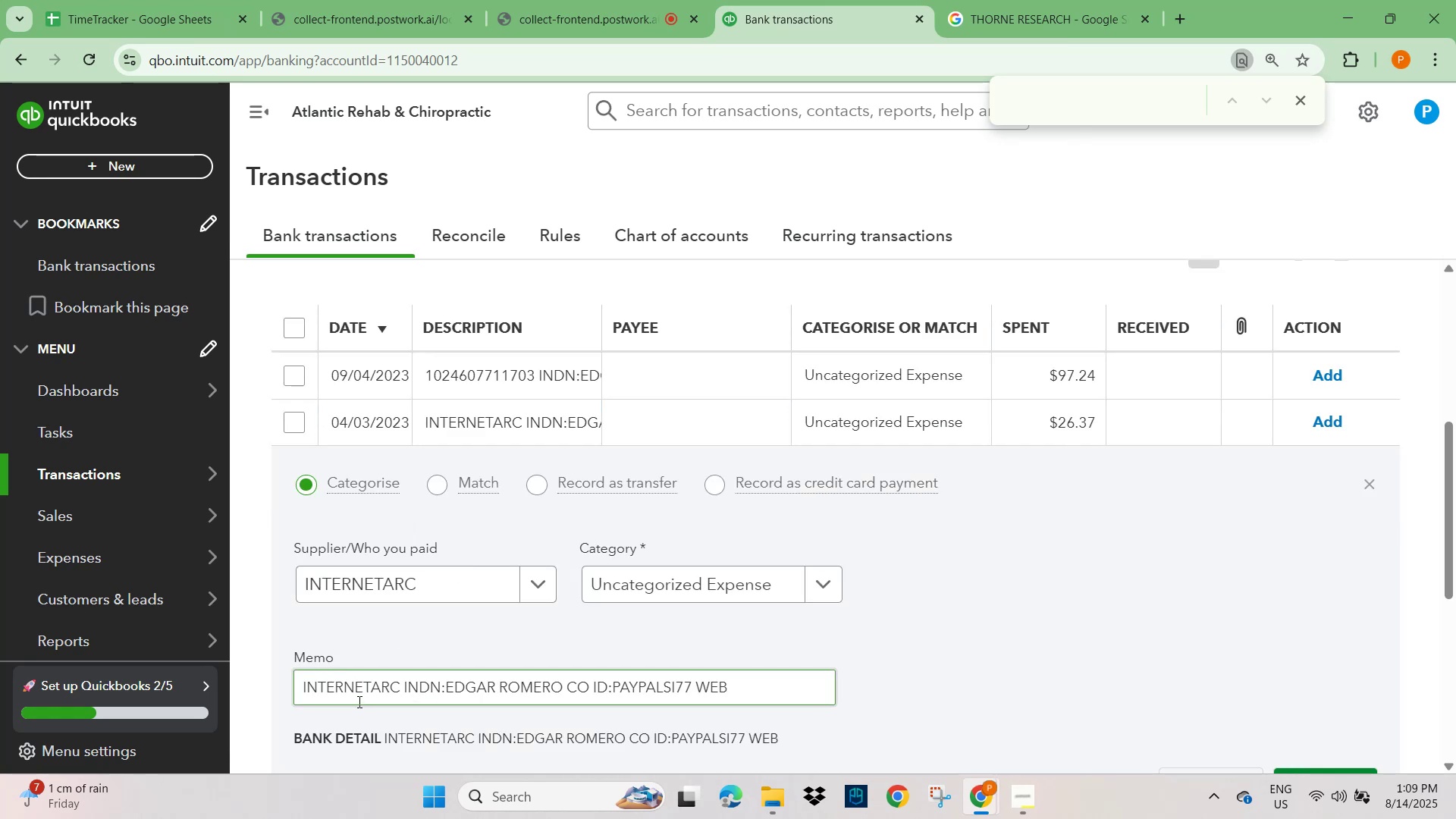 
double_click([358, 691])
 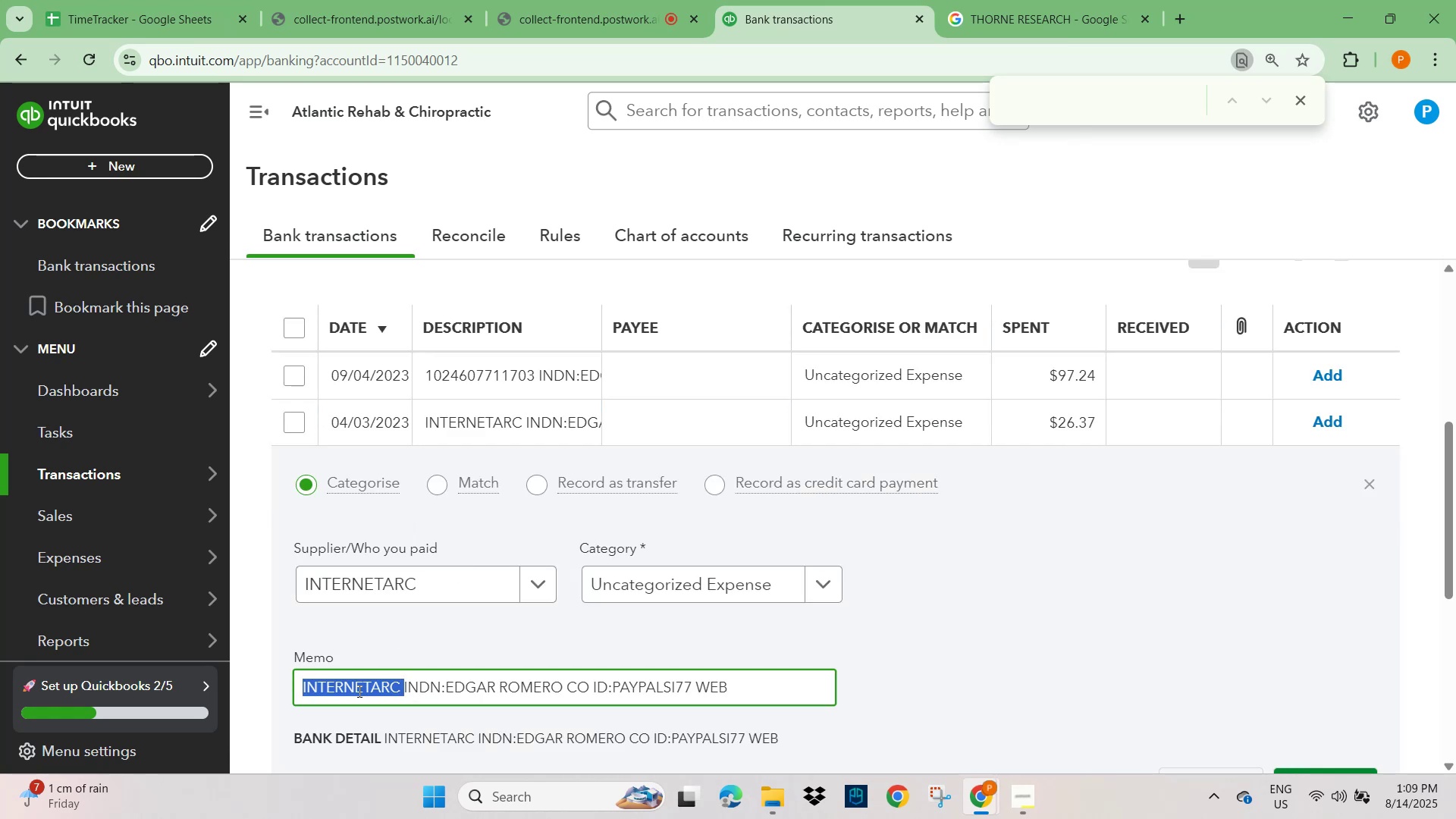 
key(Control+C)
 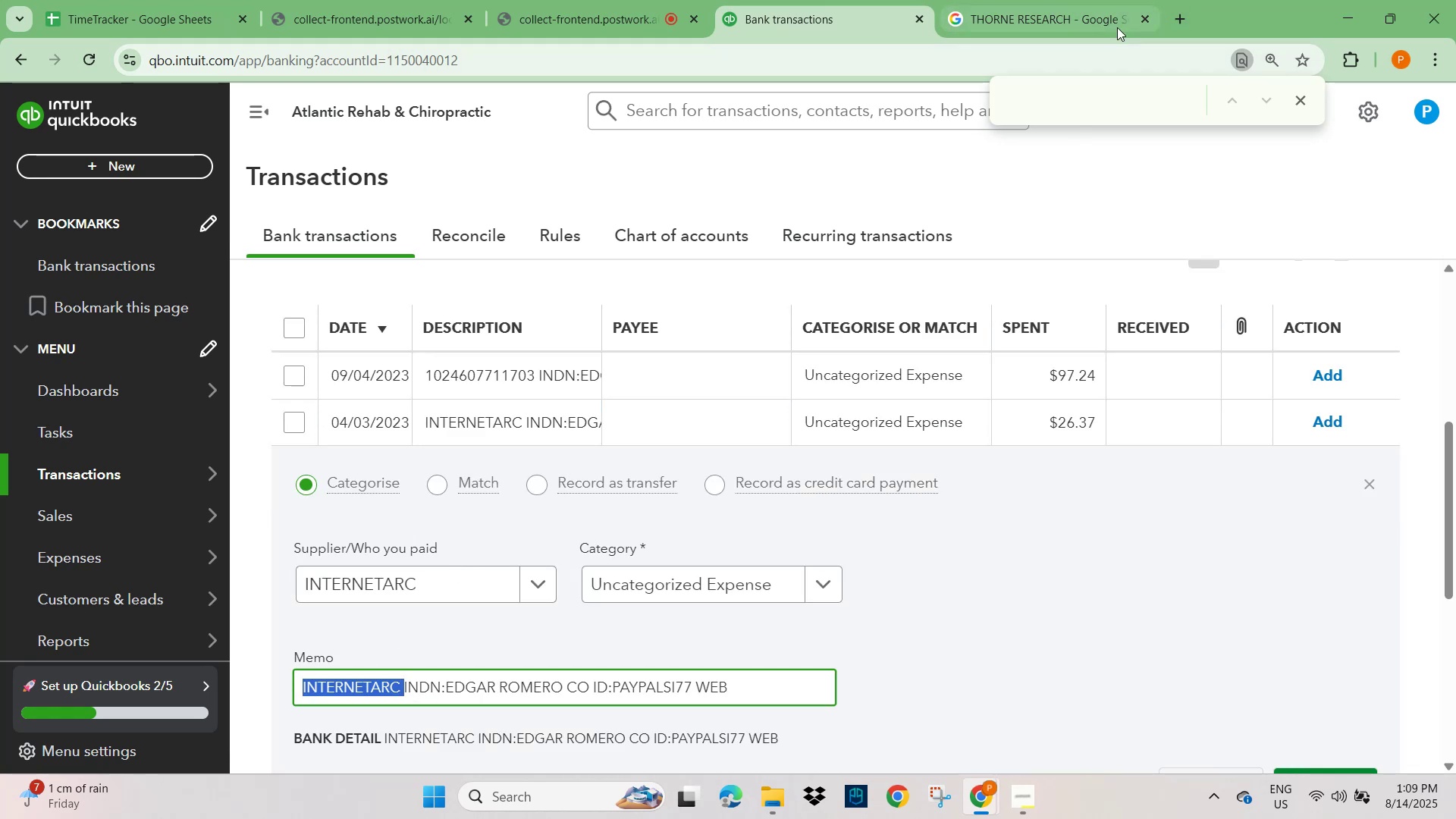 
left_click([1150, 21])
 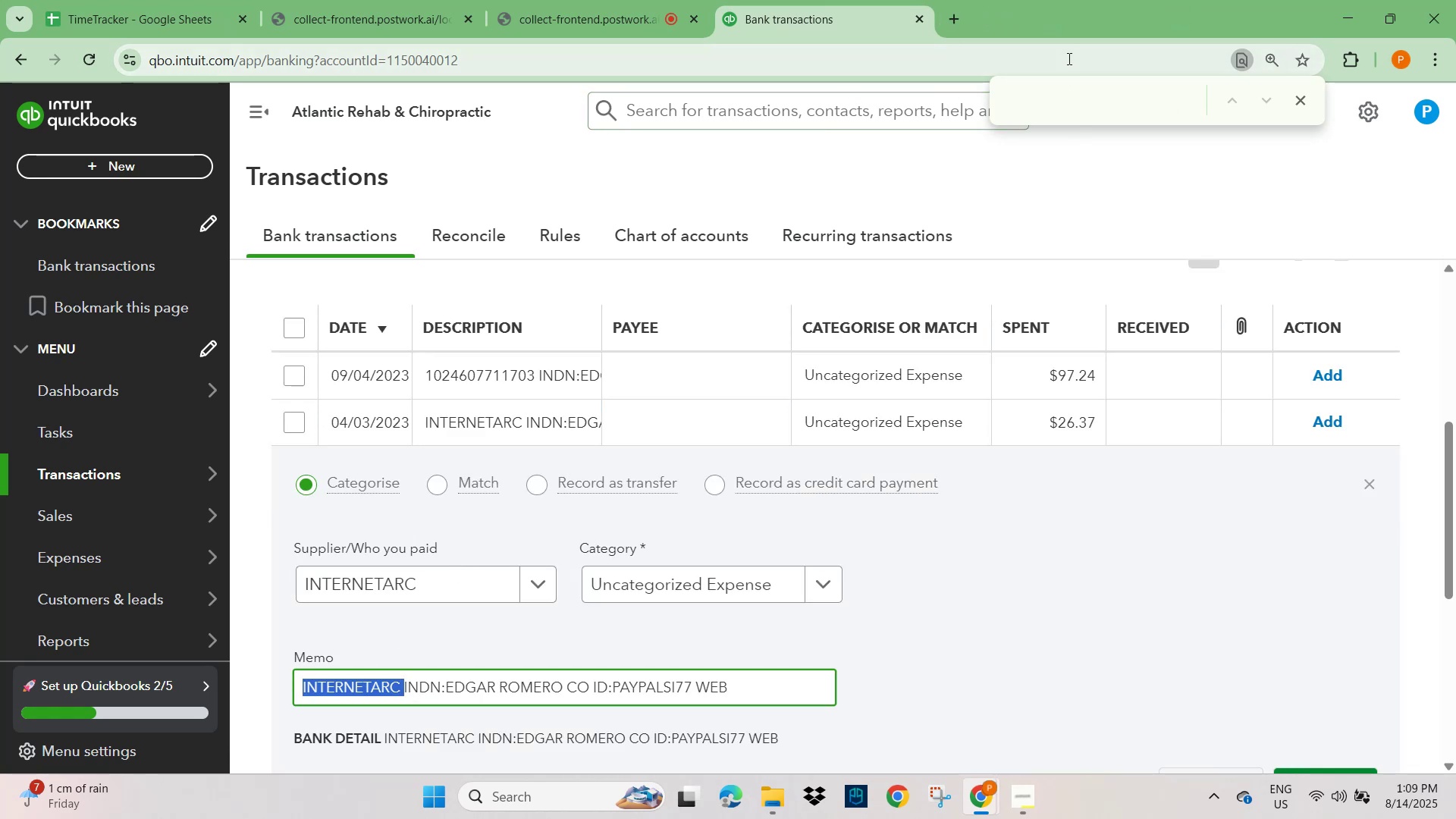 
left_click([956, 20])
 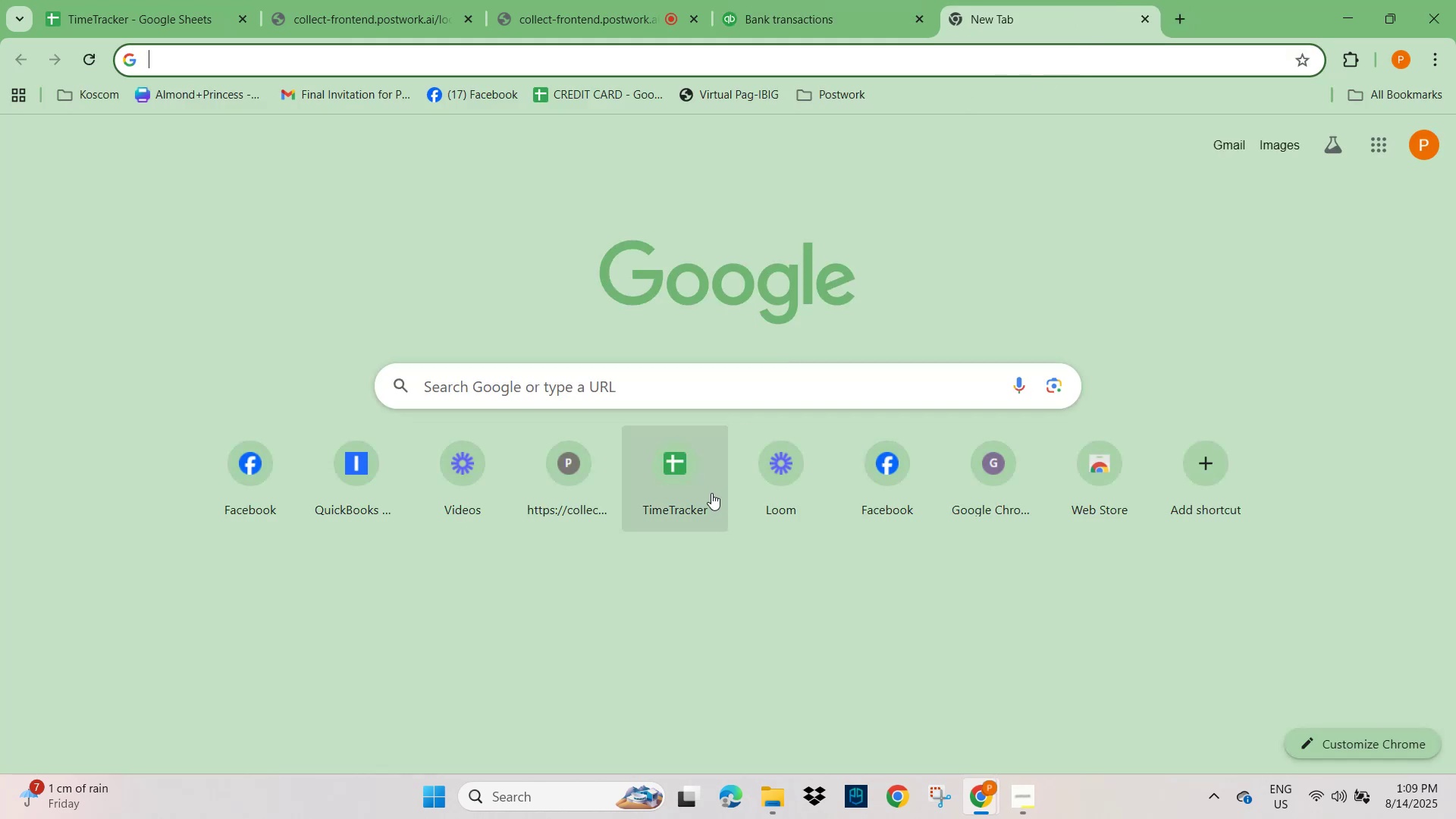 
key(Control+C)
 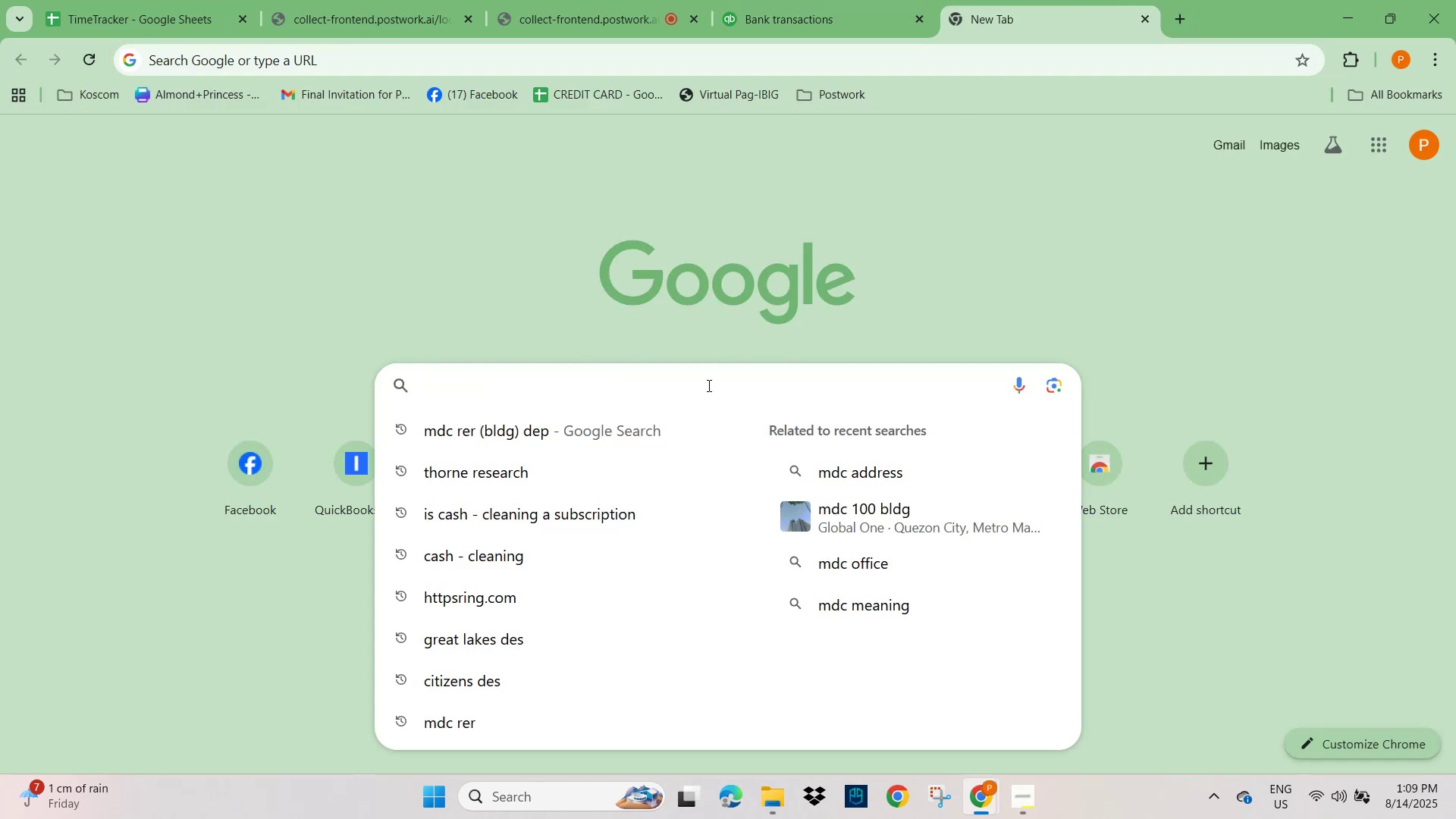 
key(Control+V)
 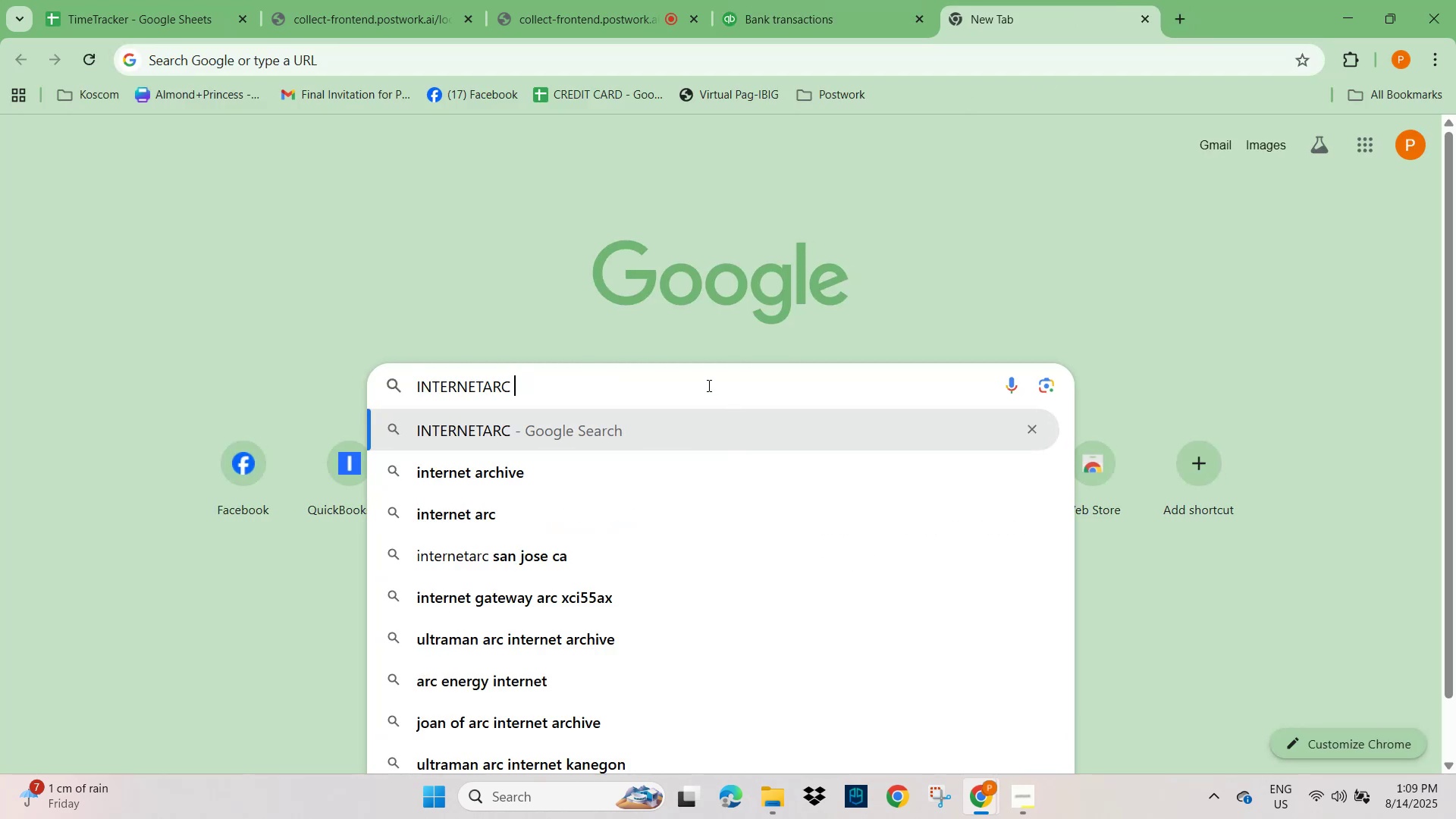 
key(NumpadEnter)
 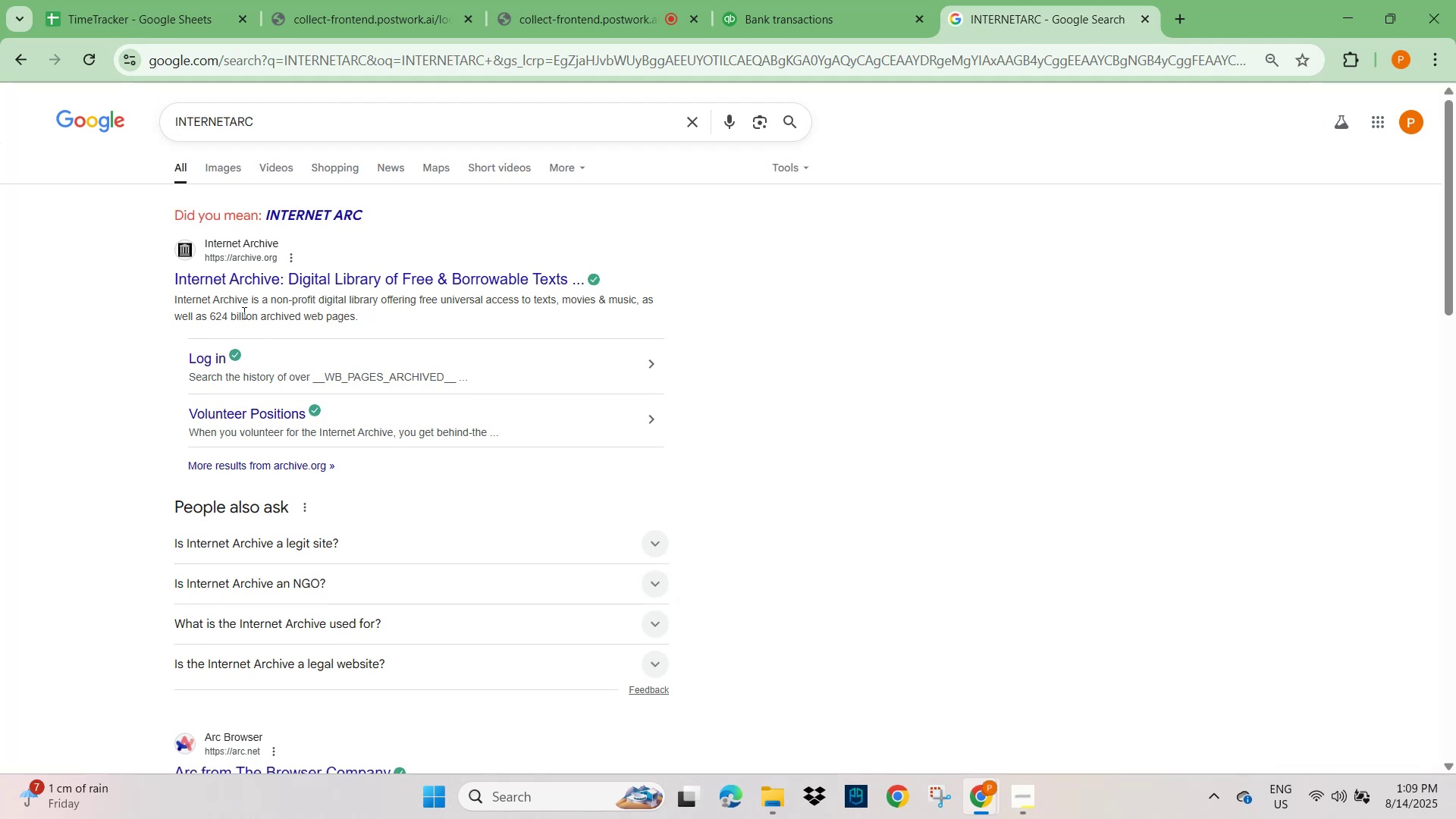 
wait(8.42)
 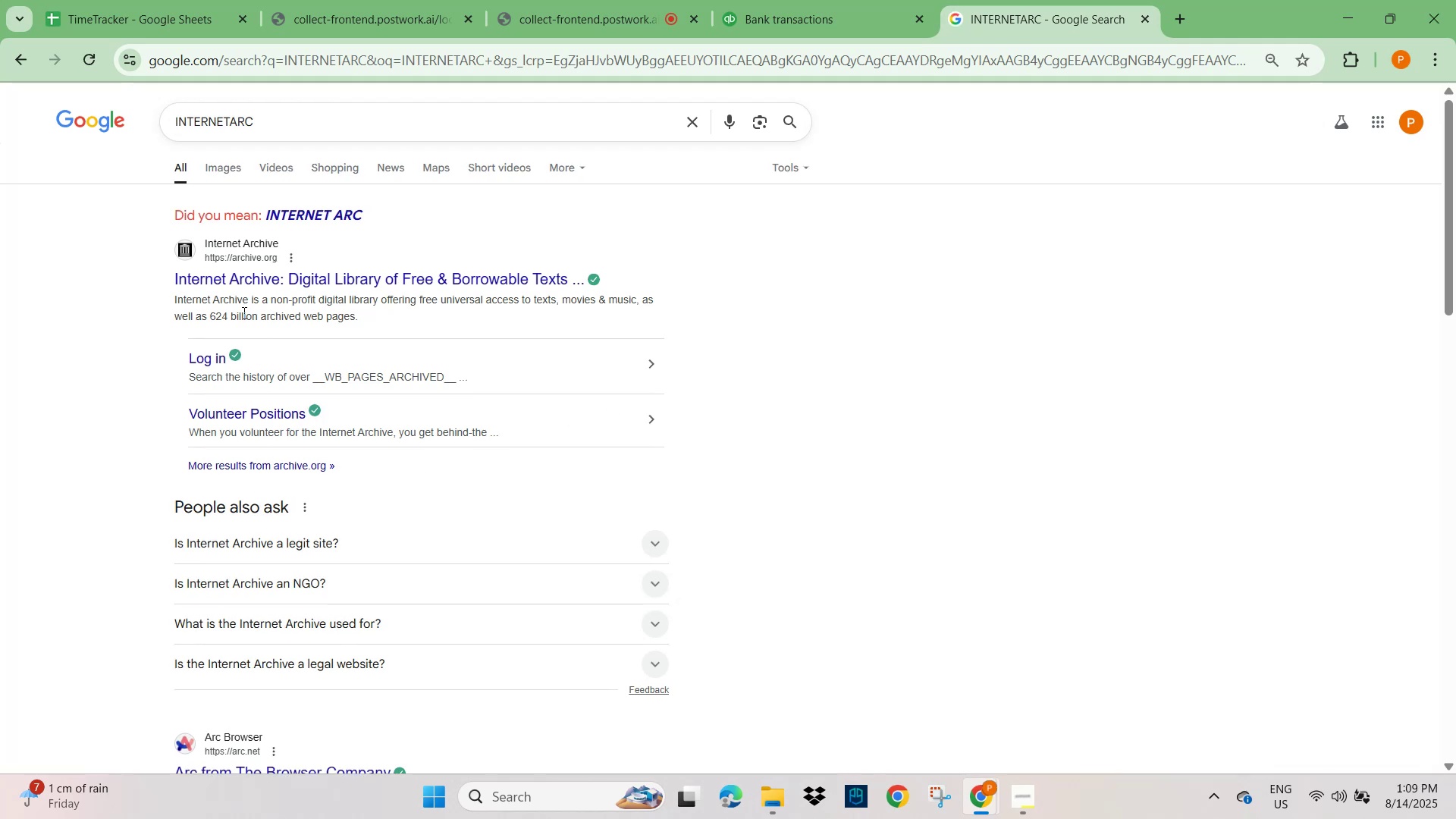 
scroll: coordinate [395, 553], scroll_direction: down, amount: 2.0
 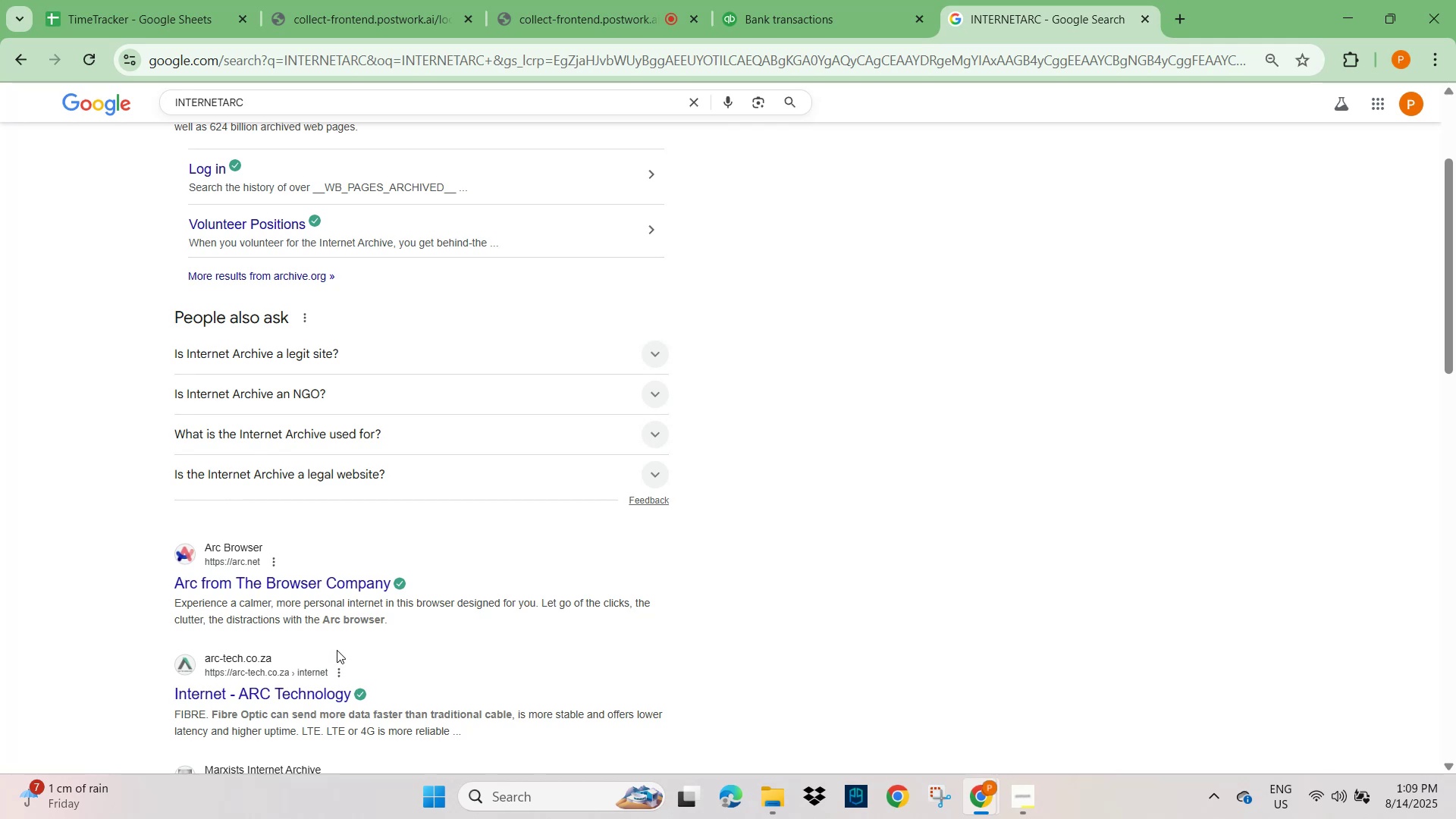 
left_click([774, 18])
 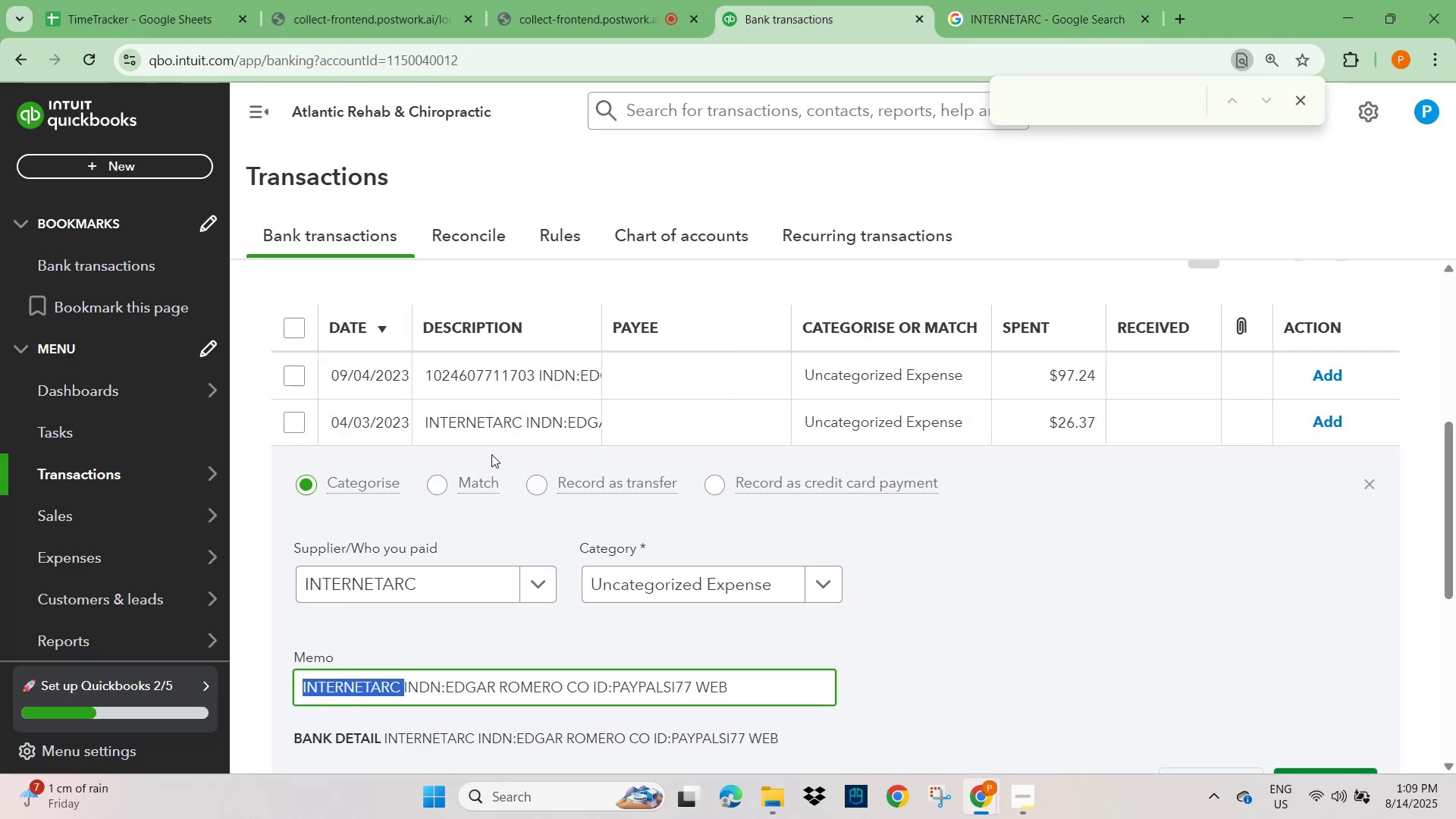 
scroll: coordinate [454, 610], scroll_direction: down, amount: 1.0
 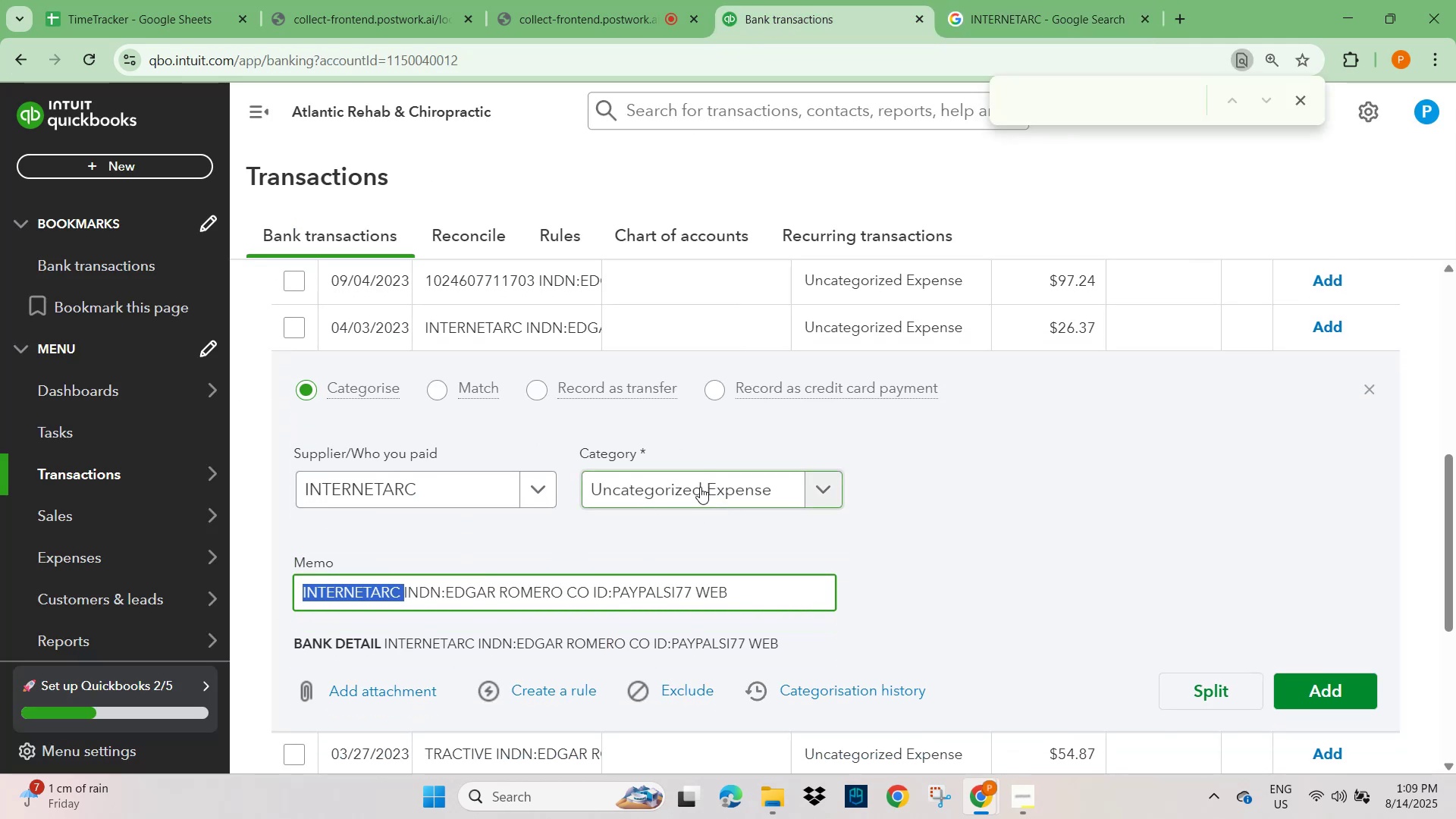 
left_click([700, 487])
 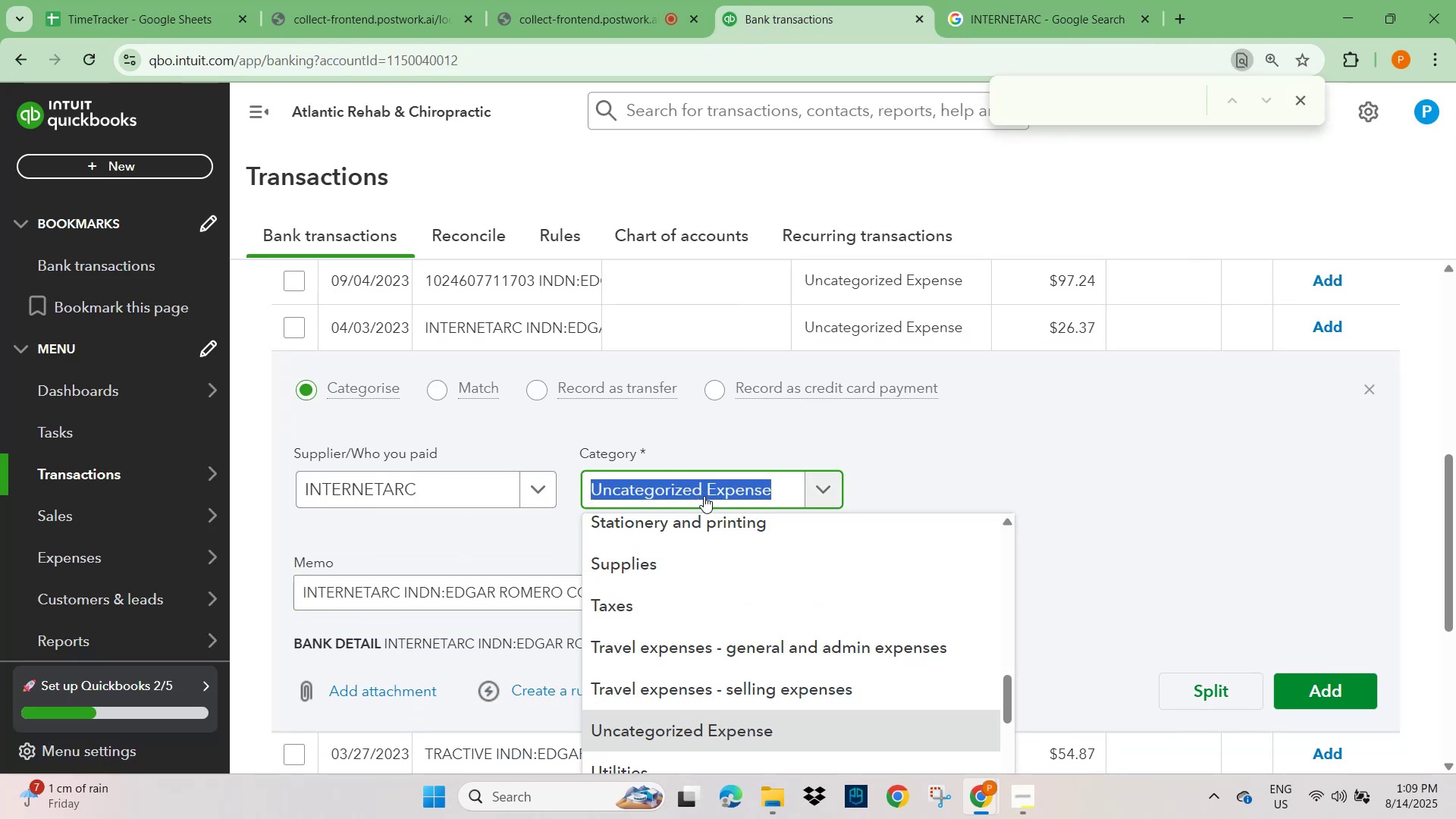 
scroll: coordinate [779, 635], scroll_direction: down, amount: 1.0
 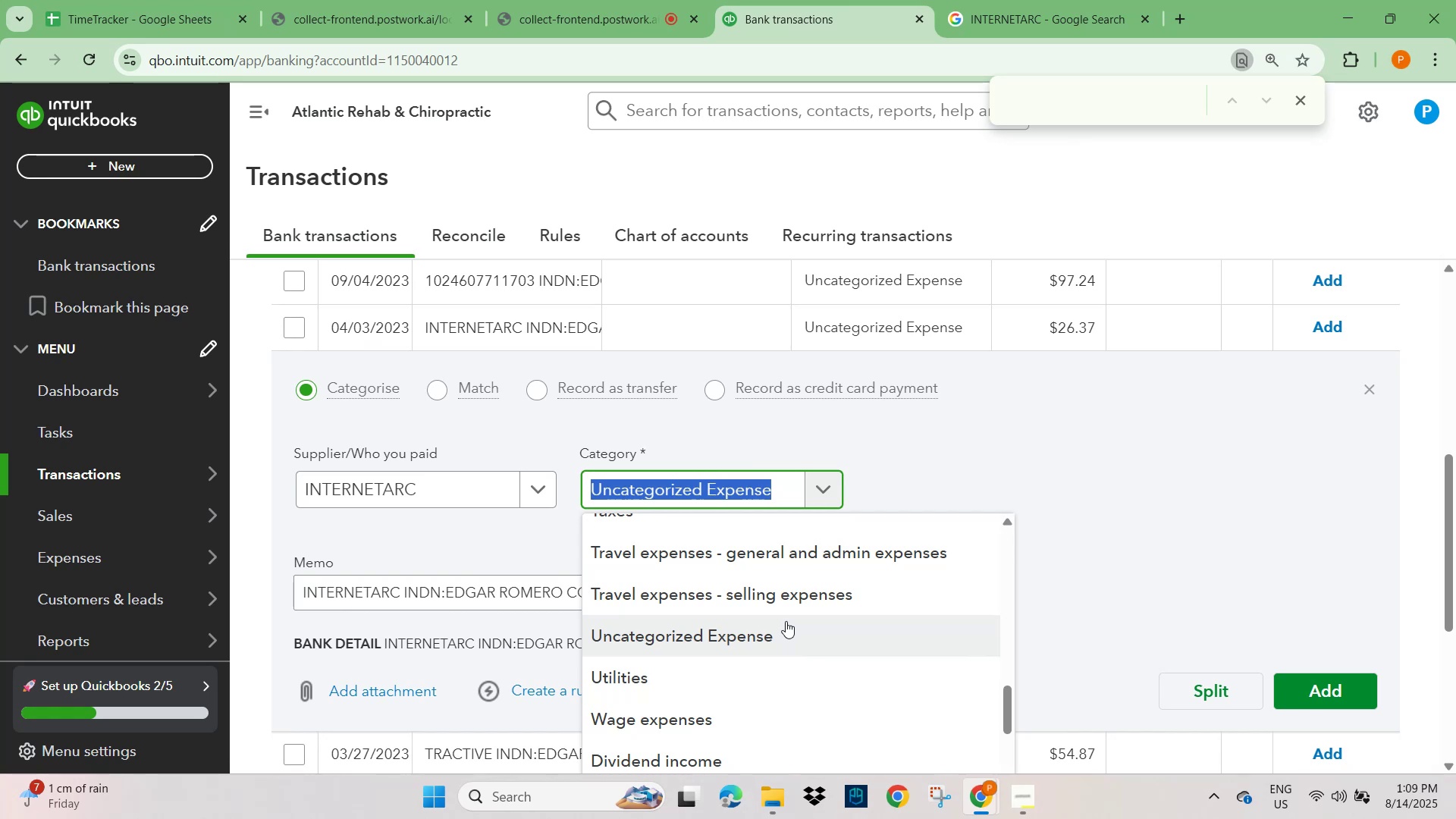 
wait(21.74)
 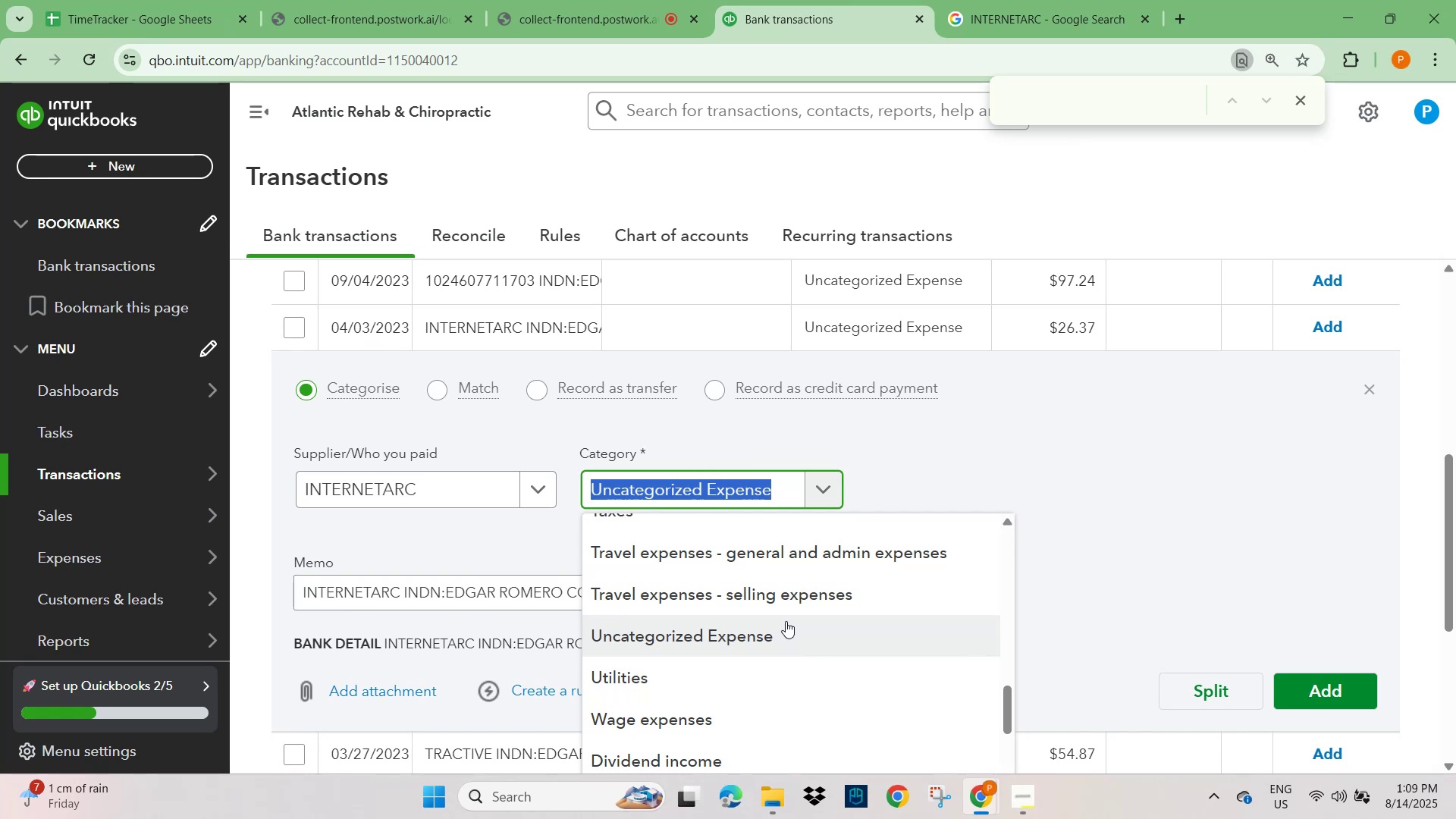 
scroll: coordinate [788, 676], scroll_direction: down, amount: 6.0
 